 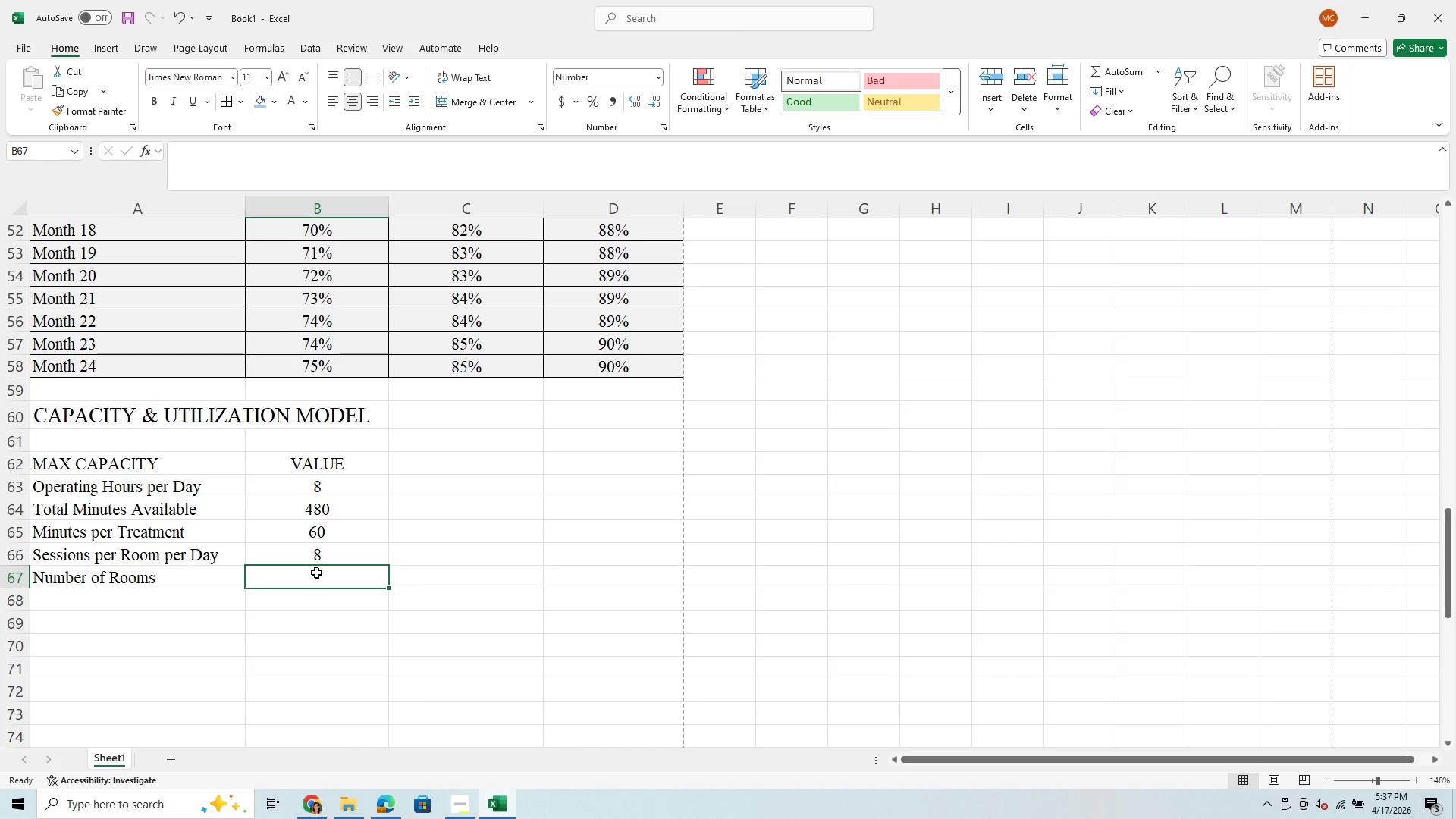 
key(3)
 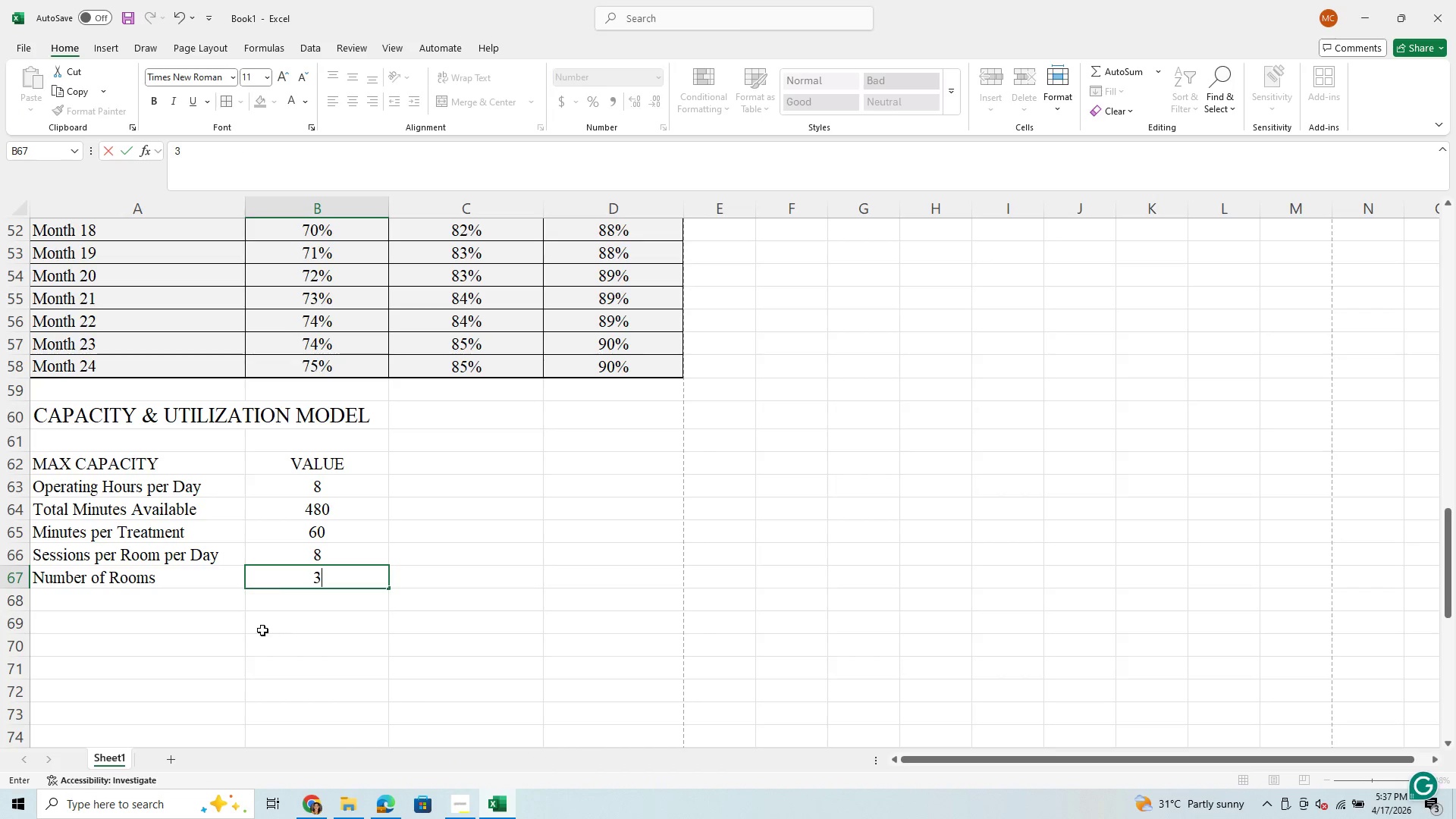 
left_click([133, 596])
 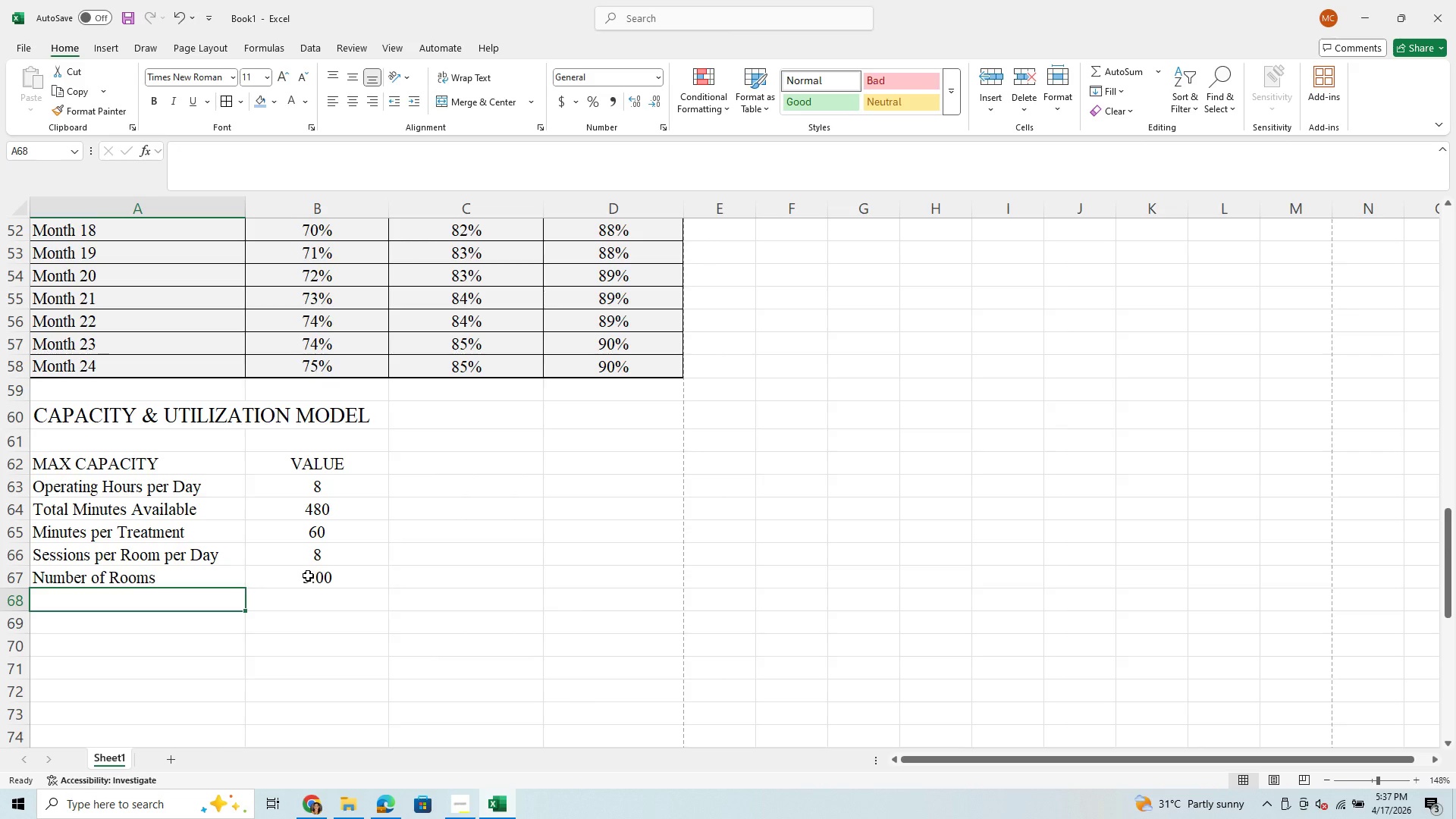 
left_click([315, 579])
 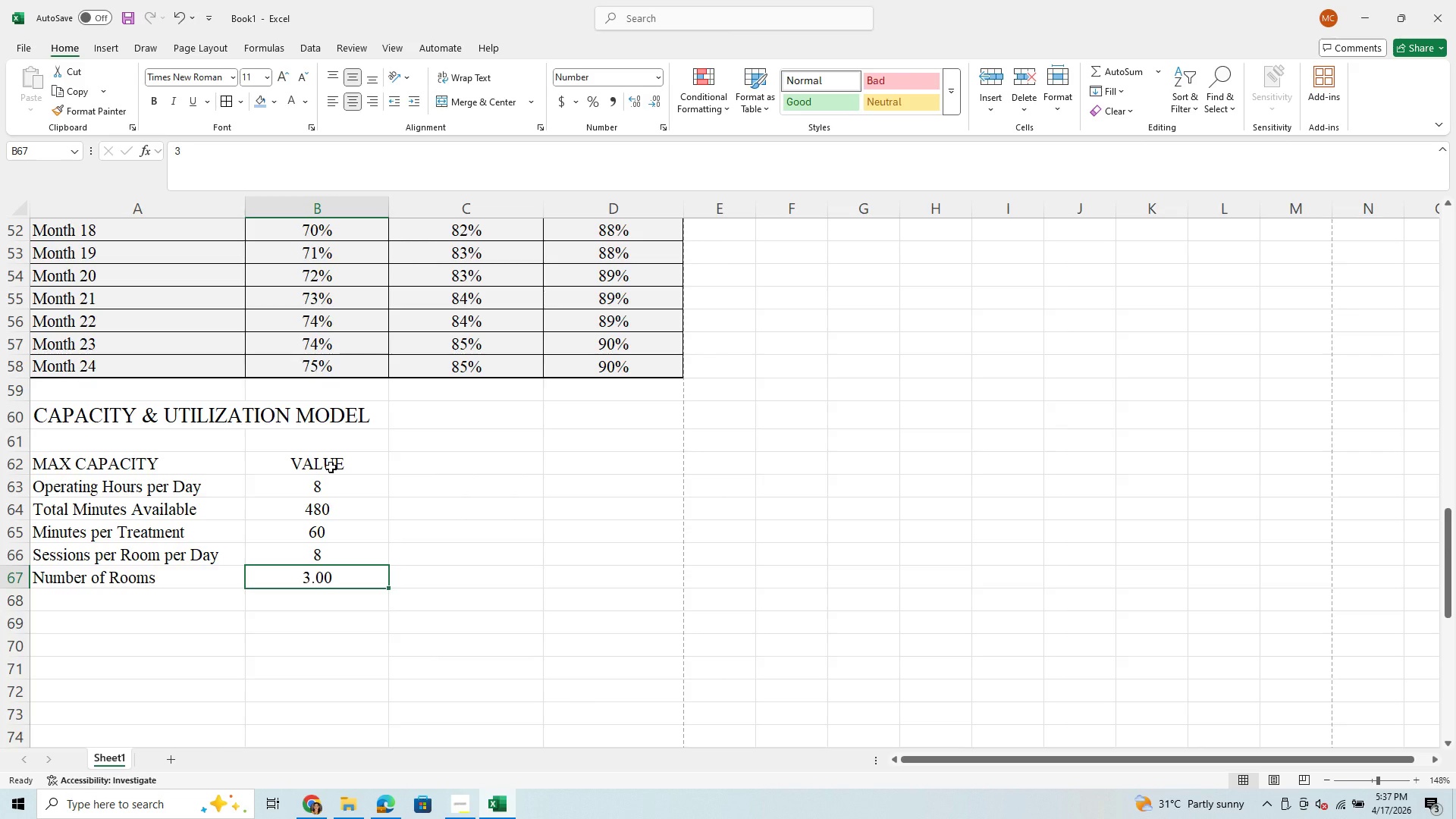 
left_click_drag(start_coordinate=[331, 467], to_coordinate=[348, 761])
 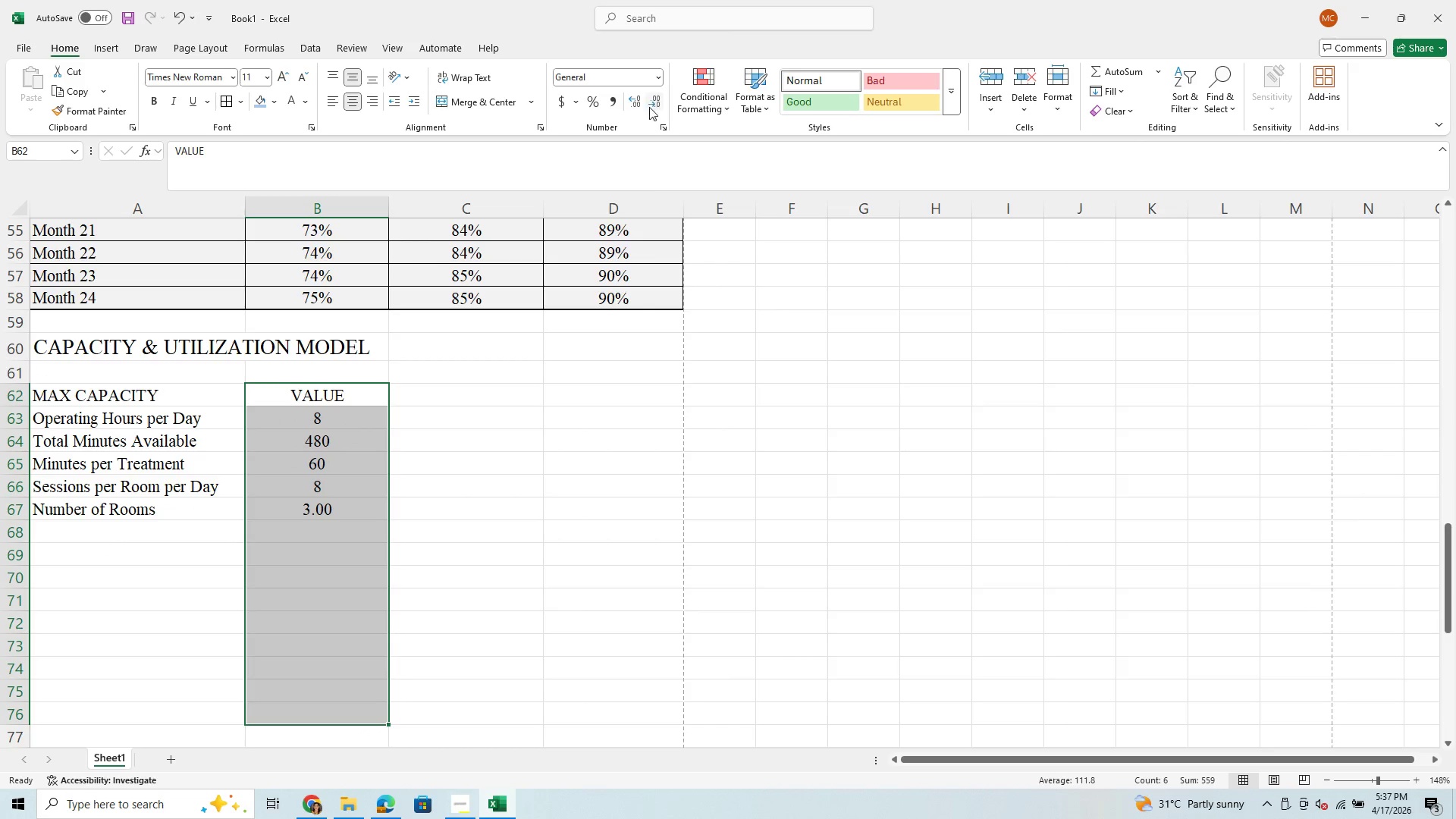 
left_click([570, 537])
 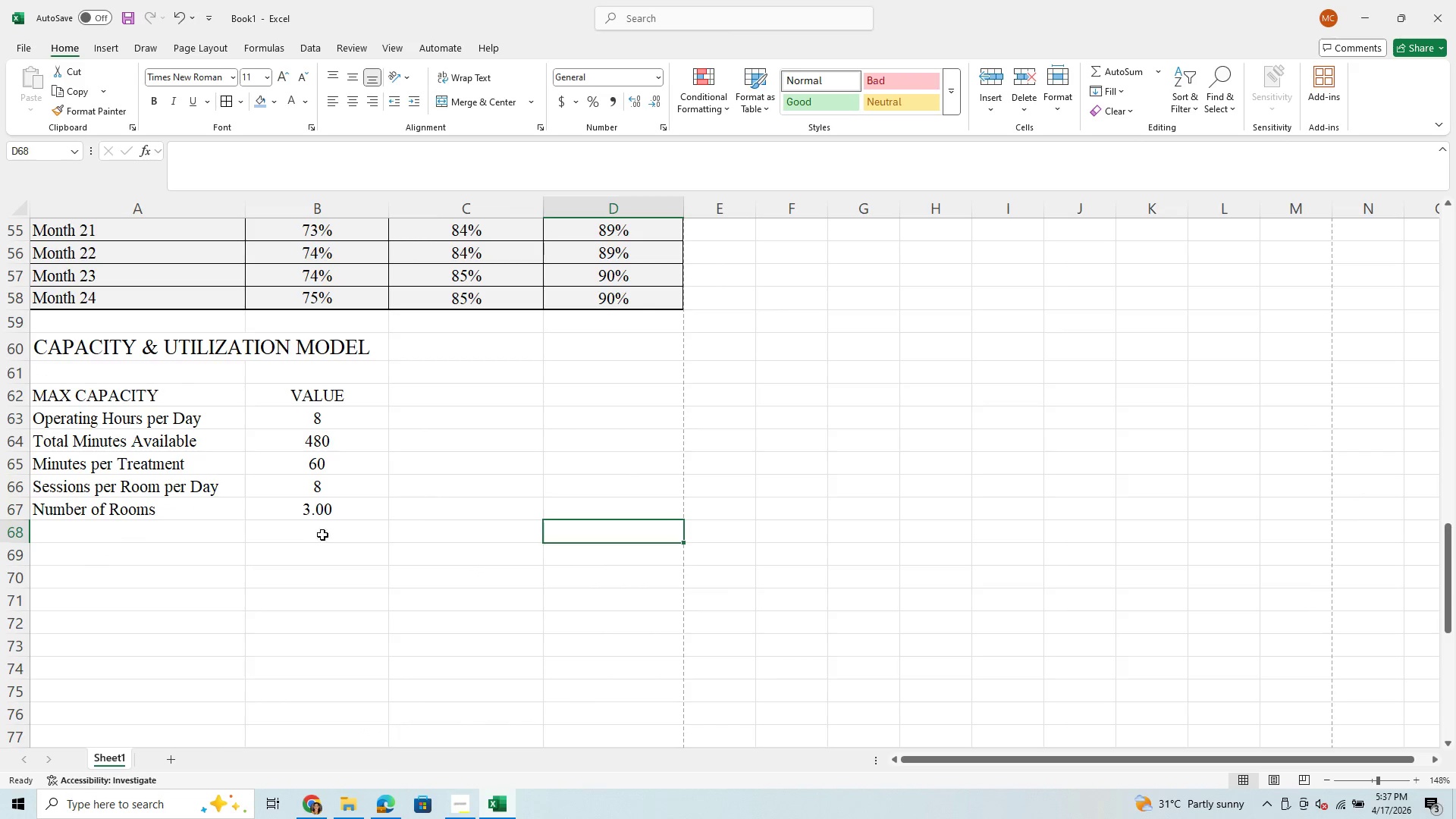 
left_click([321, 509])
 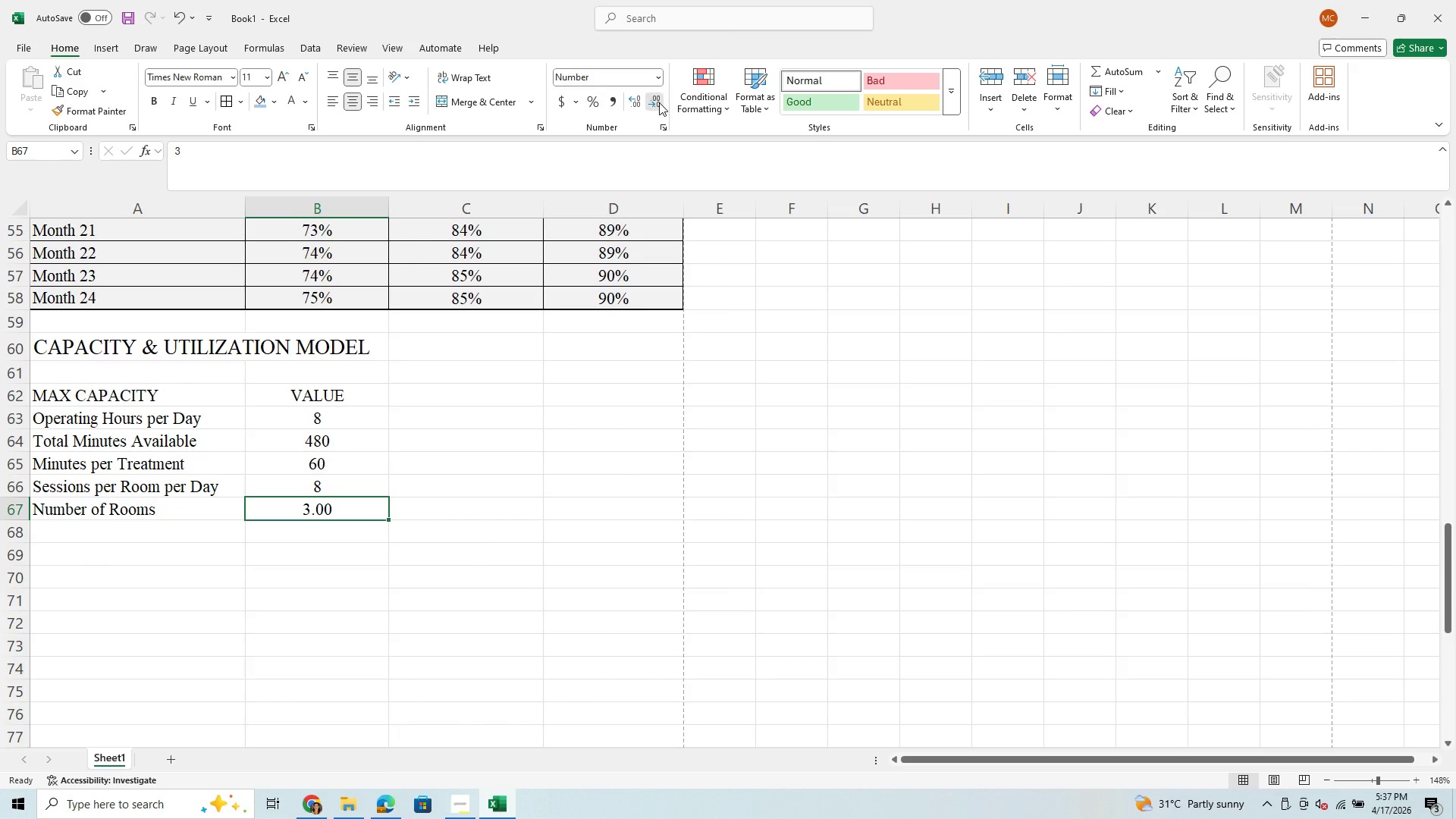 
double_click([659, 102])
 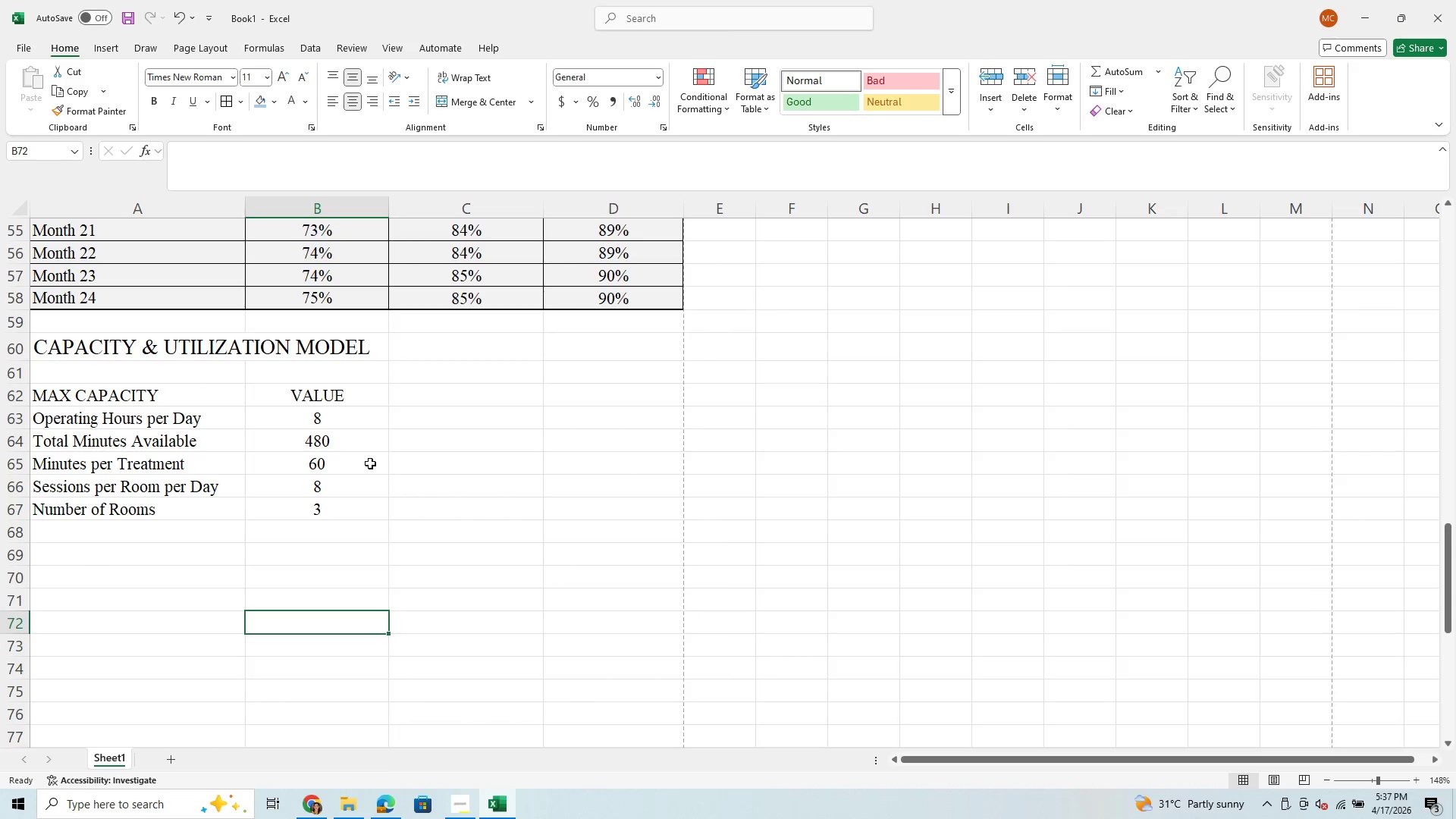 
left_click_drag(start_coordinate=[340, 418], to_coordinate=[307, 744])
 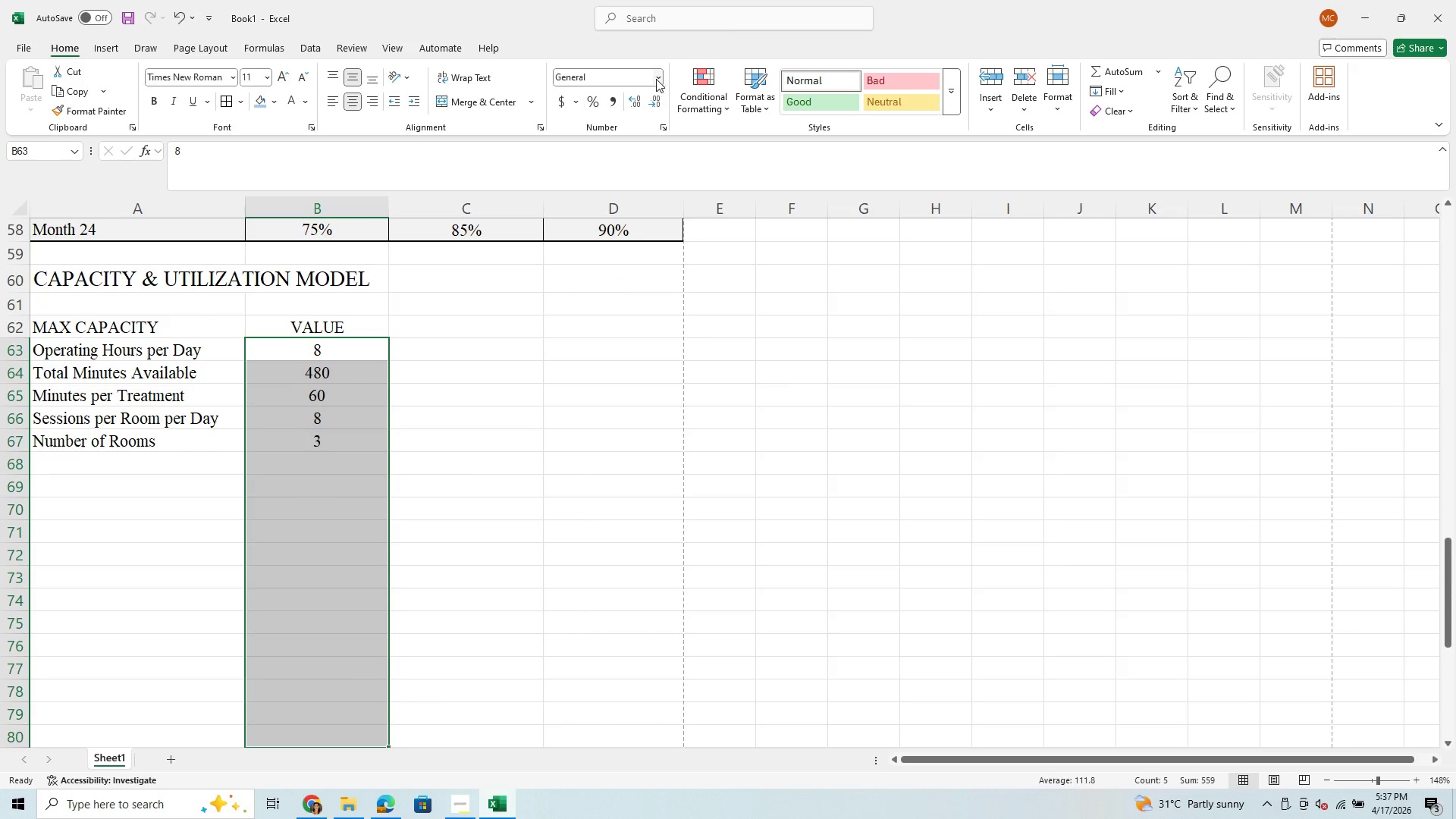 
left_click([657, 81])
 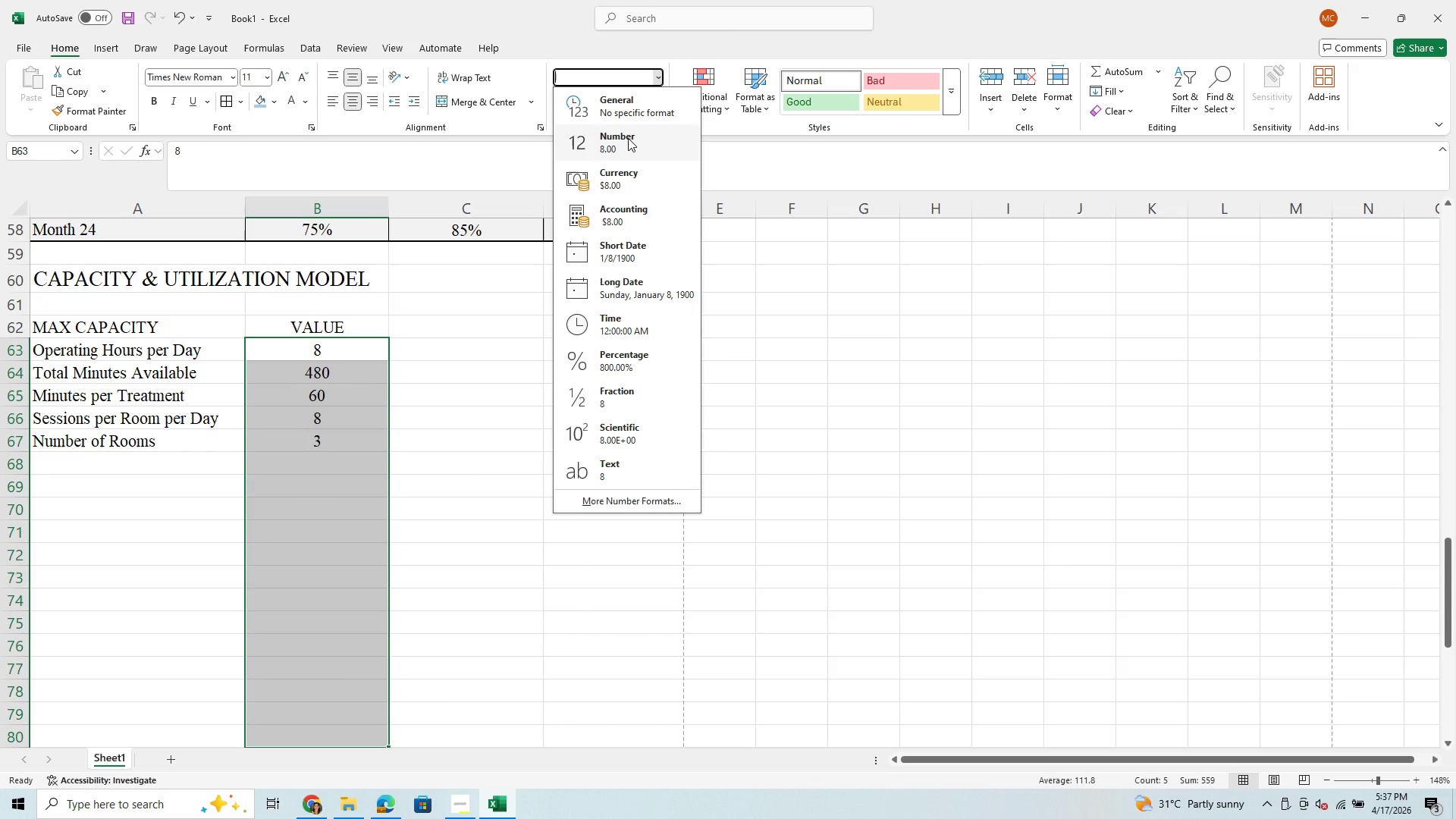 
wait(7.77)
 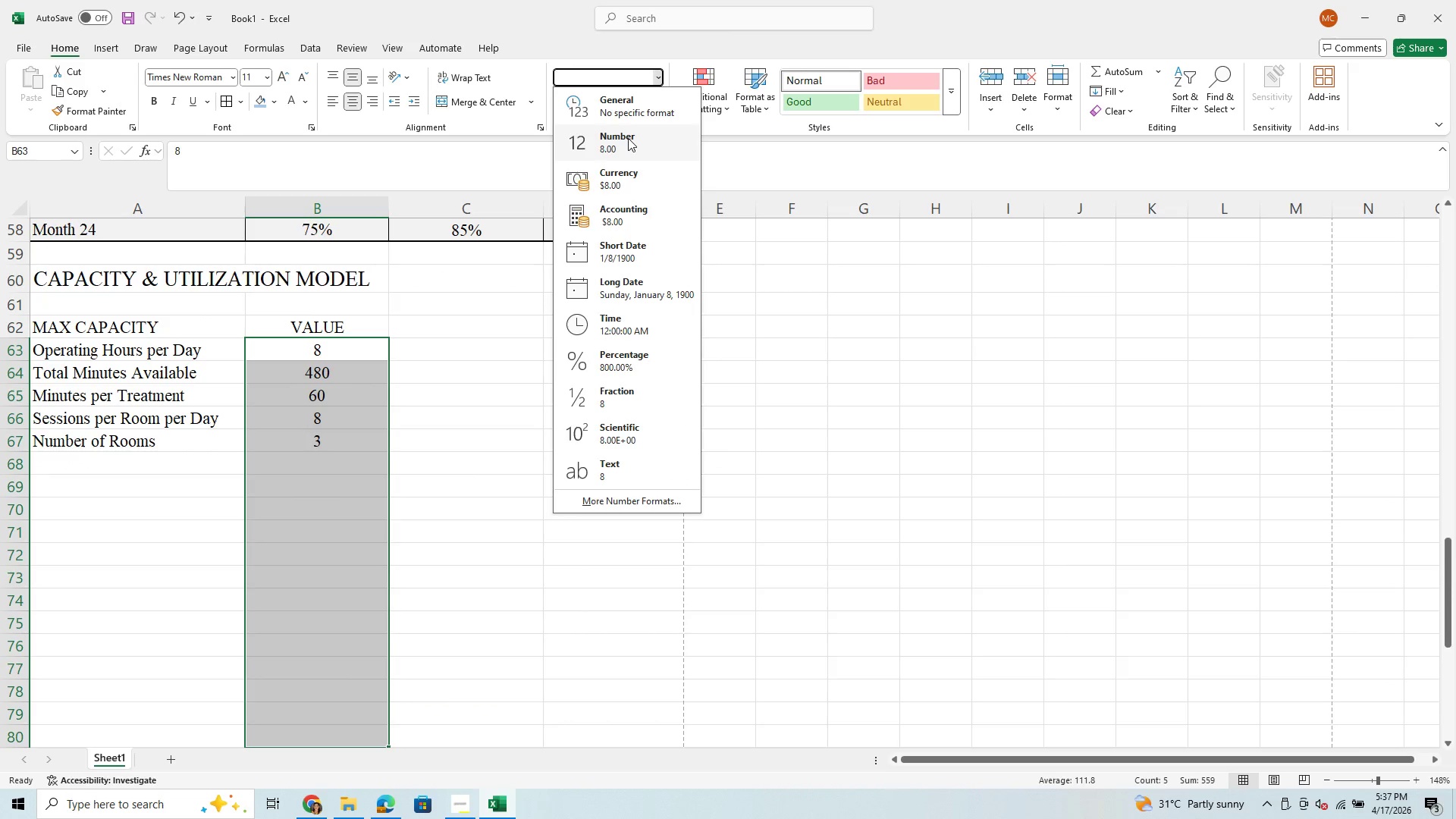 
left_click([613, 141])
 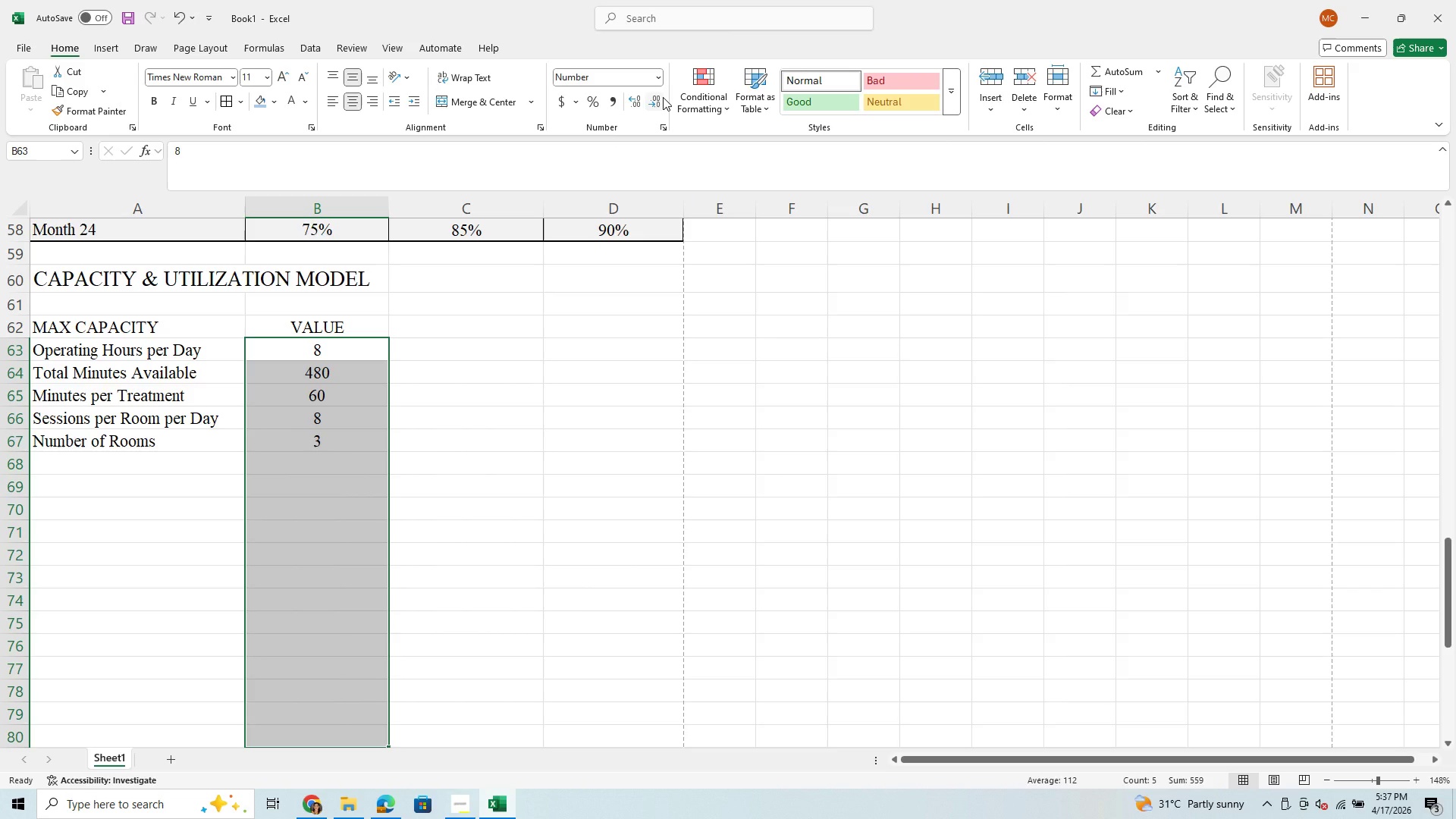 
key(Enter)
 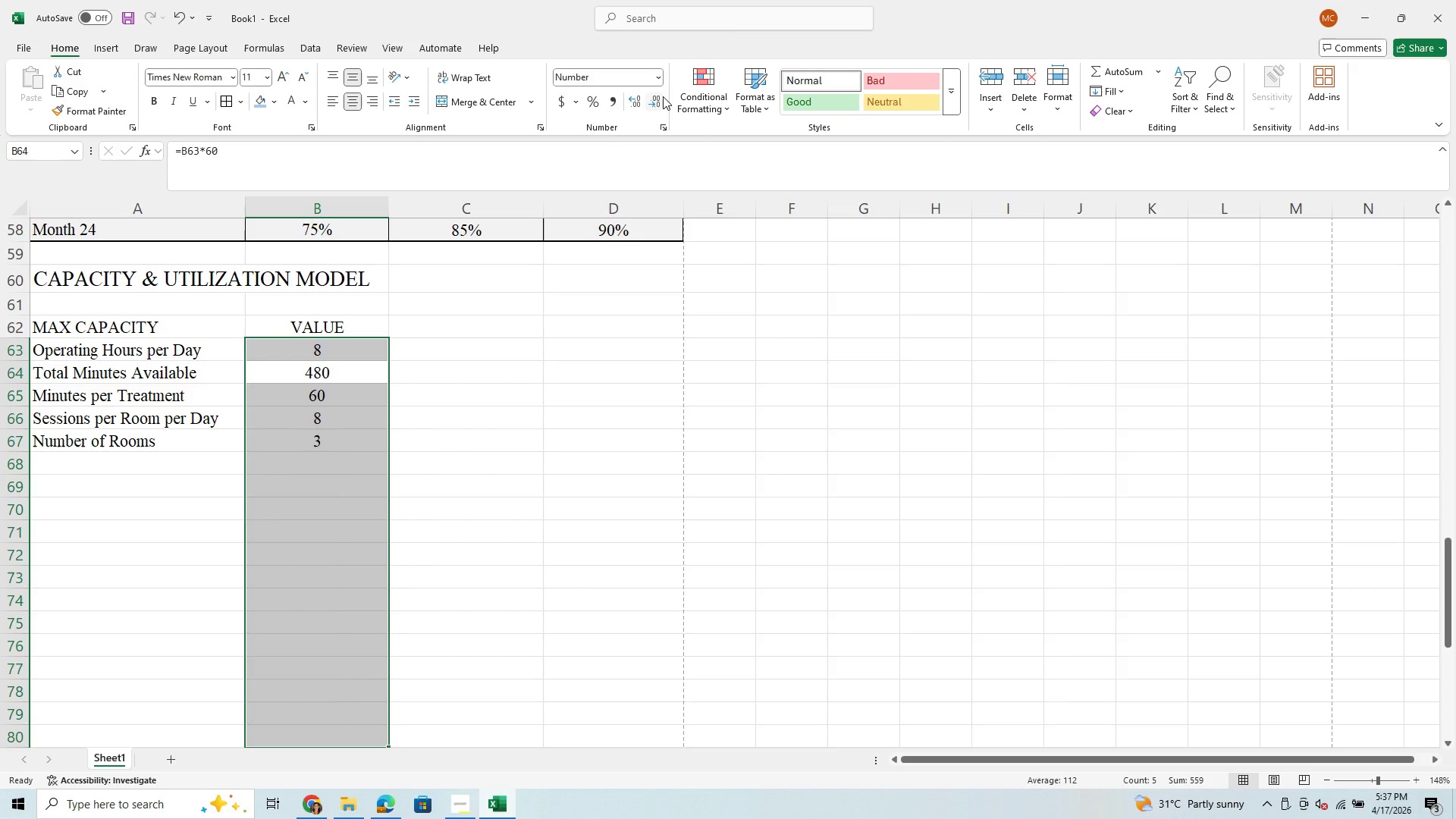 
key(Enter)
 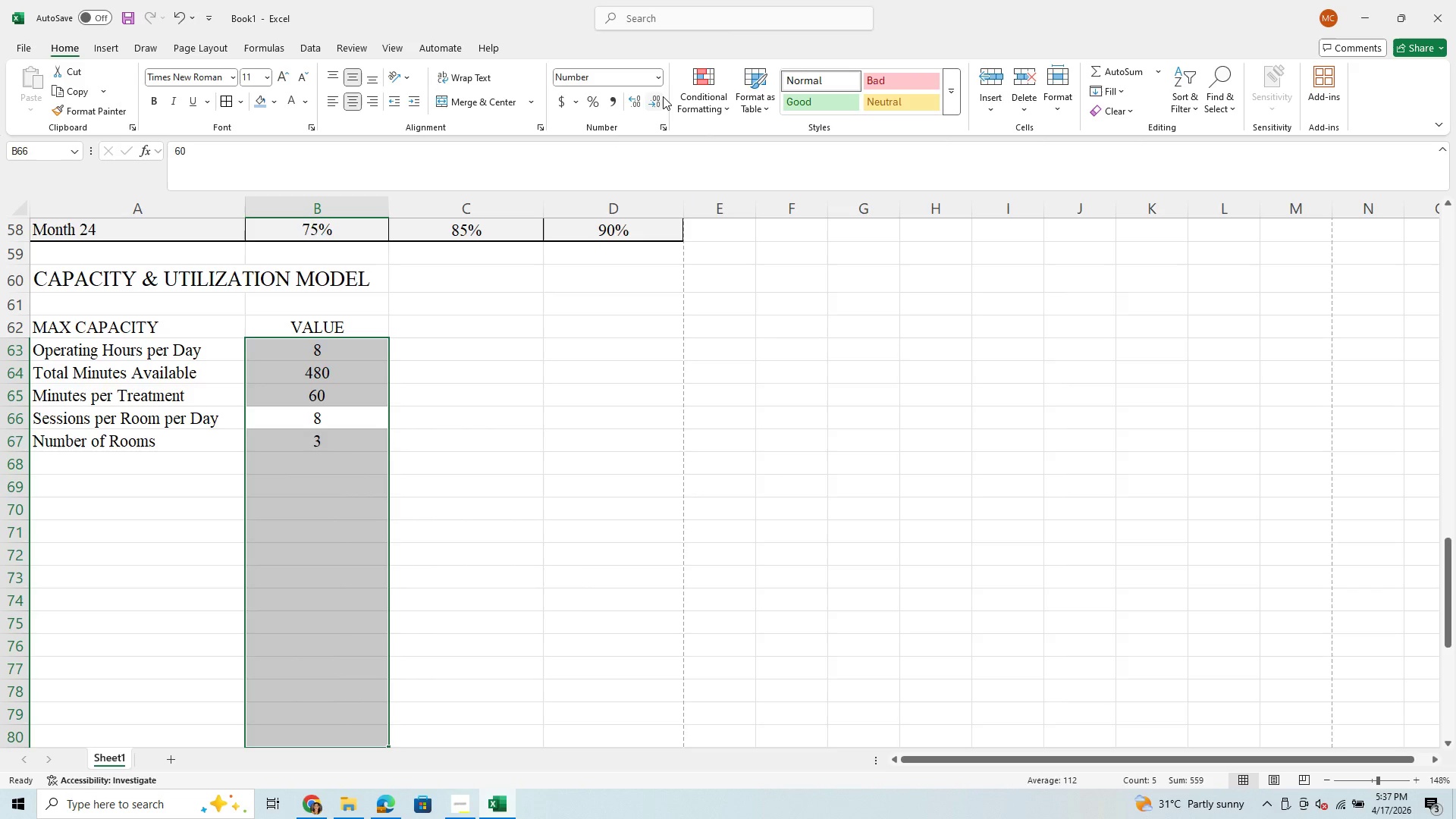 
key(Enter)
 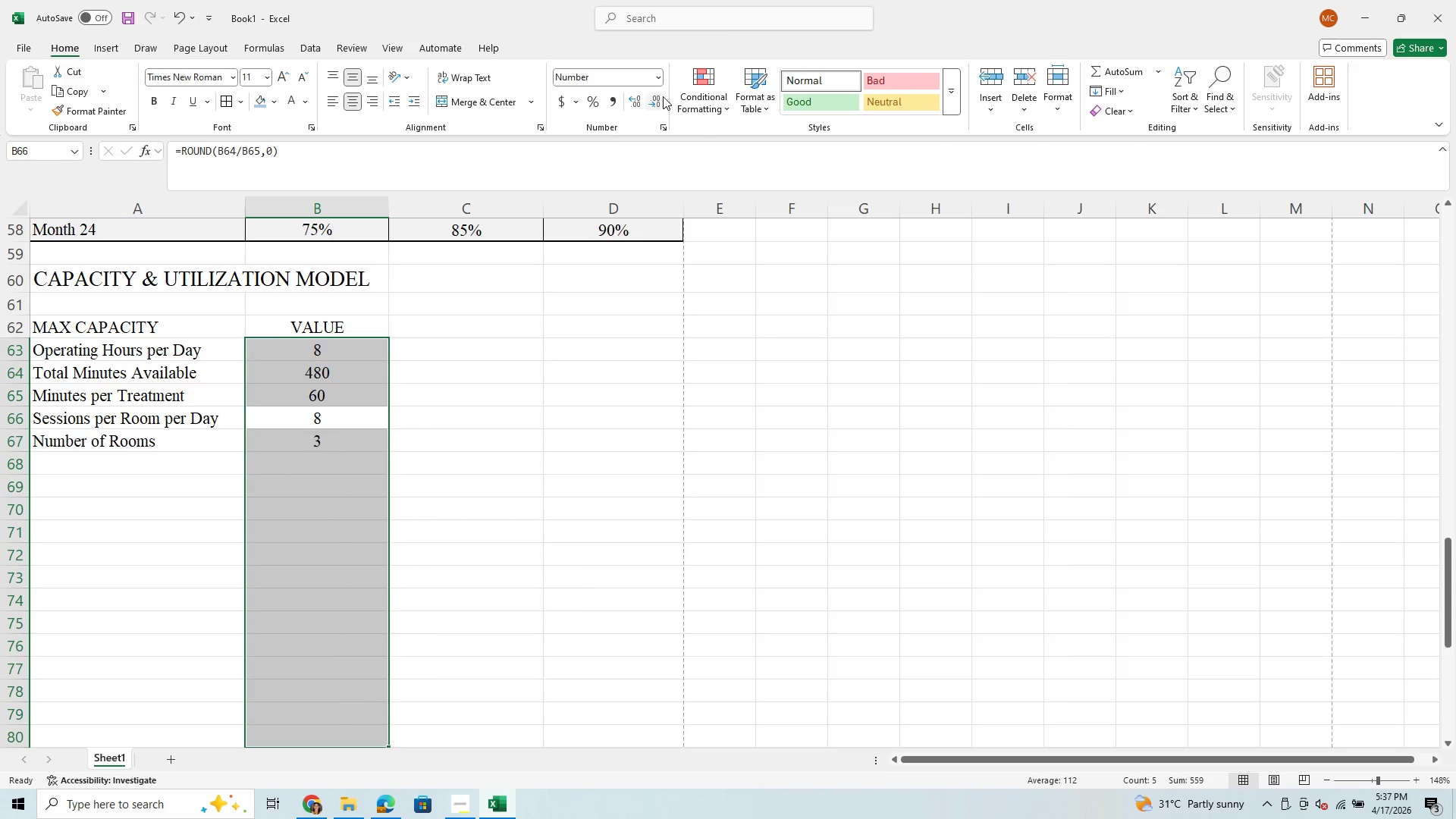 
key(Enter)
 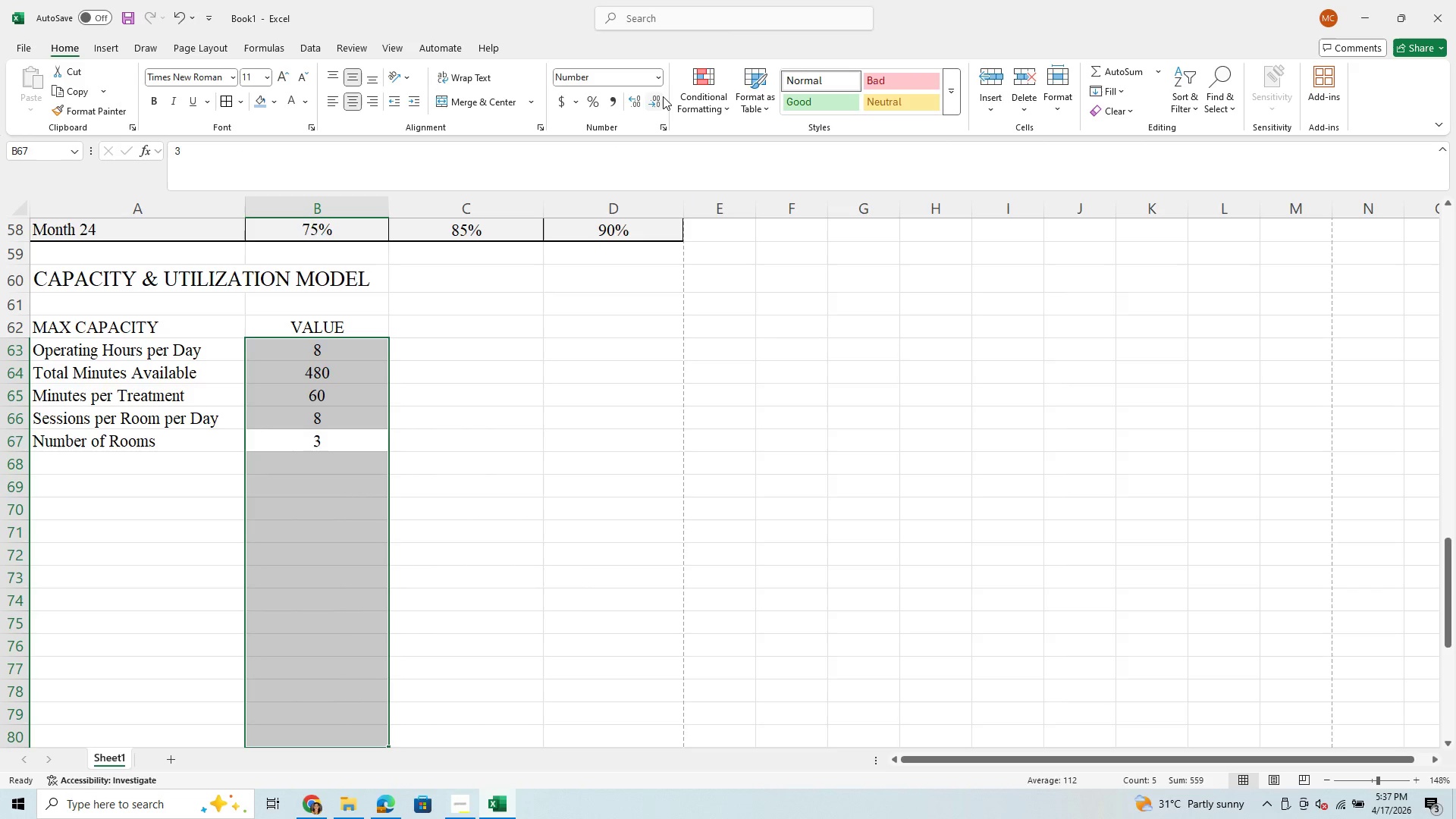 
key(Enter)
 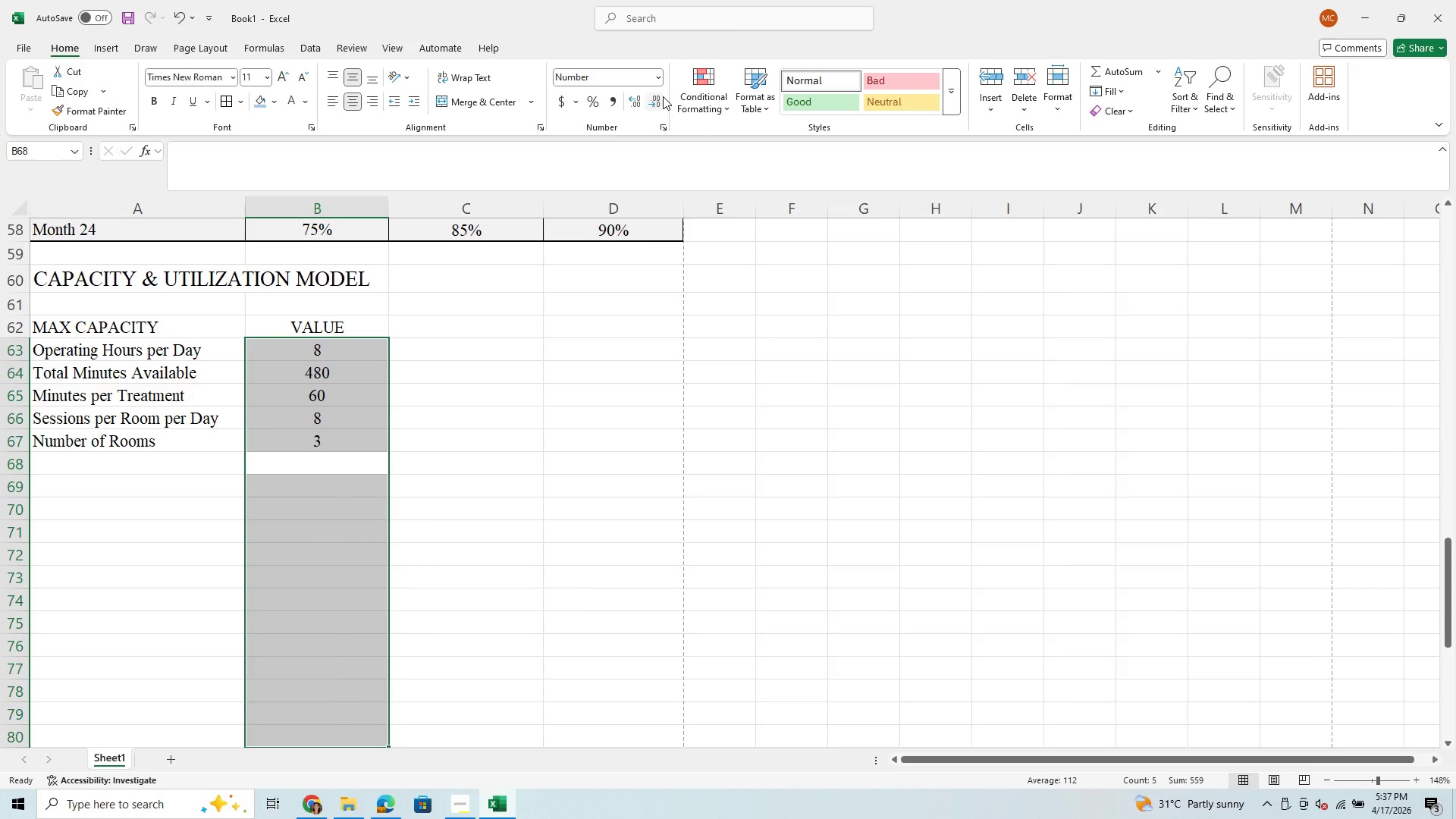 
key(Enter)
 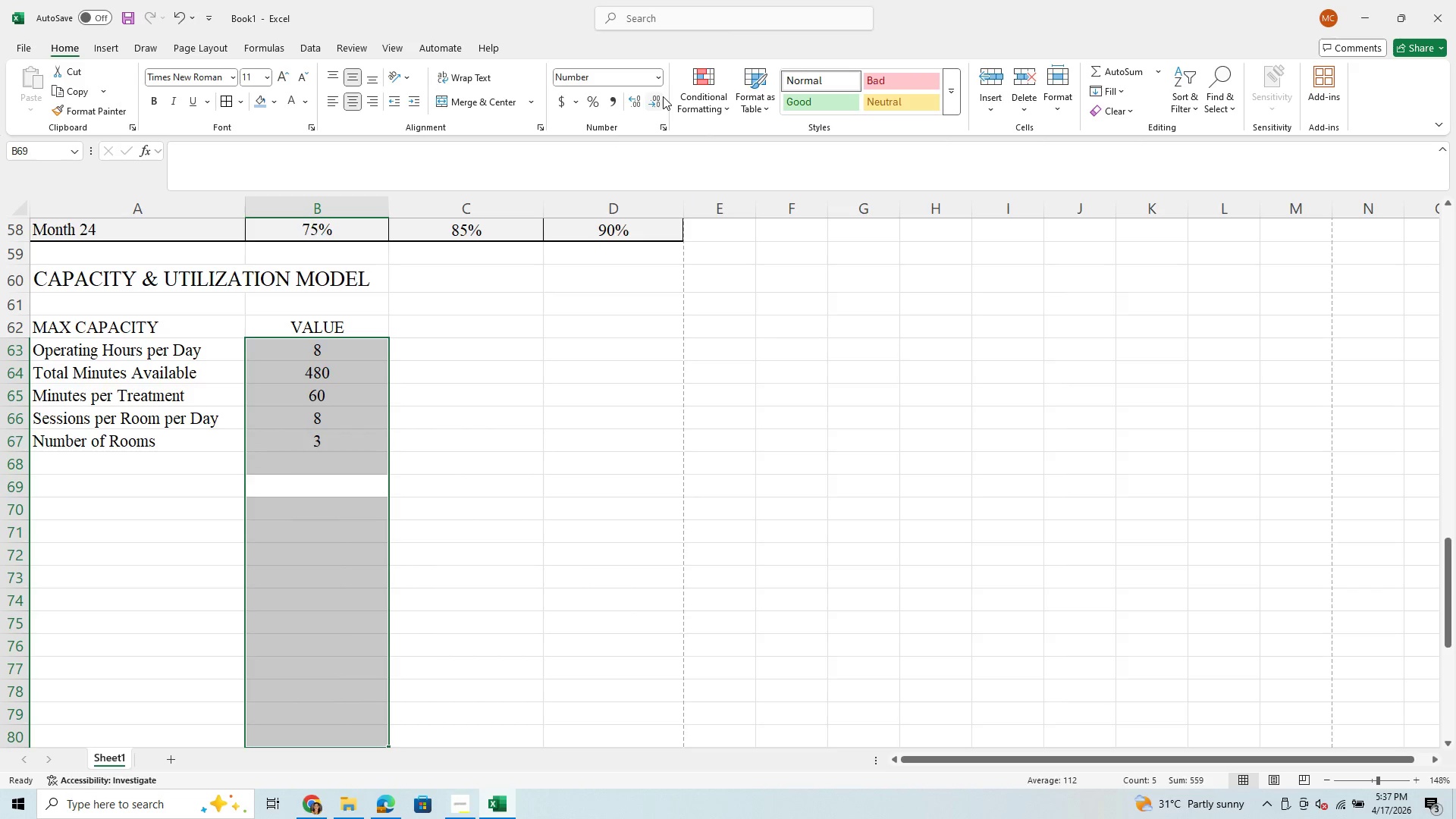 
key(Enter)
 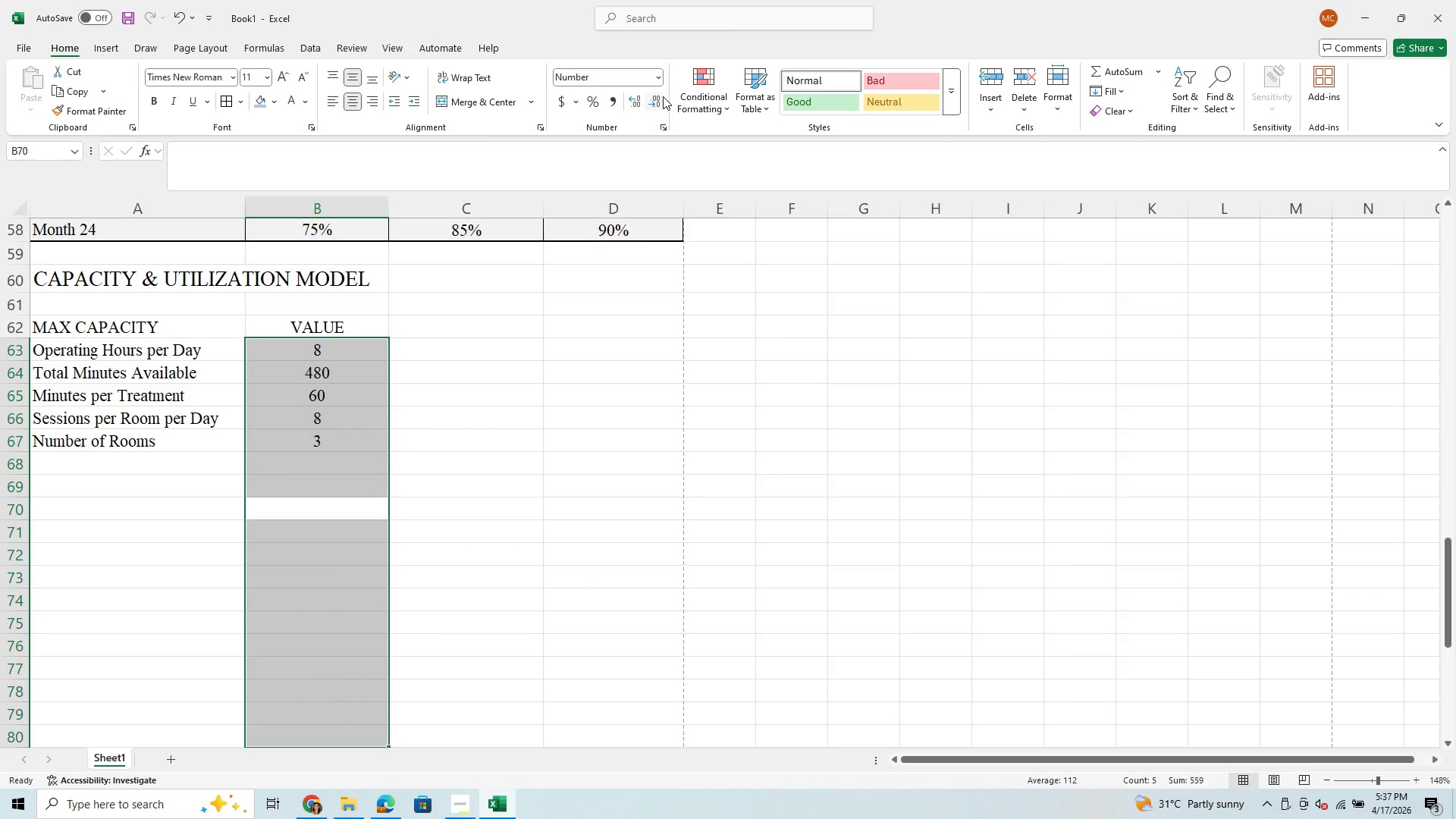 
key(Enter)
 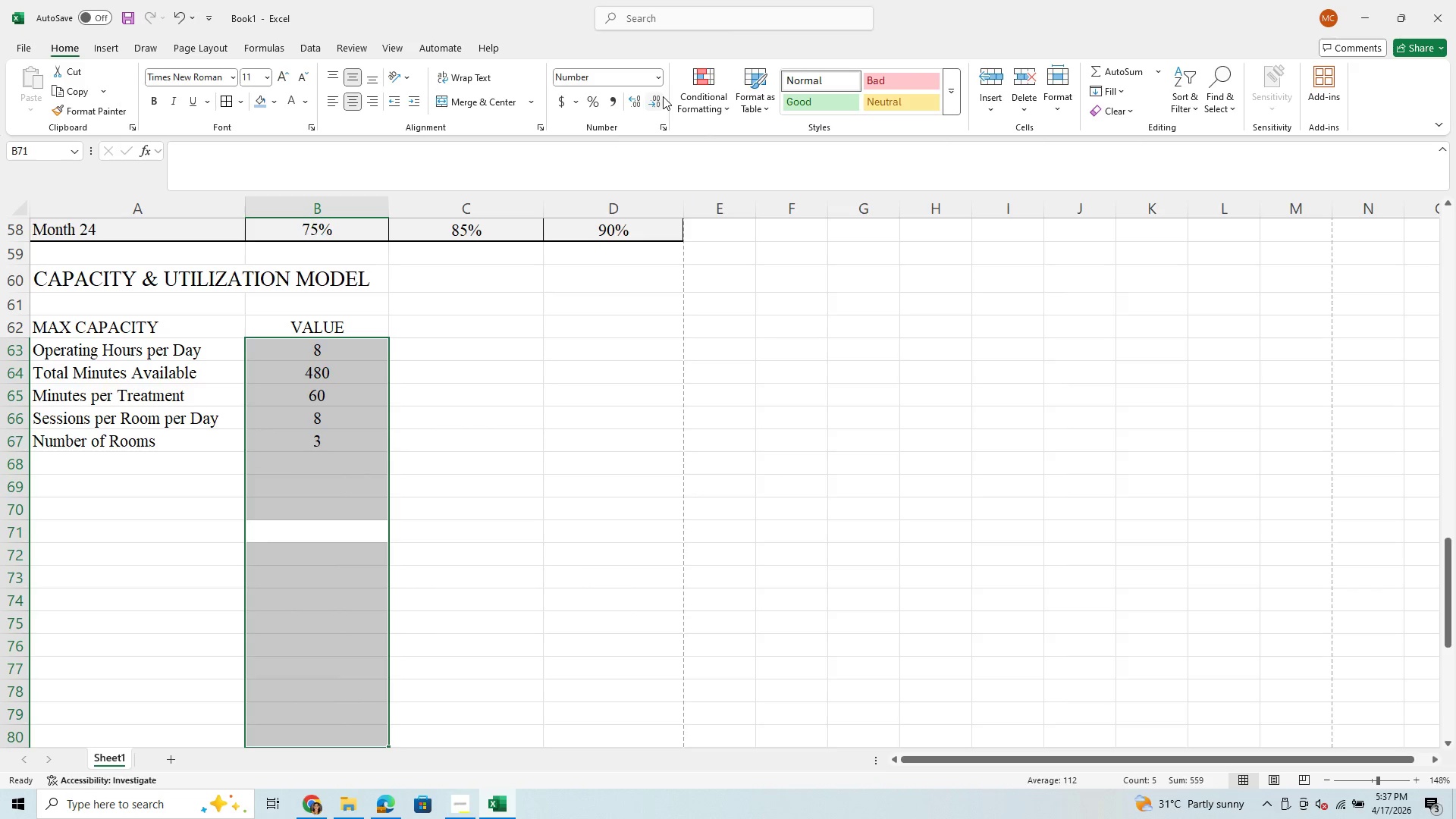 
key(Enter)
 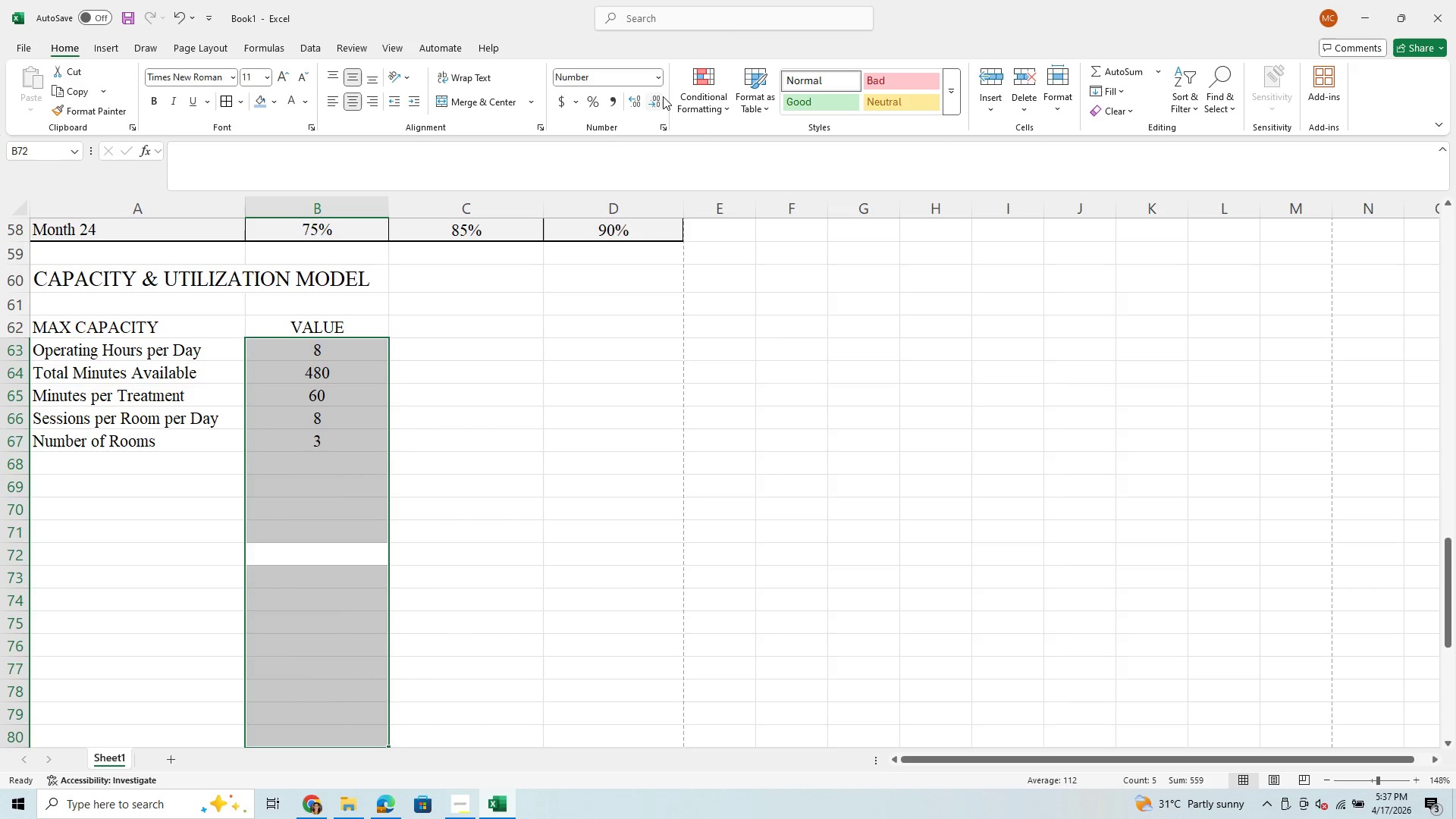 
key(Enter)
 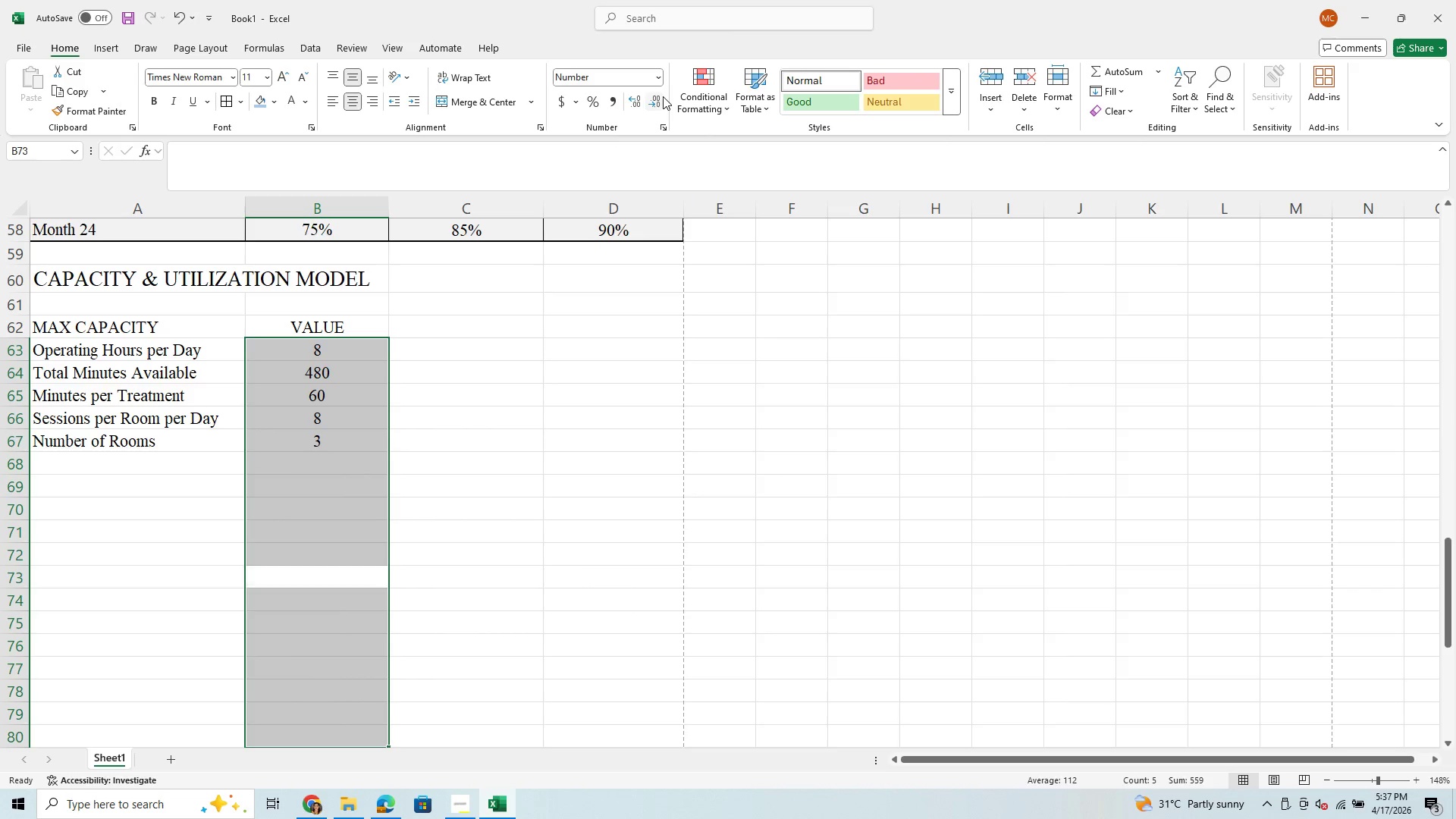 
key(Enter)
 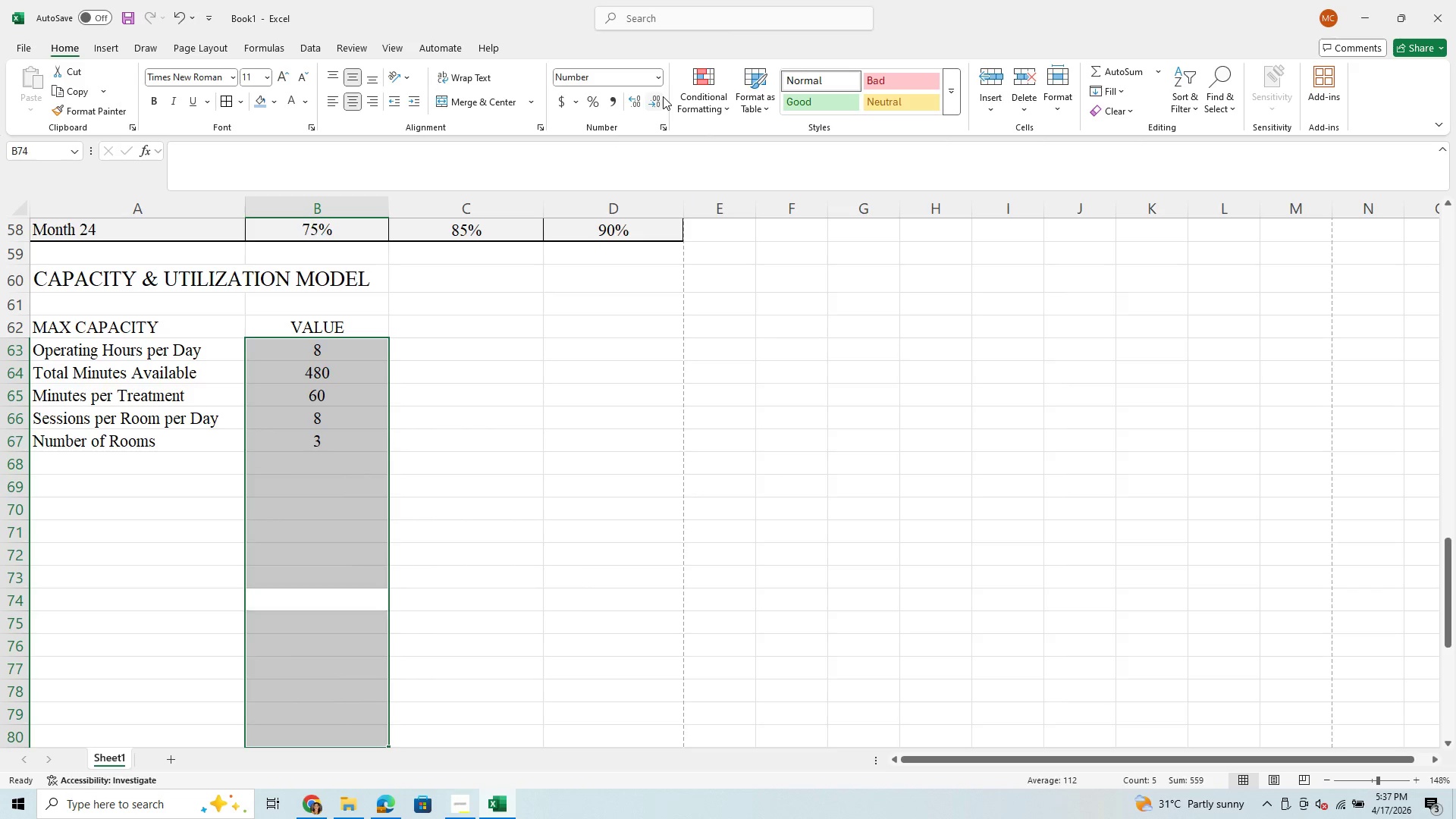 
key(Enter)
 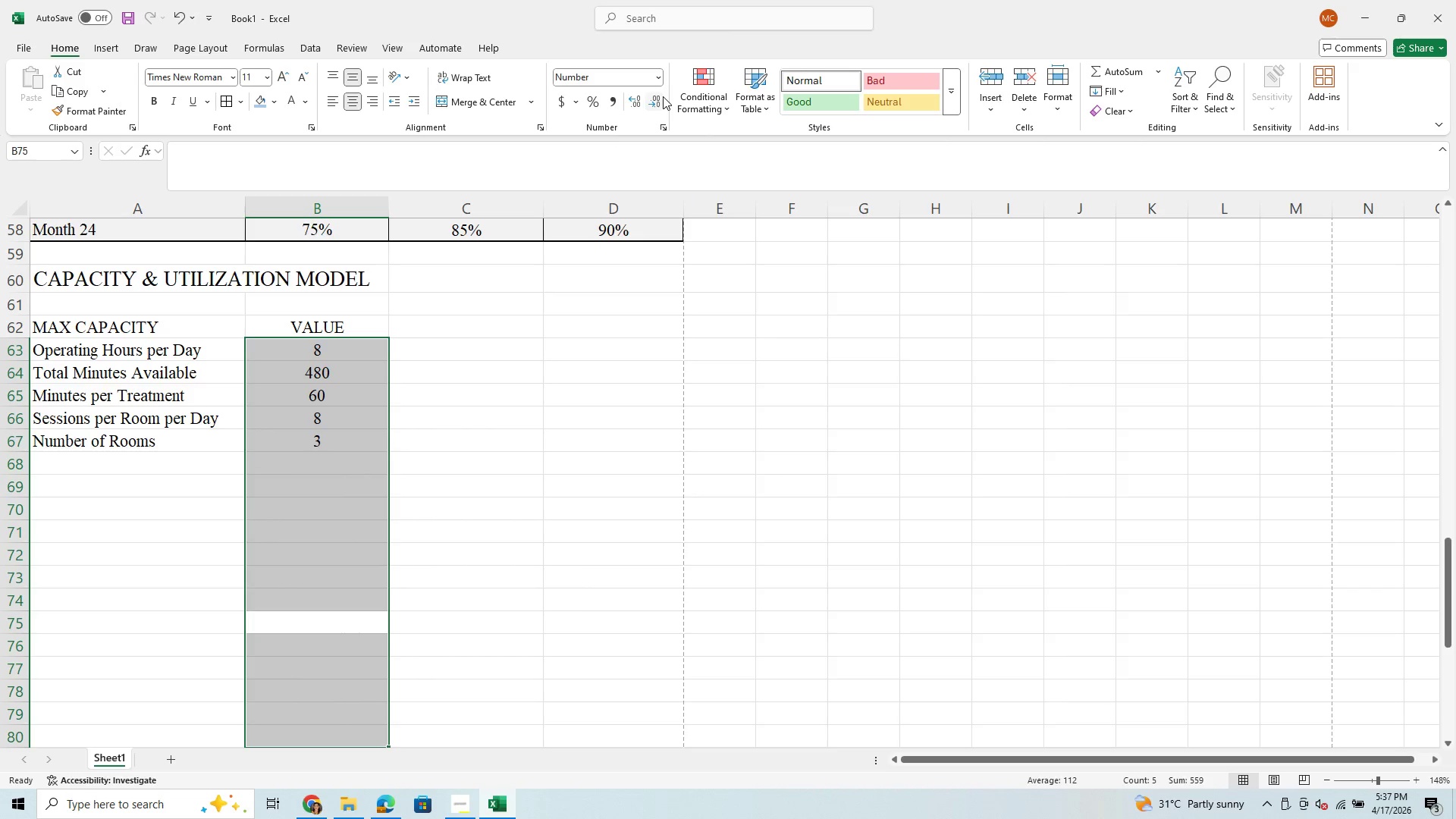 
key(Enter)
 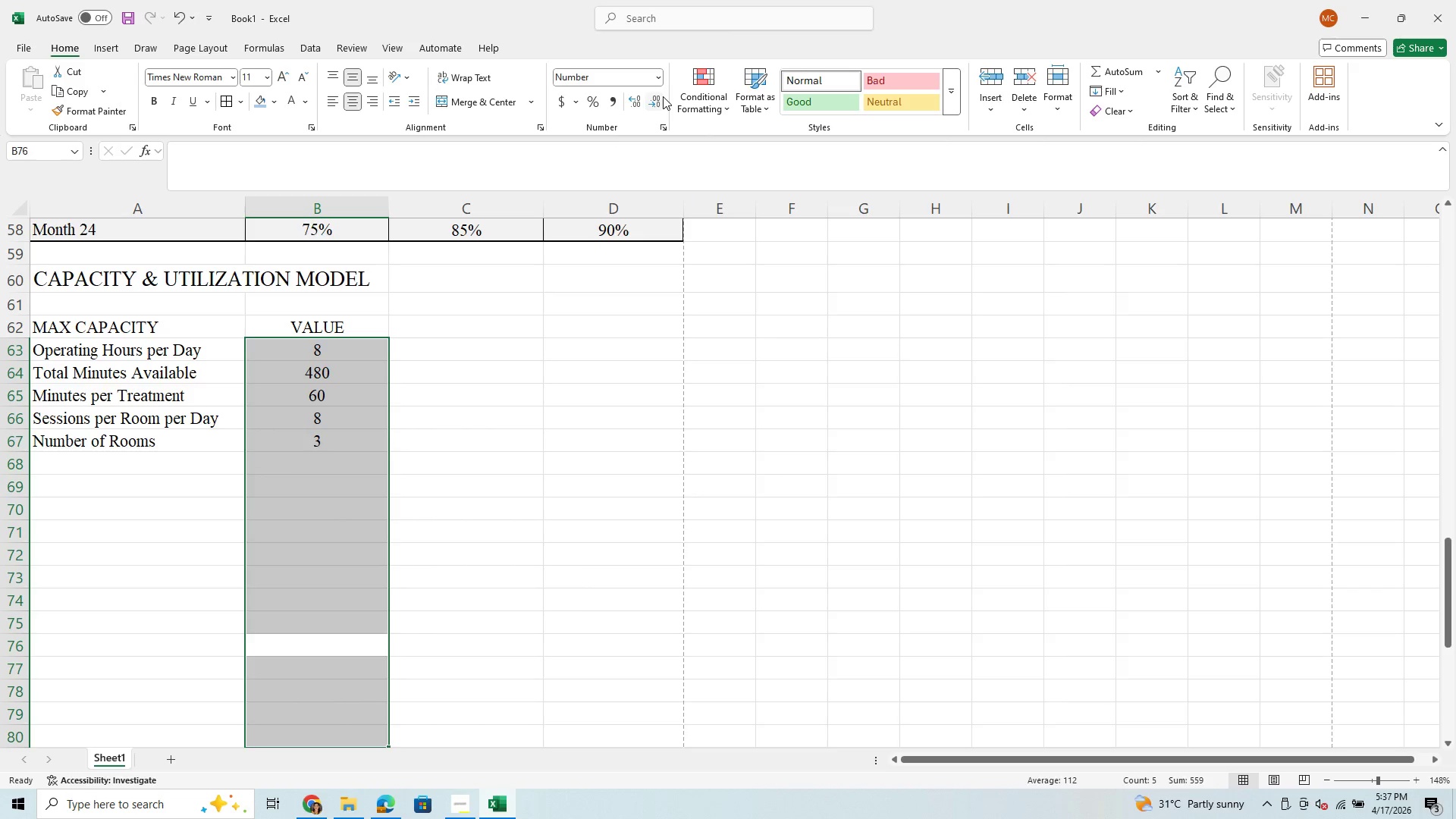 
key(Enter)
 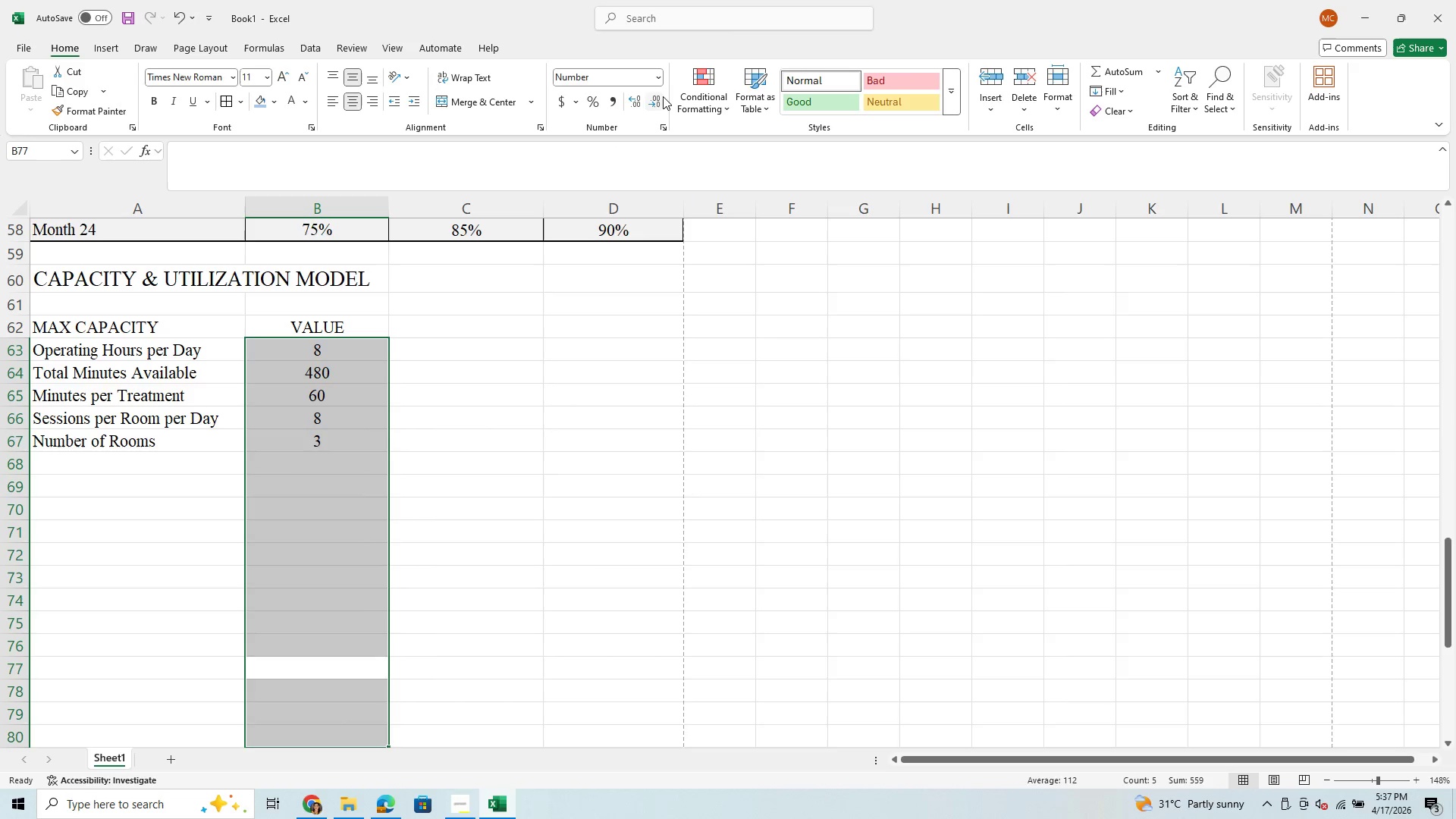 
key(Enter)
 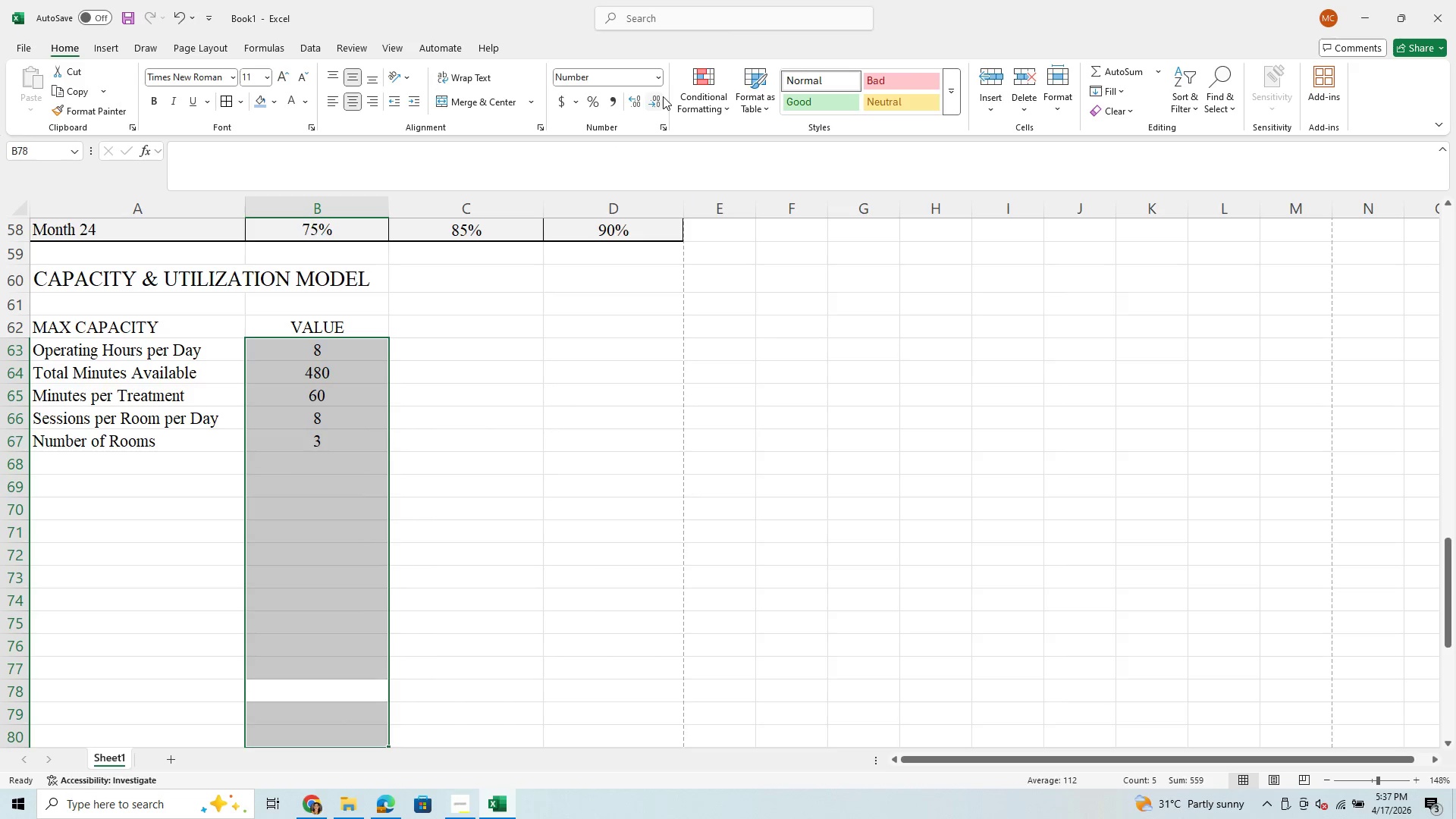 
key(Enter)
 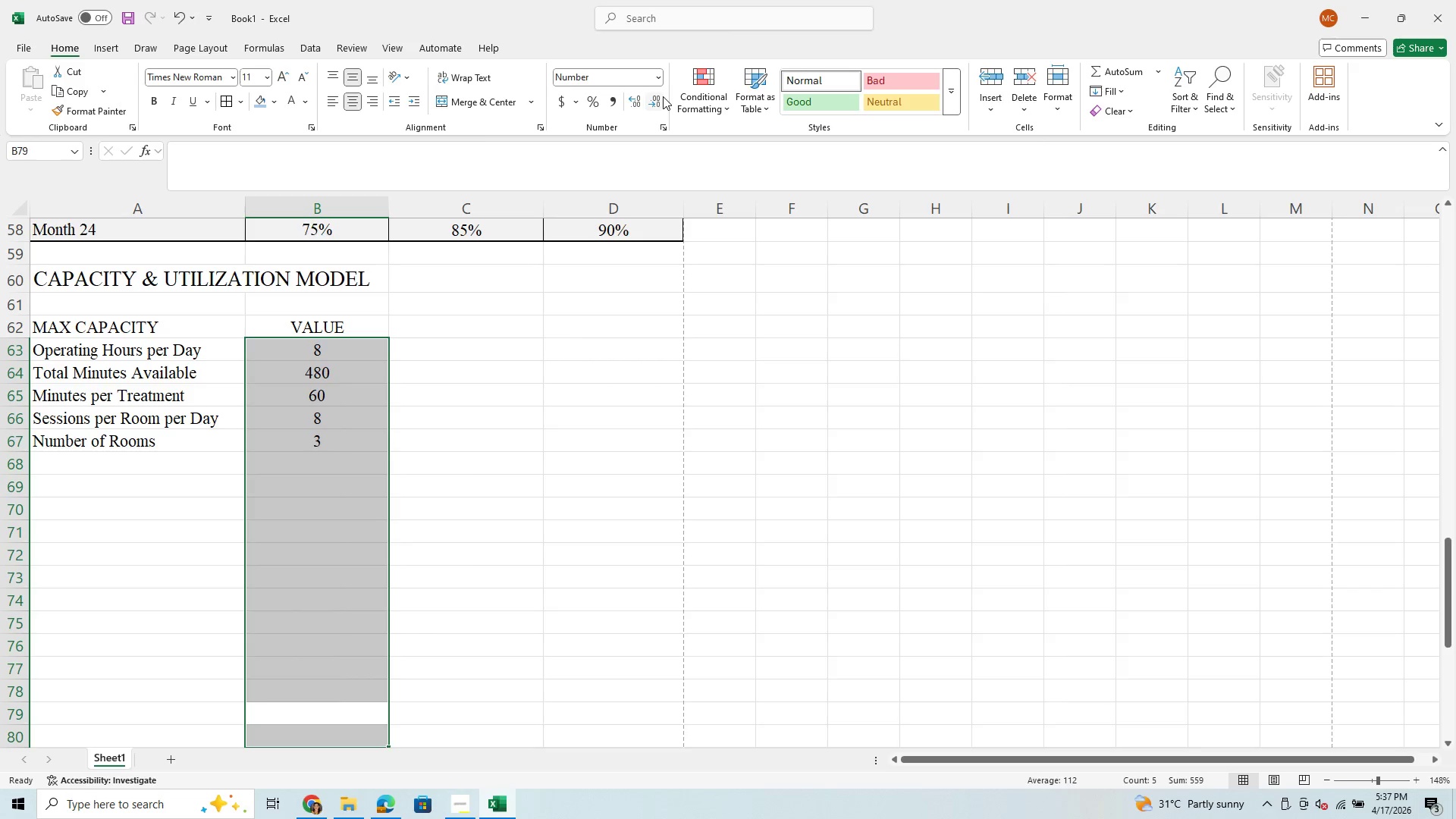 
key(Enter)
 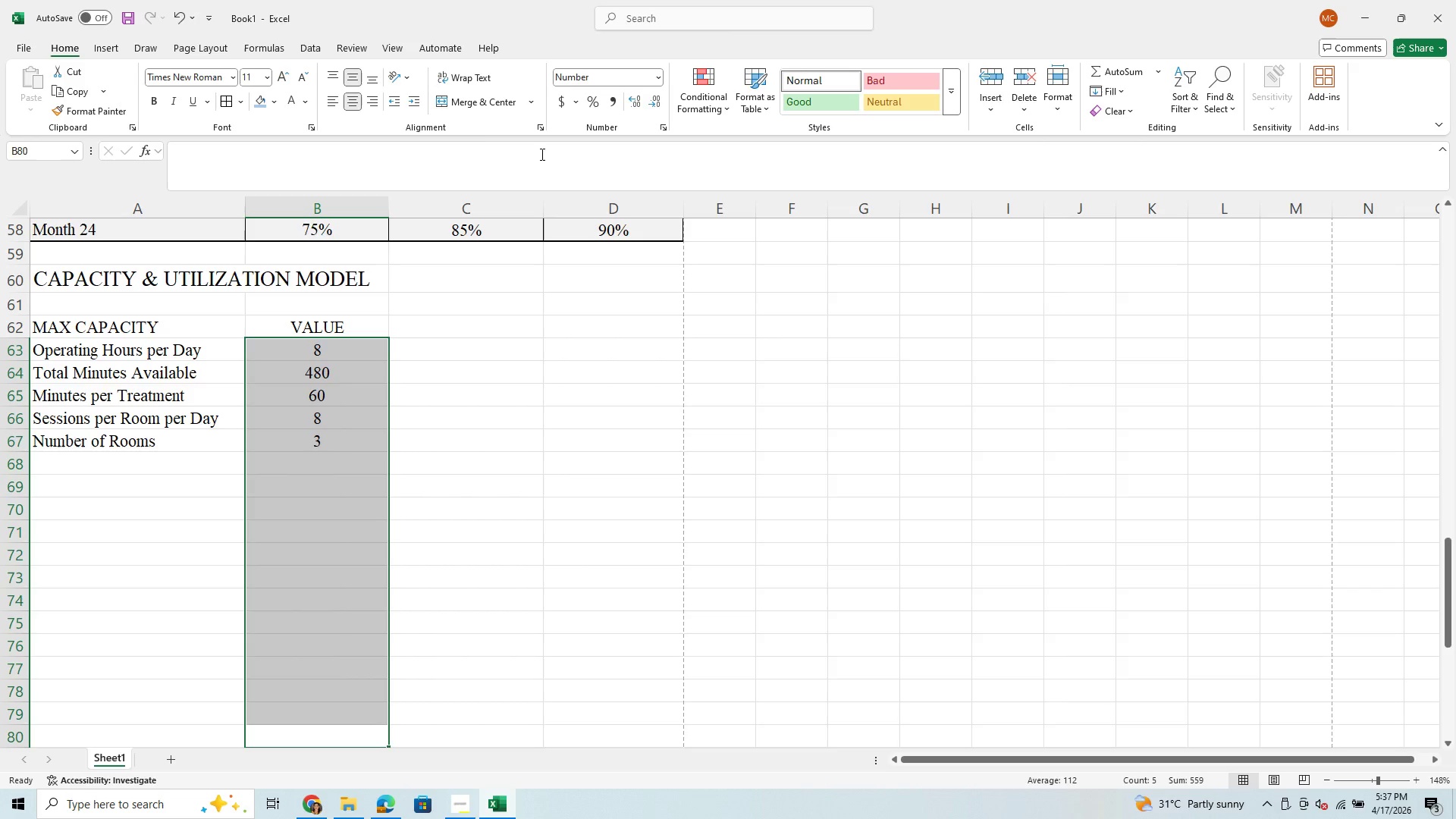 
left_click([491, 516])
 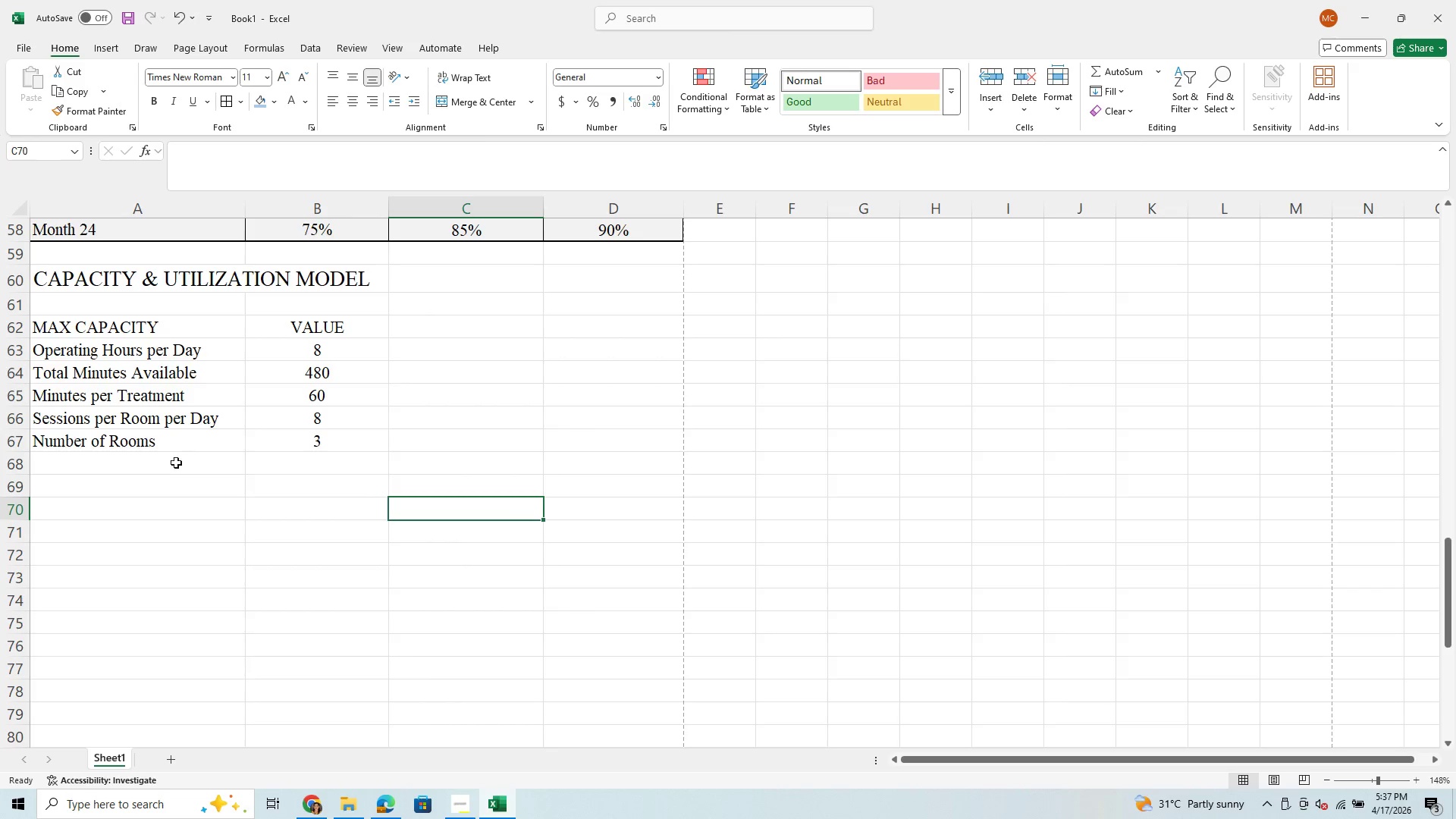 
left_click([171, 463])
 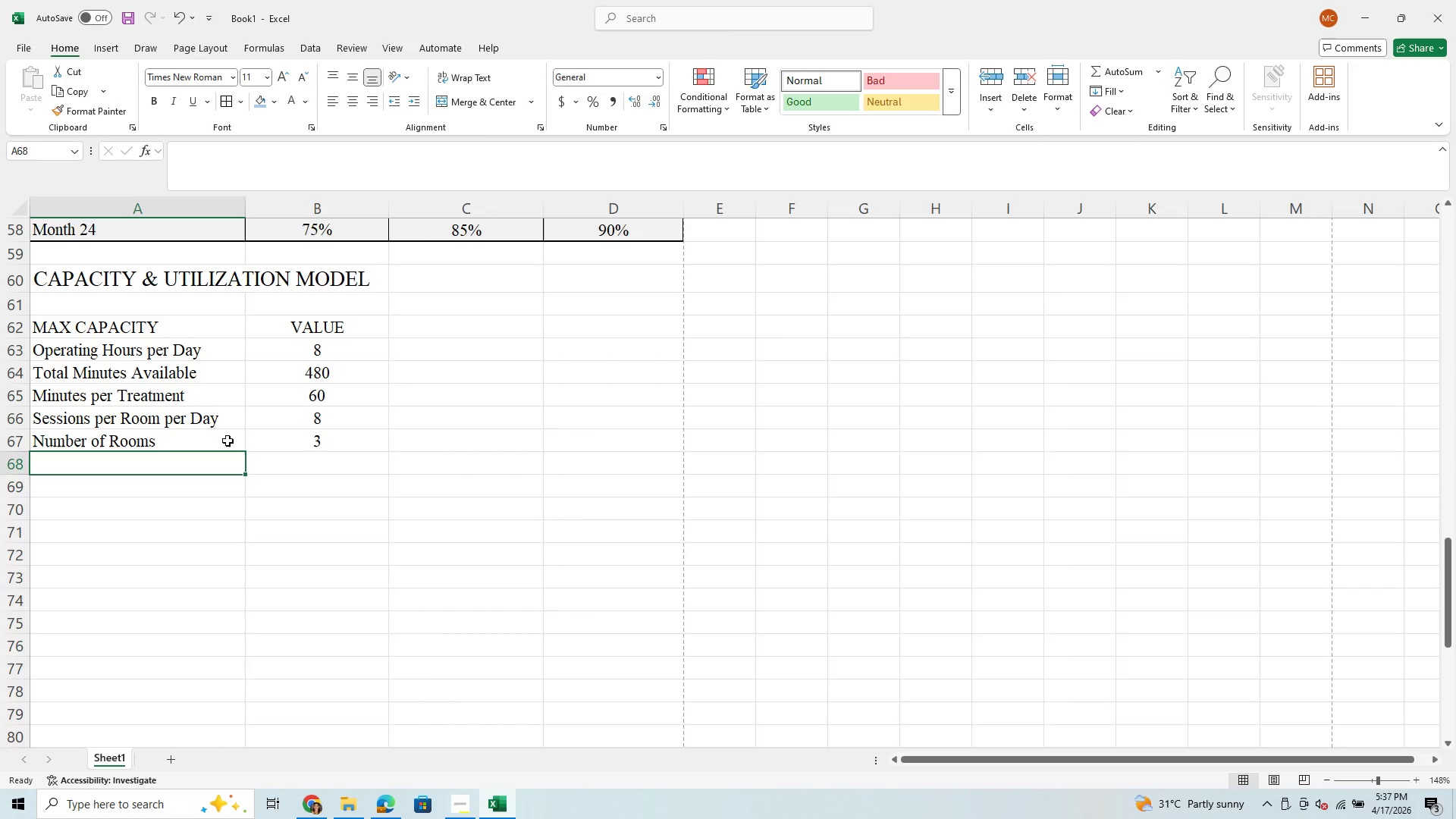 
left_click([290, 444])
 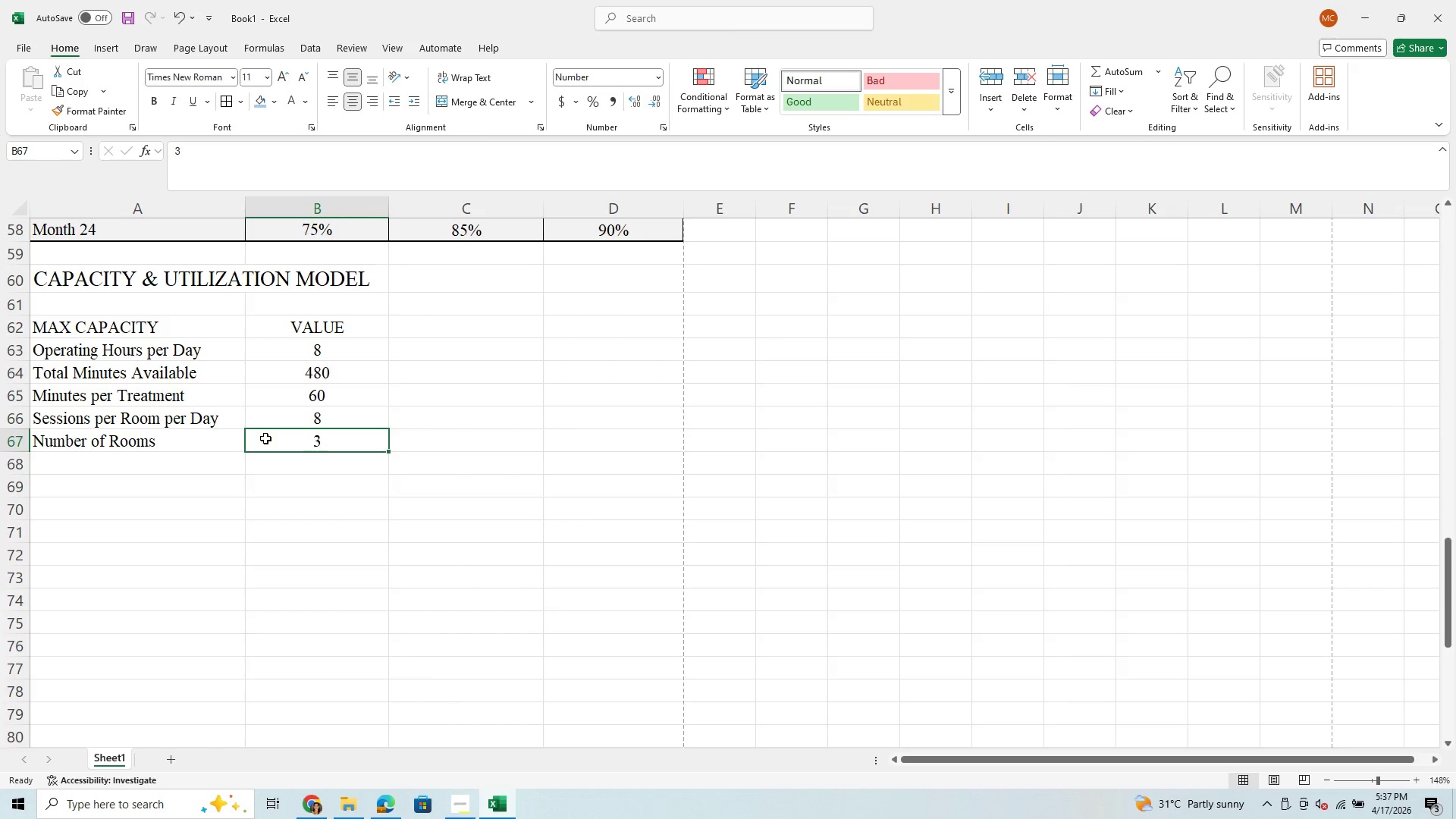 
key(2)
 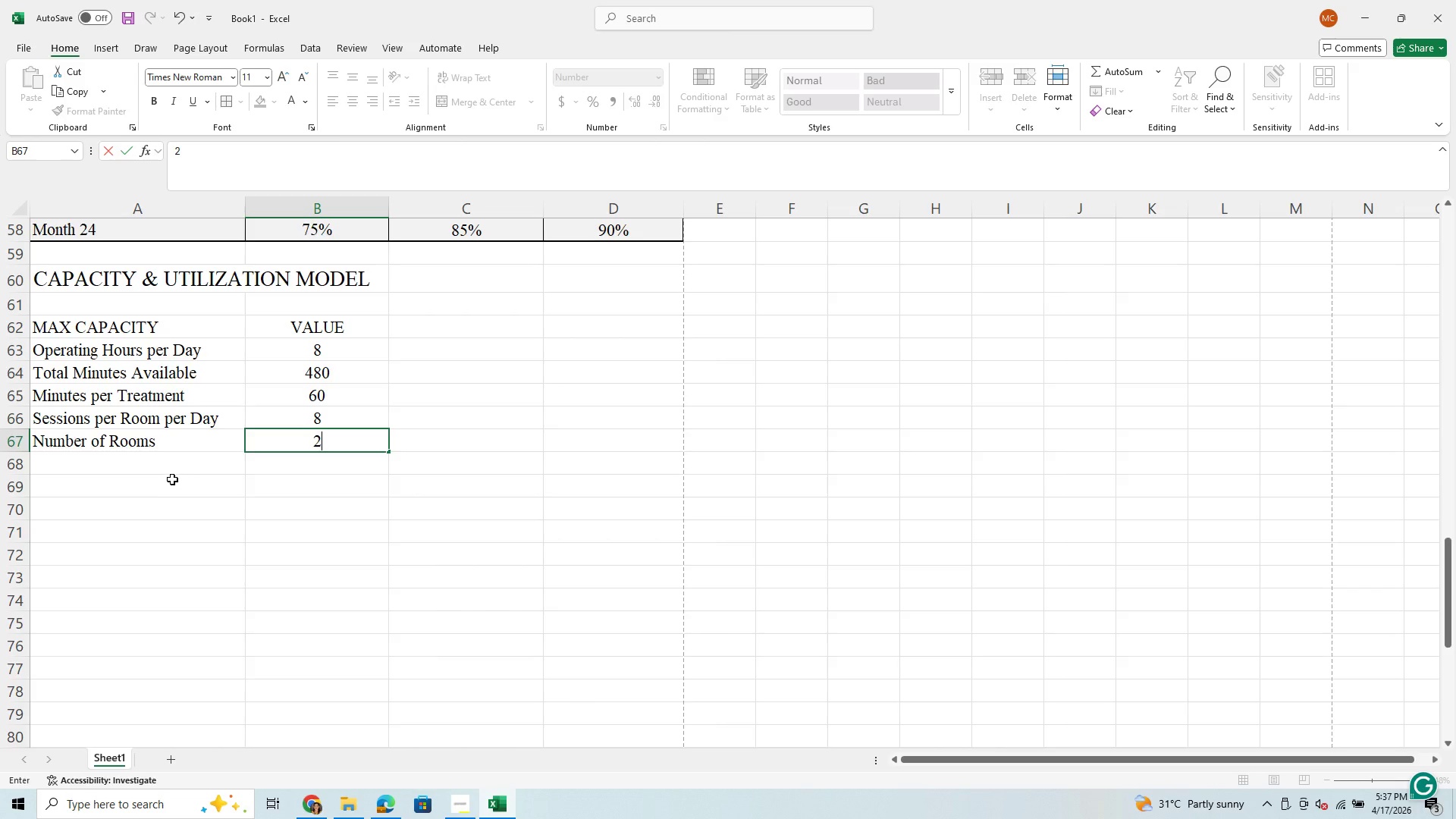 
left_click([173, 457])
 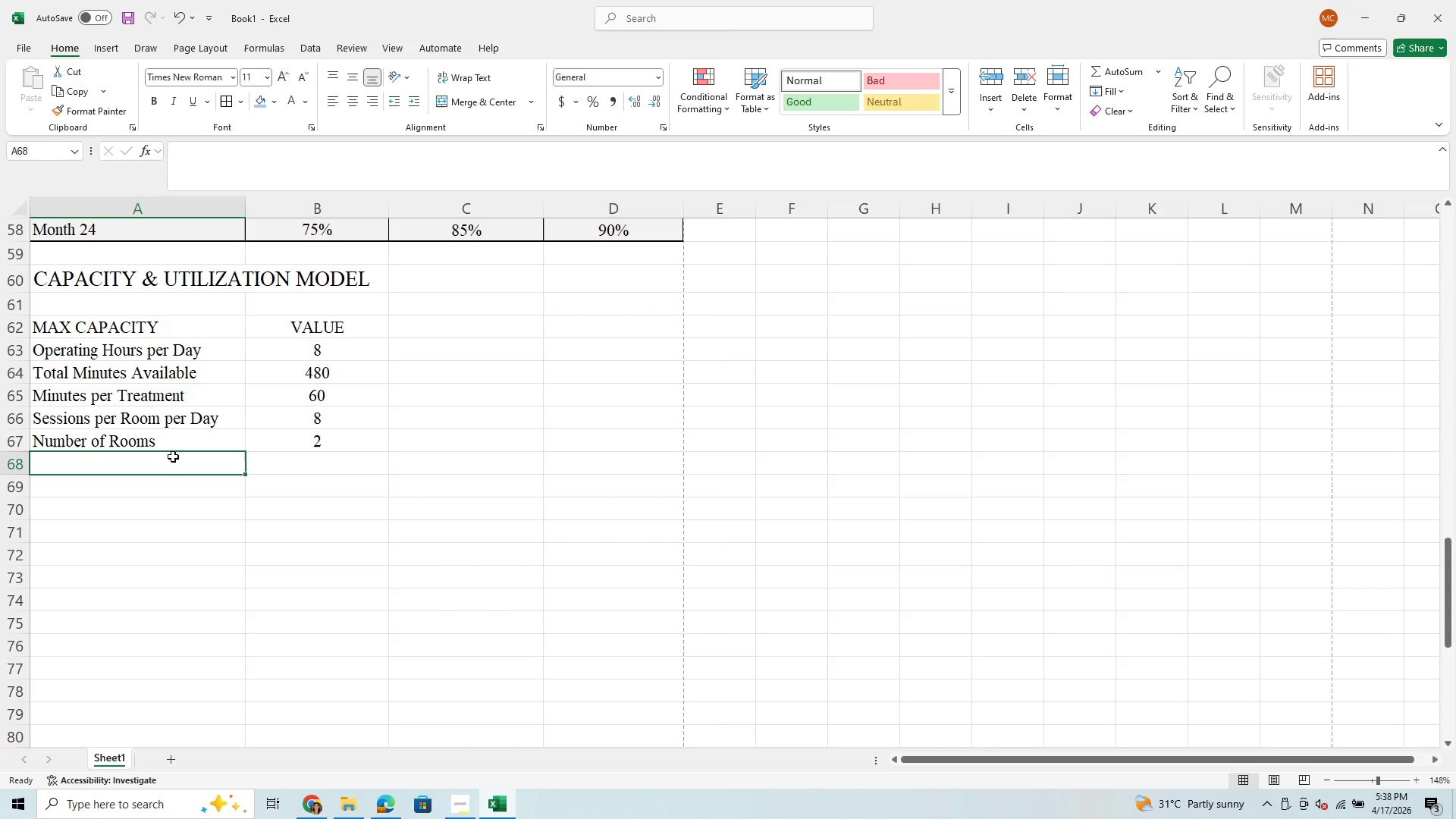 
type(Max Sessions per Day)
 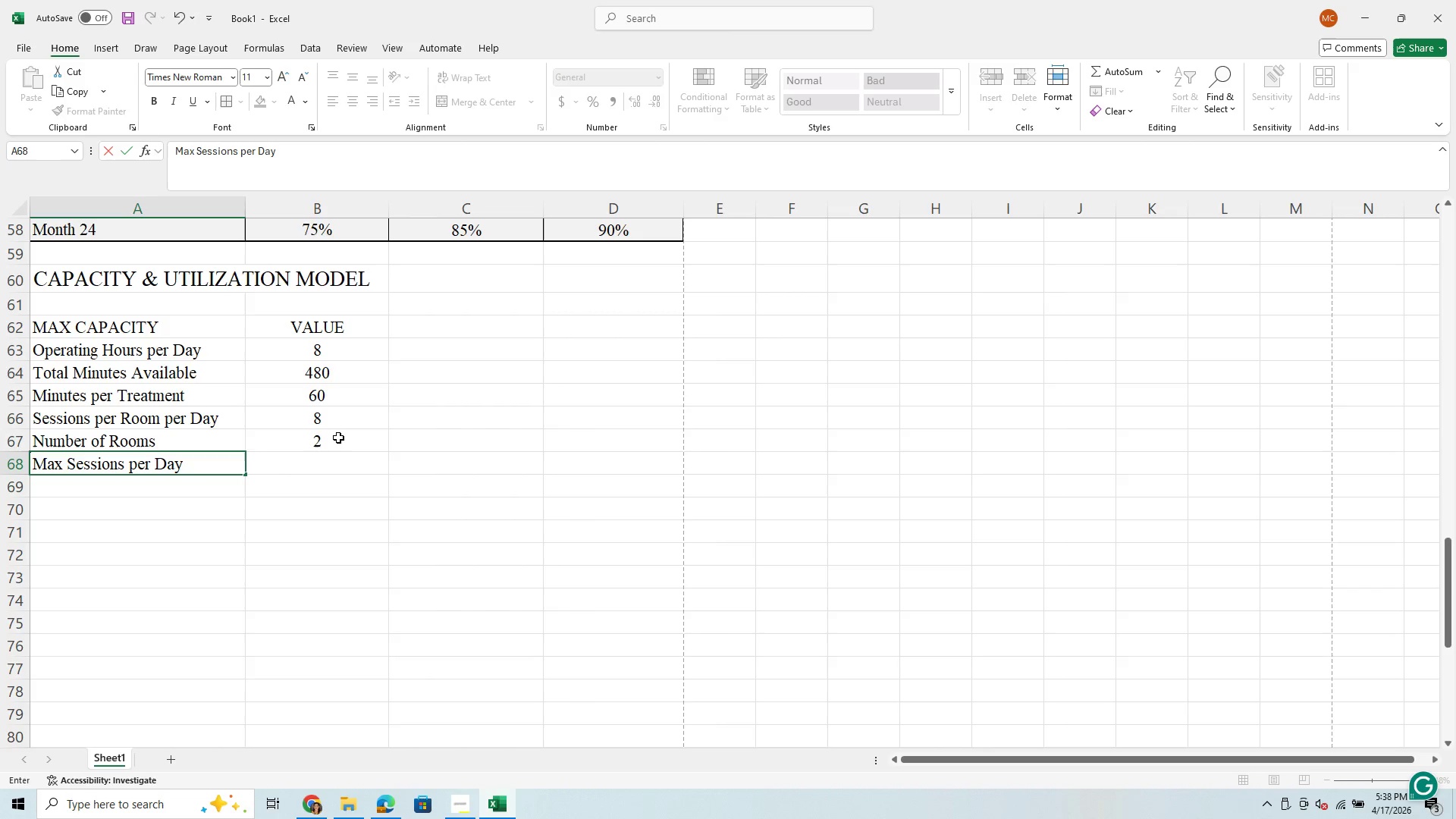 
left_click([335, 459])
 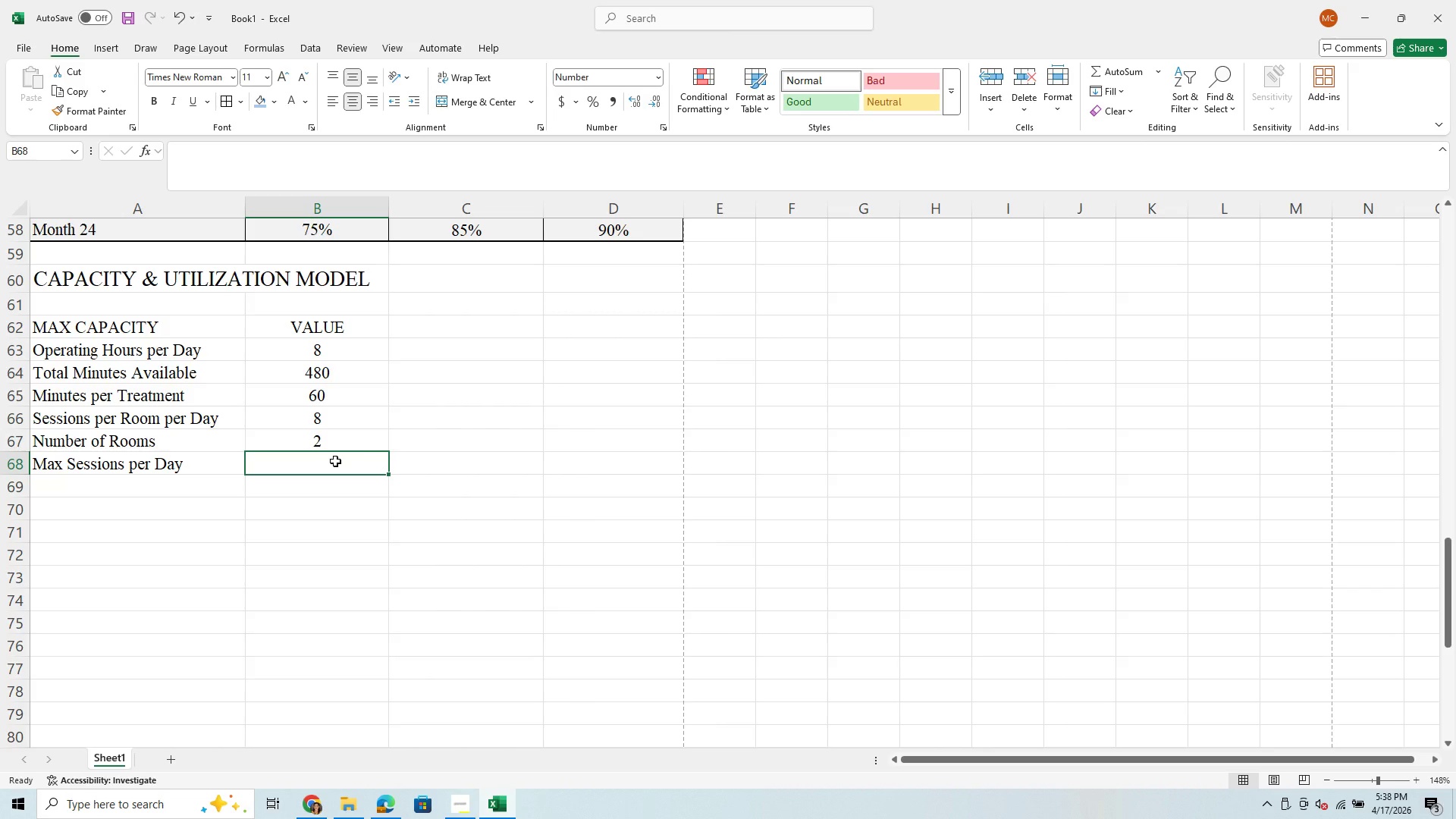 
key(Equal)
 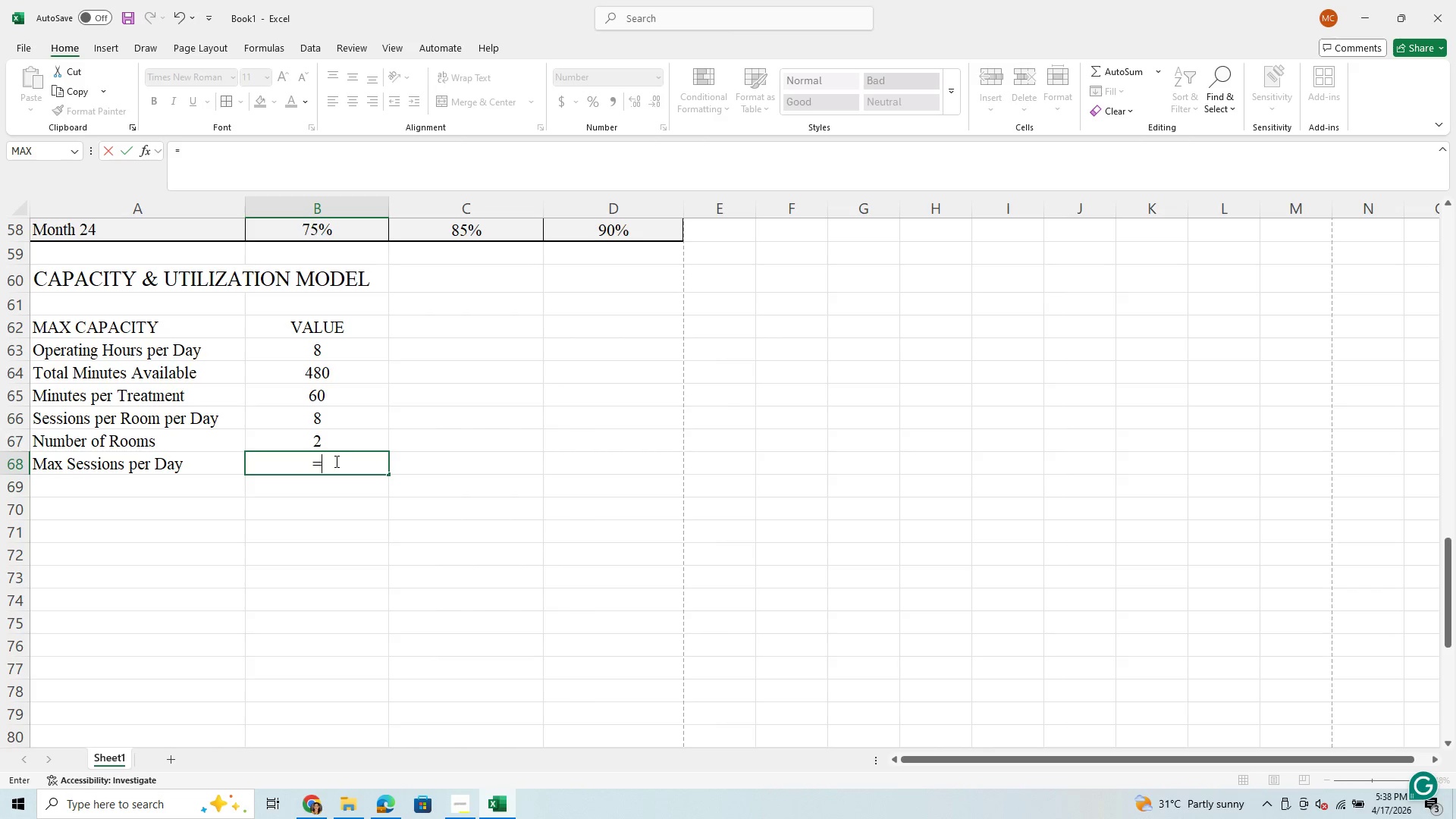 
left_click([315, 417])
 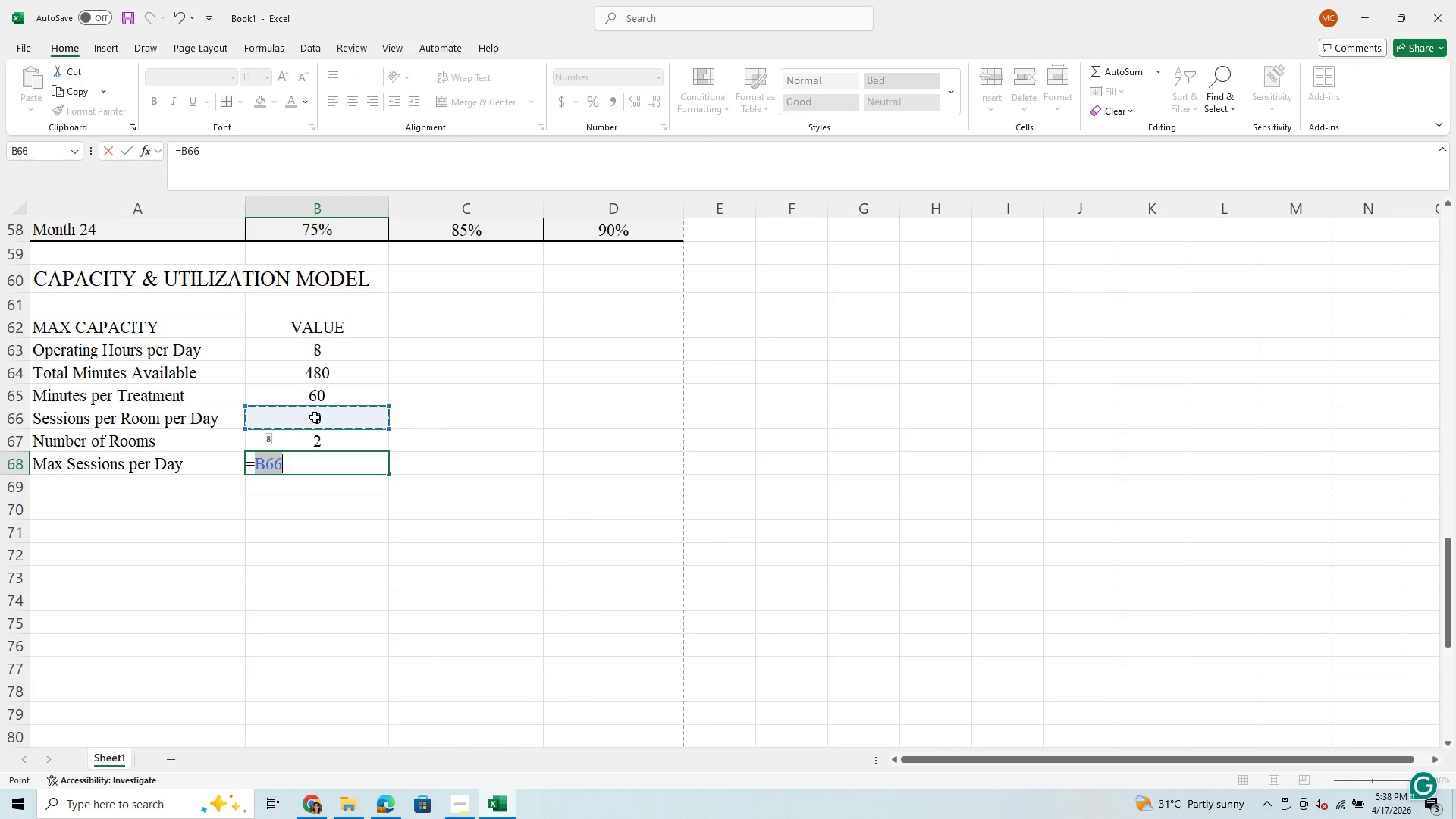 
hold_key(key=ShiftRight, duration=1.5)
 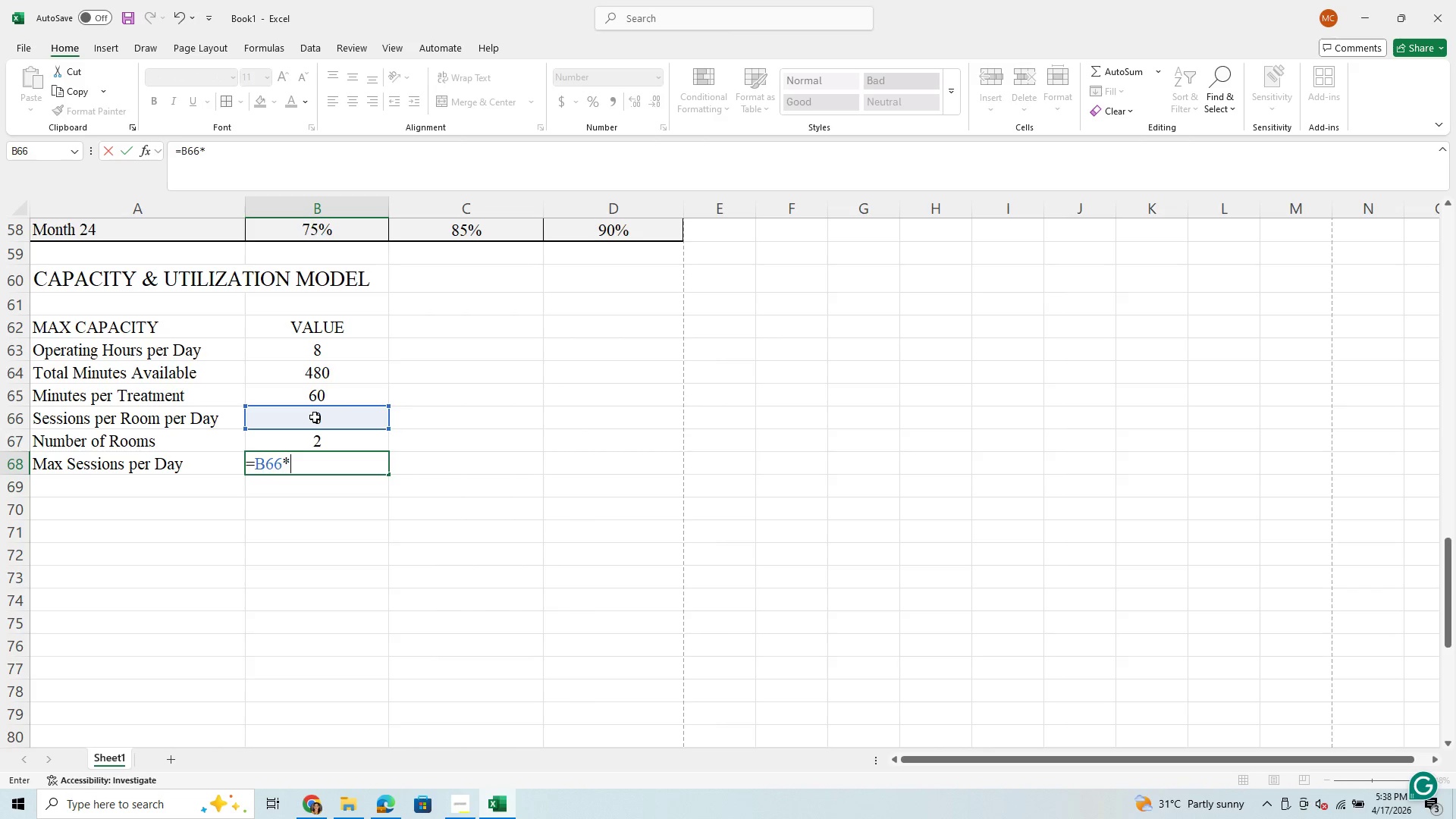 
key(Shift+8)
 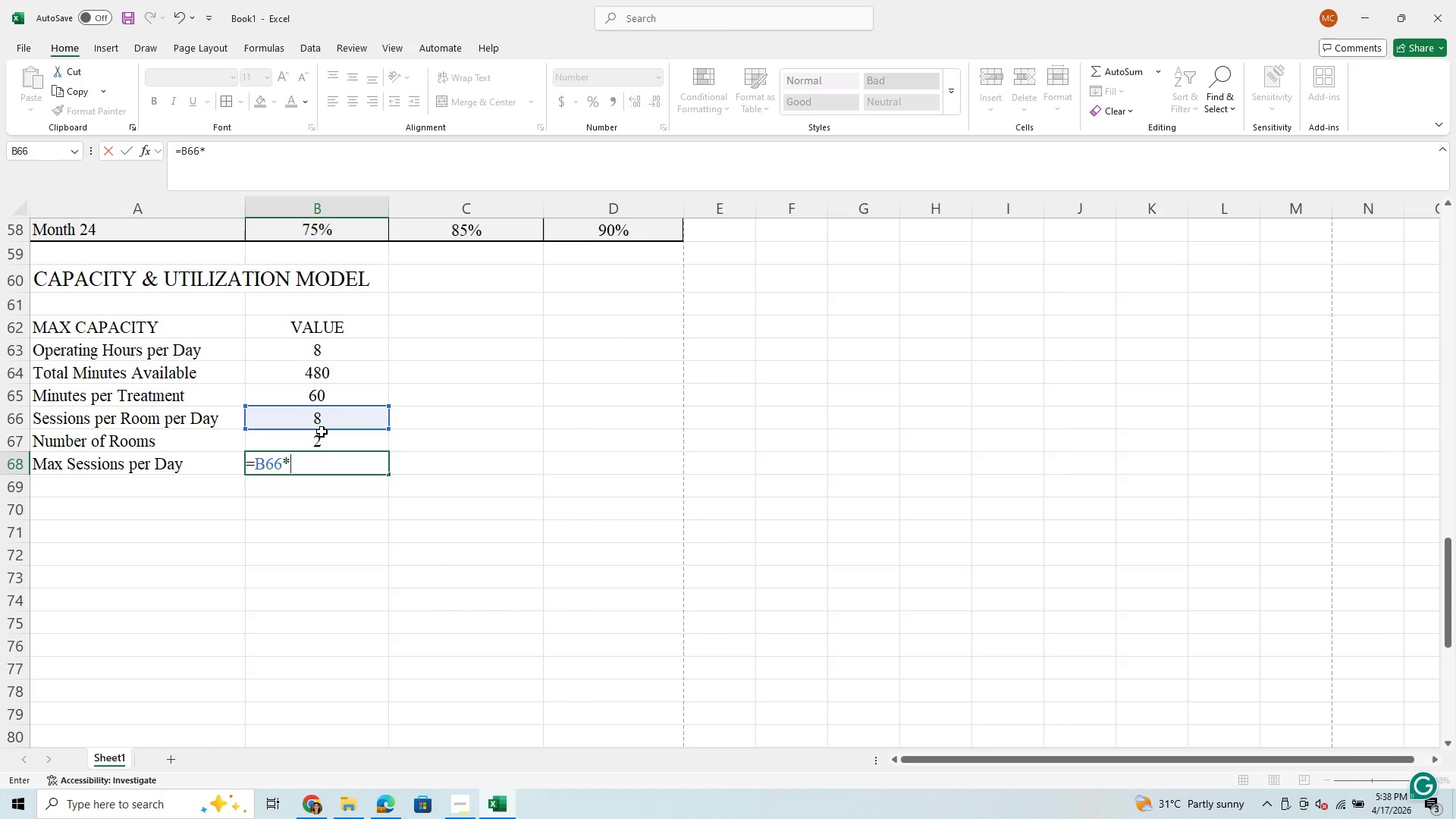 
left_click([356, 444])
 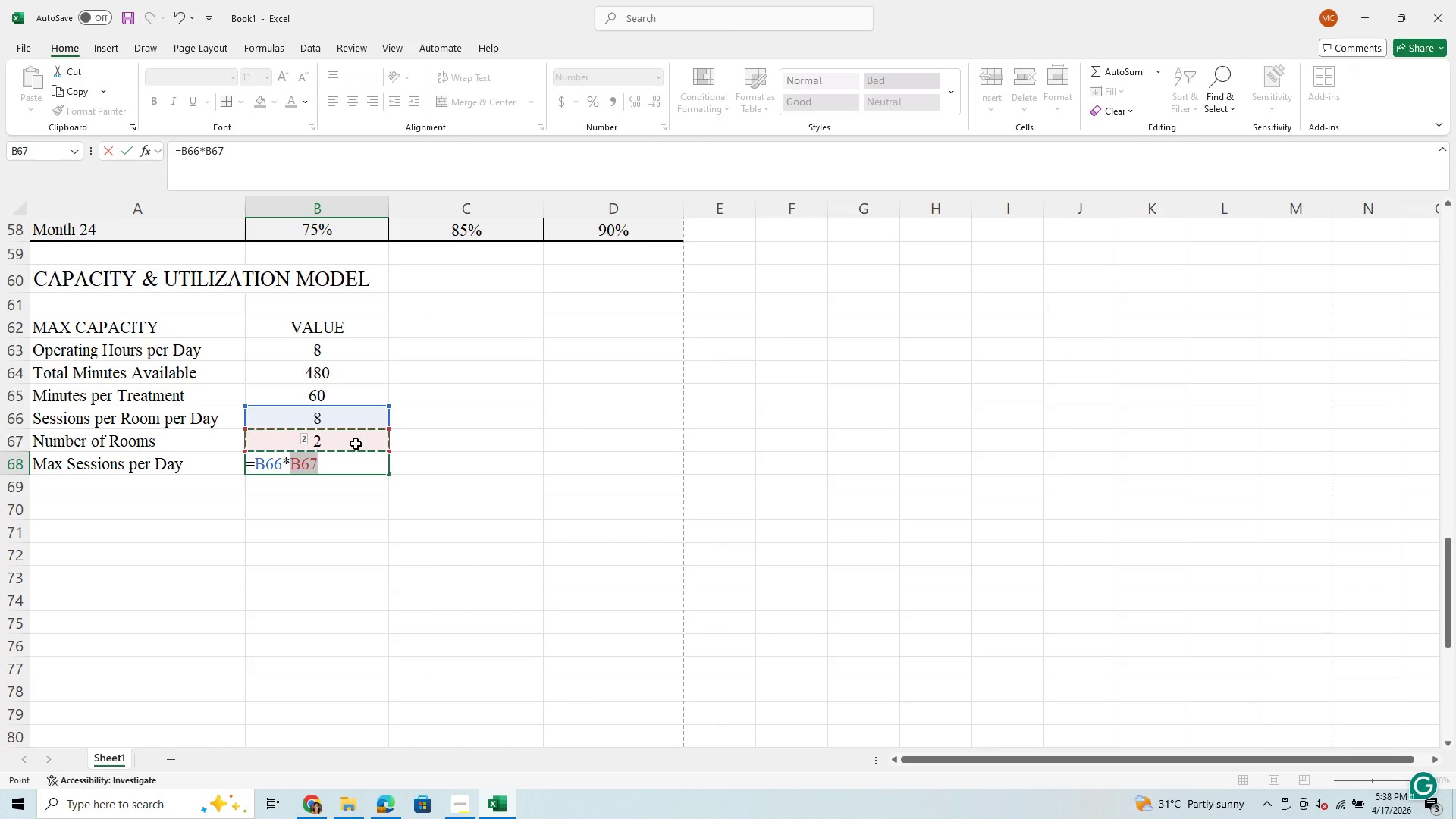 
key(Enter)
 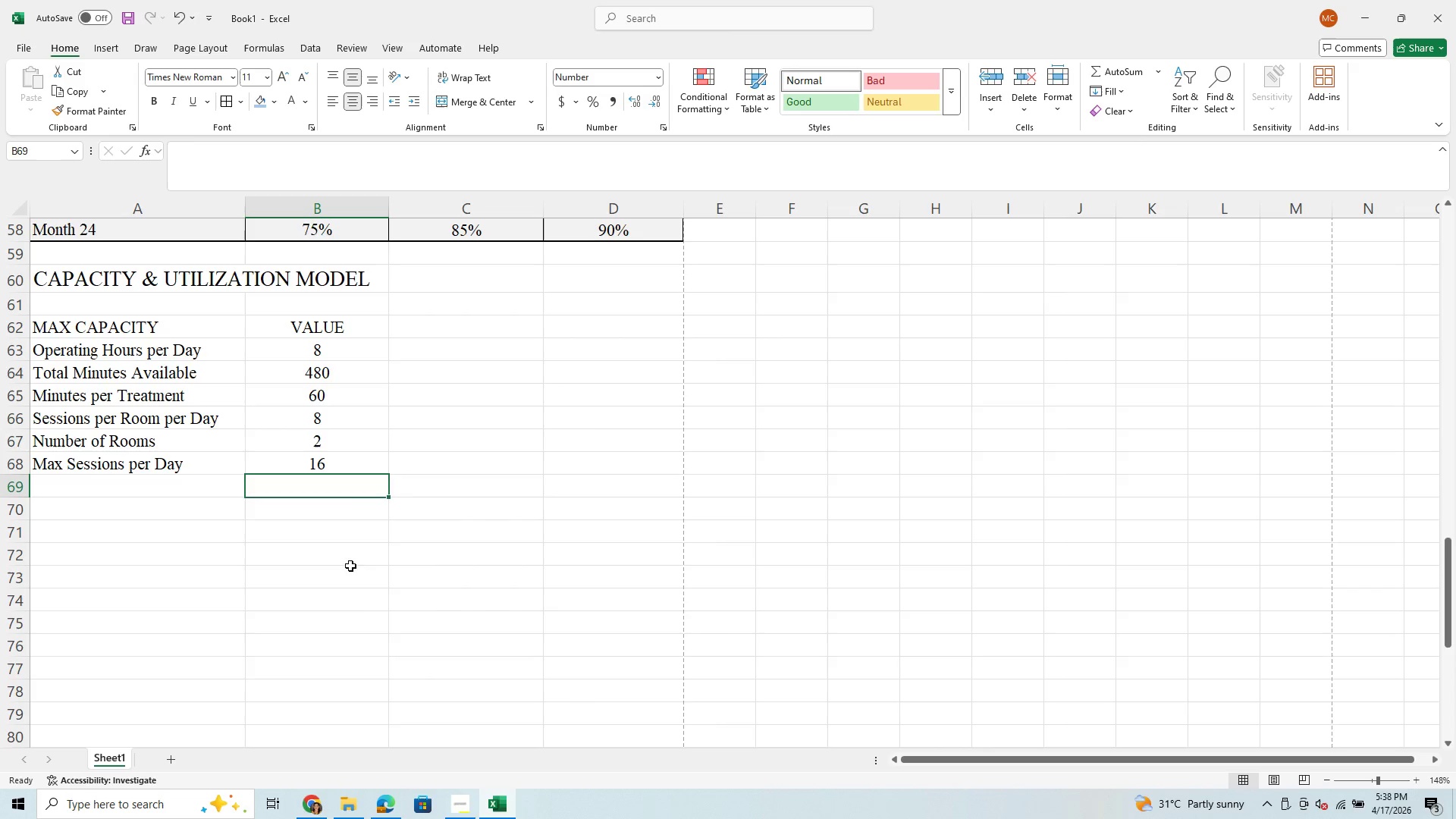 
wait(5.41)
 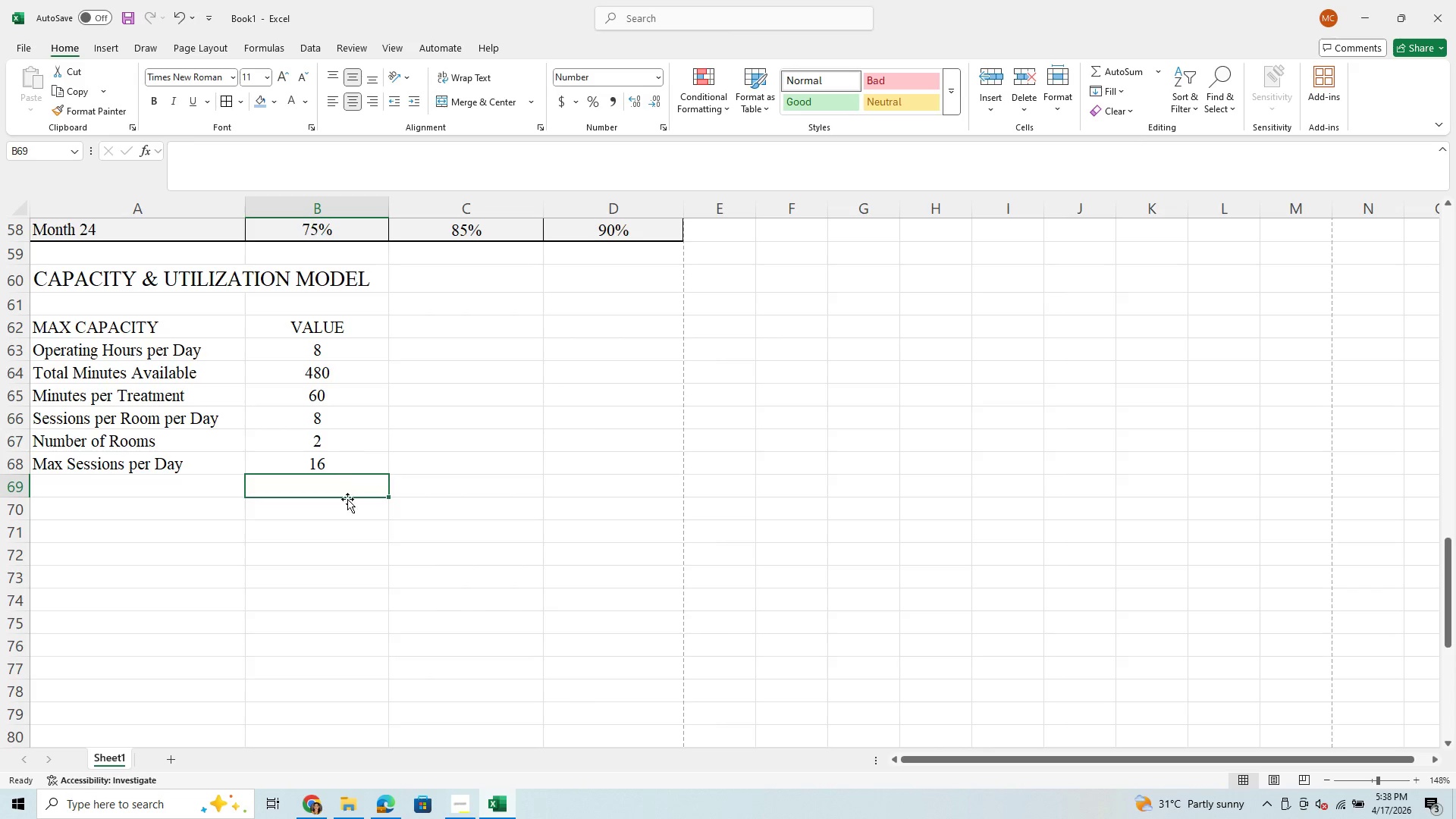 
left_click([148, 488])
 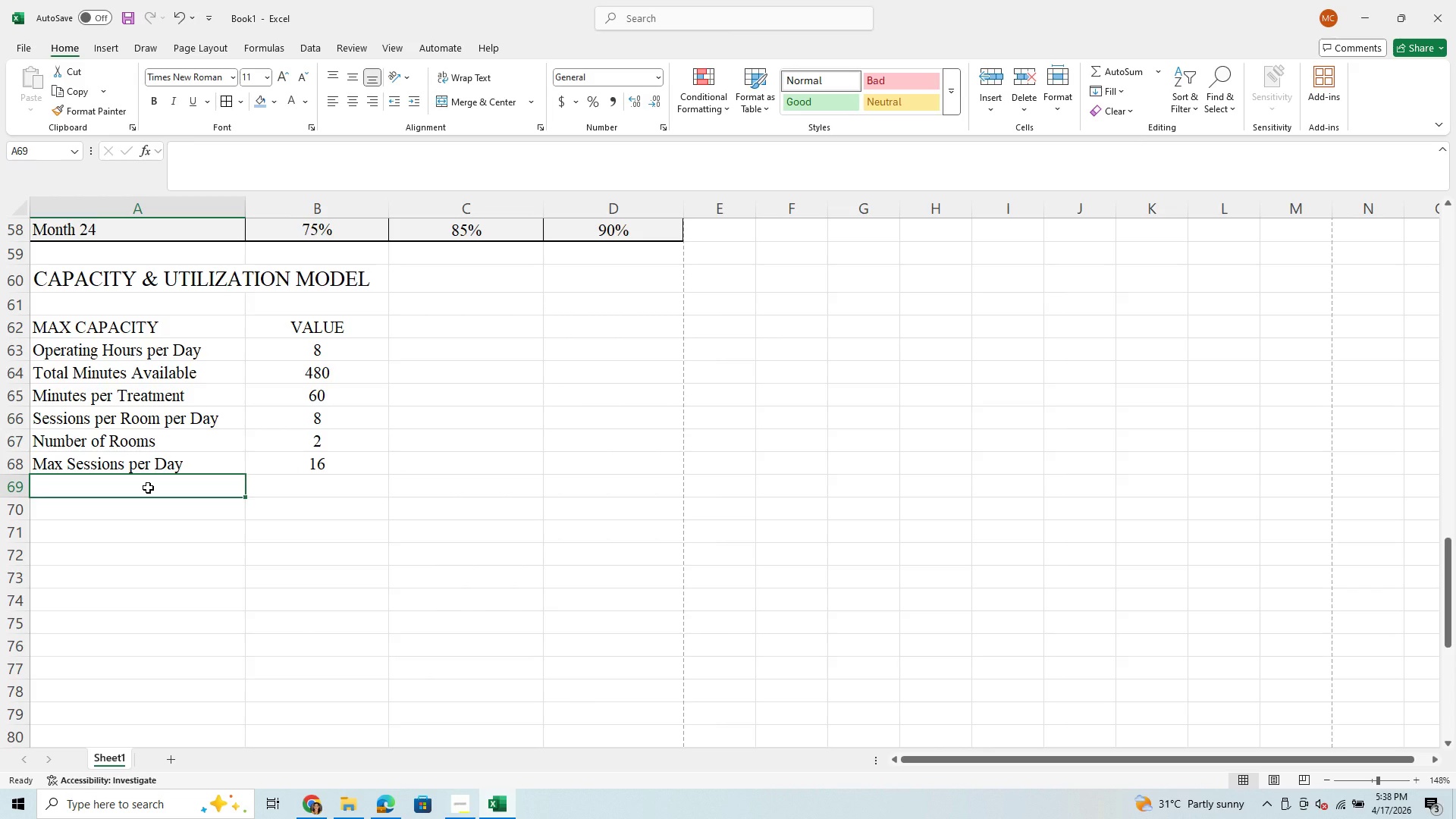 
type(Operating D)
 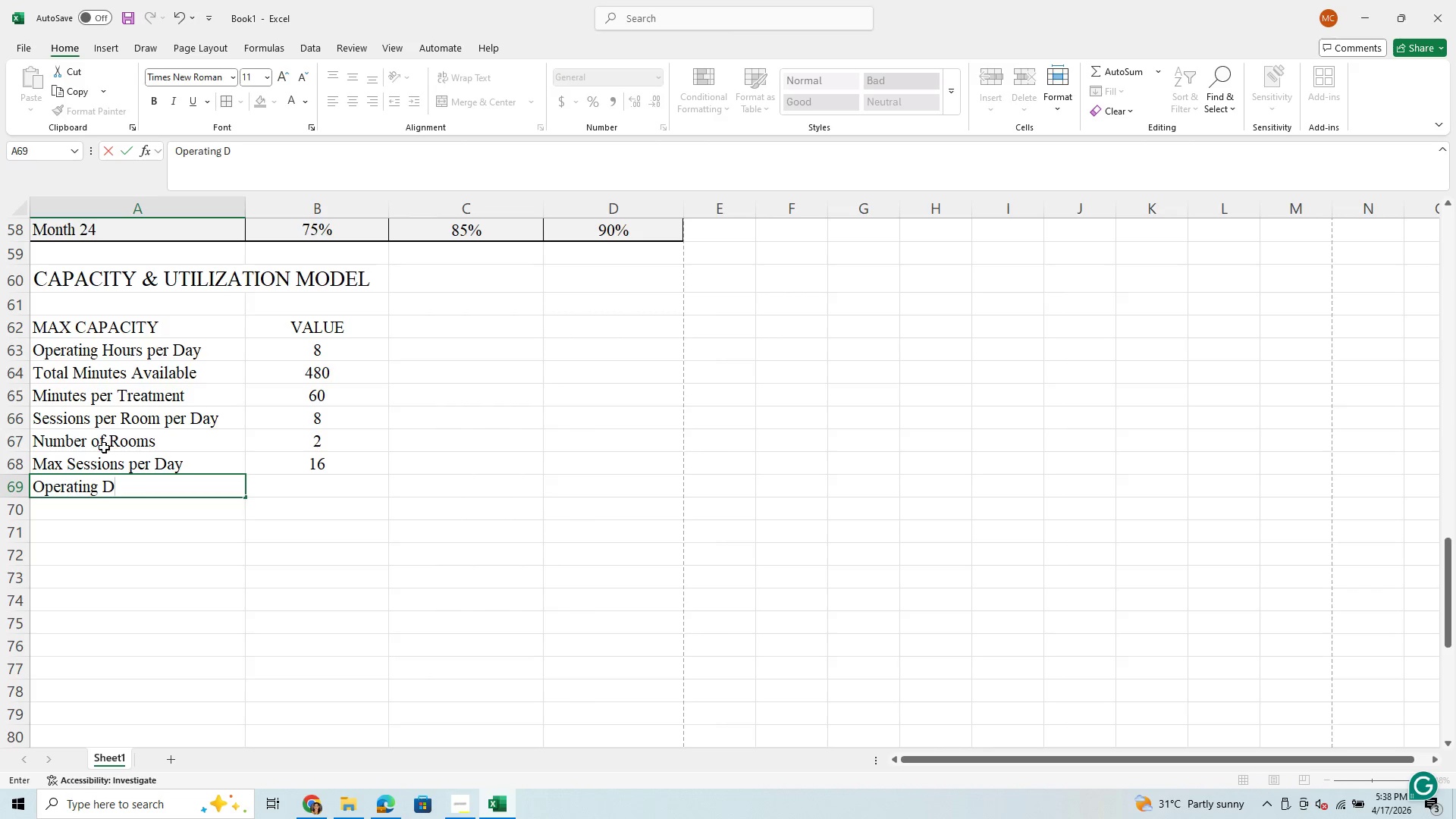 
type(AYS )
key(Backspace)
key(Backspace)
key(Backspace)
key(Backspace)
type(ays per )
 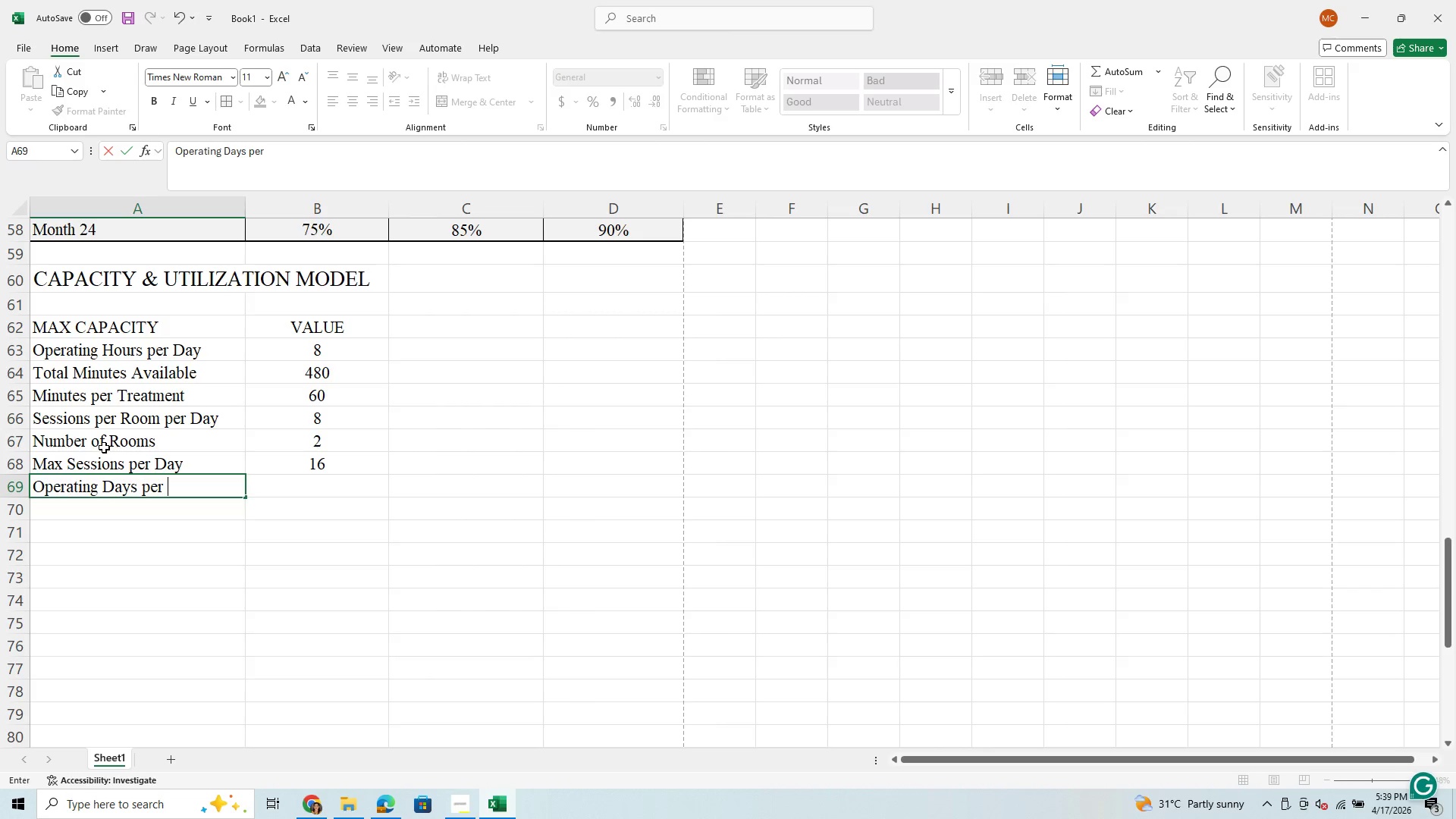 
wait(6.34)
 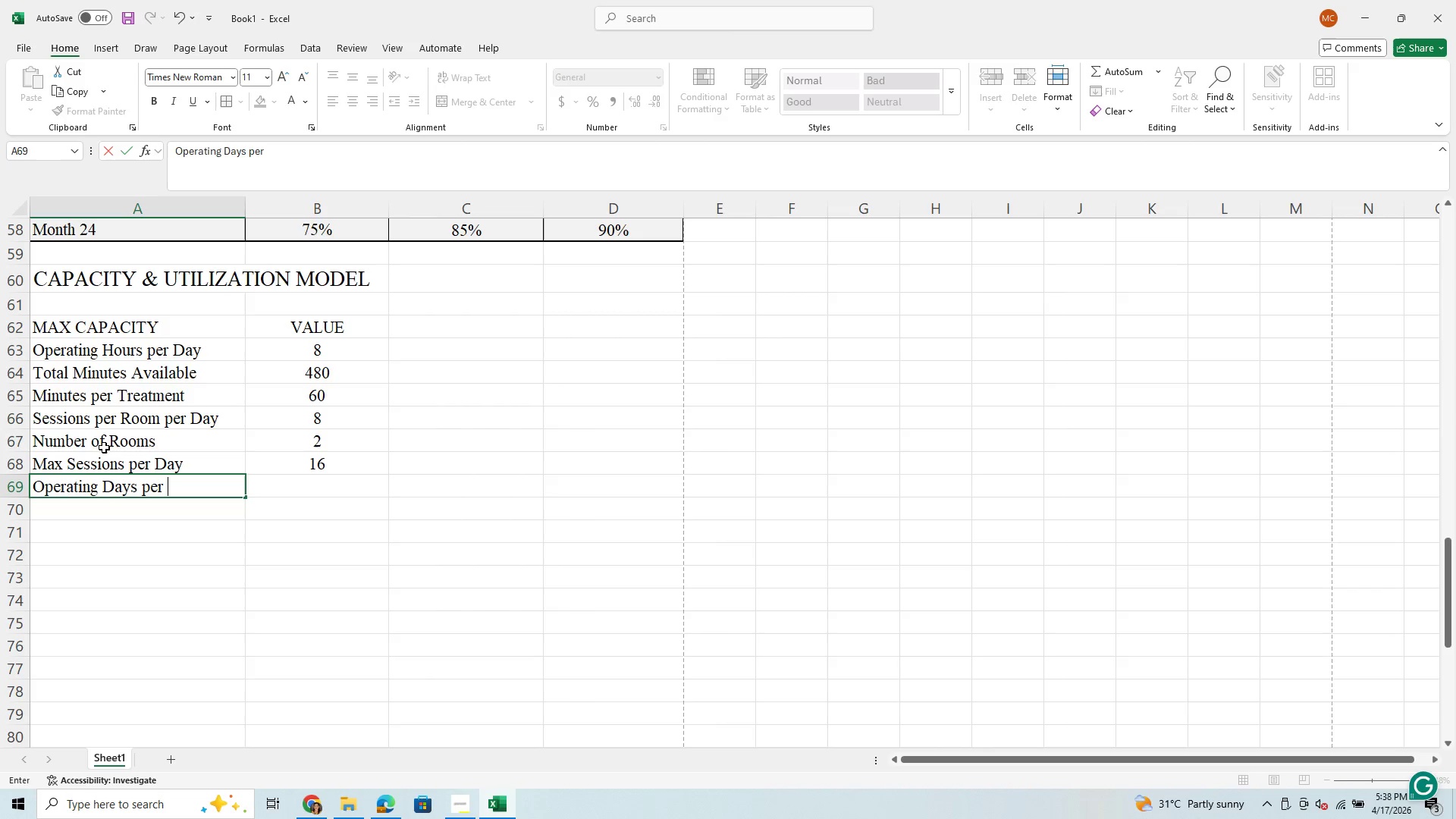 
type(Month)
 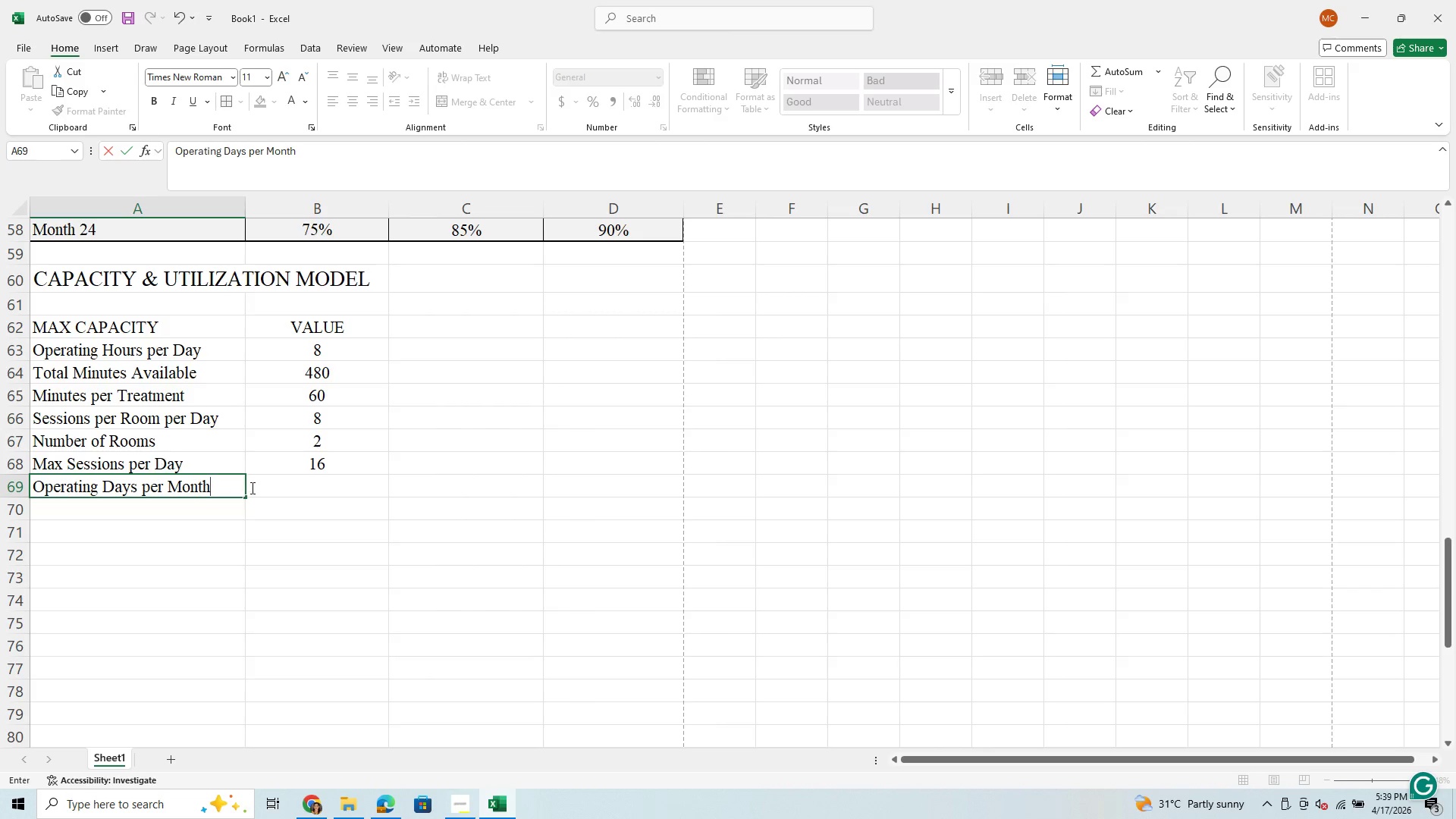 
left_click([310, 488])
 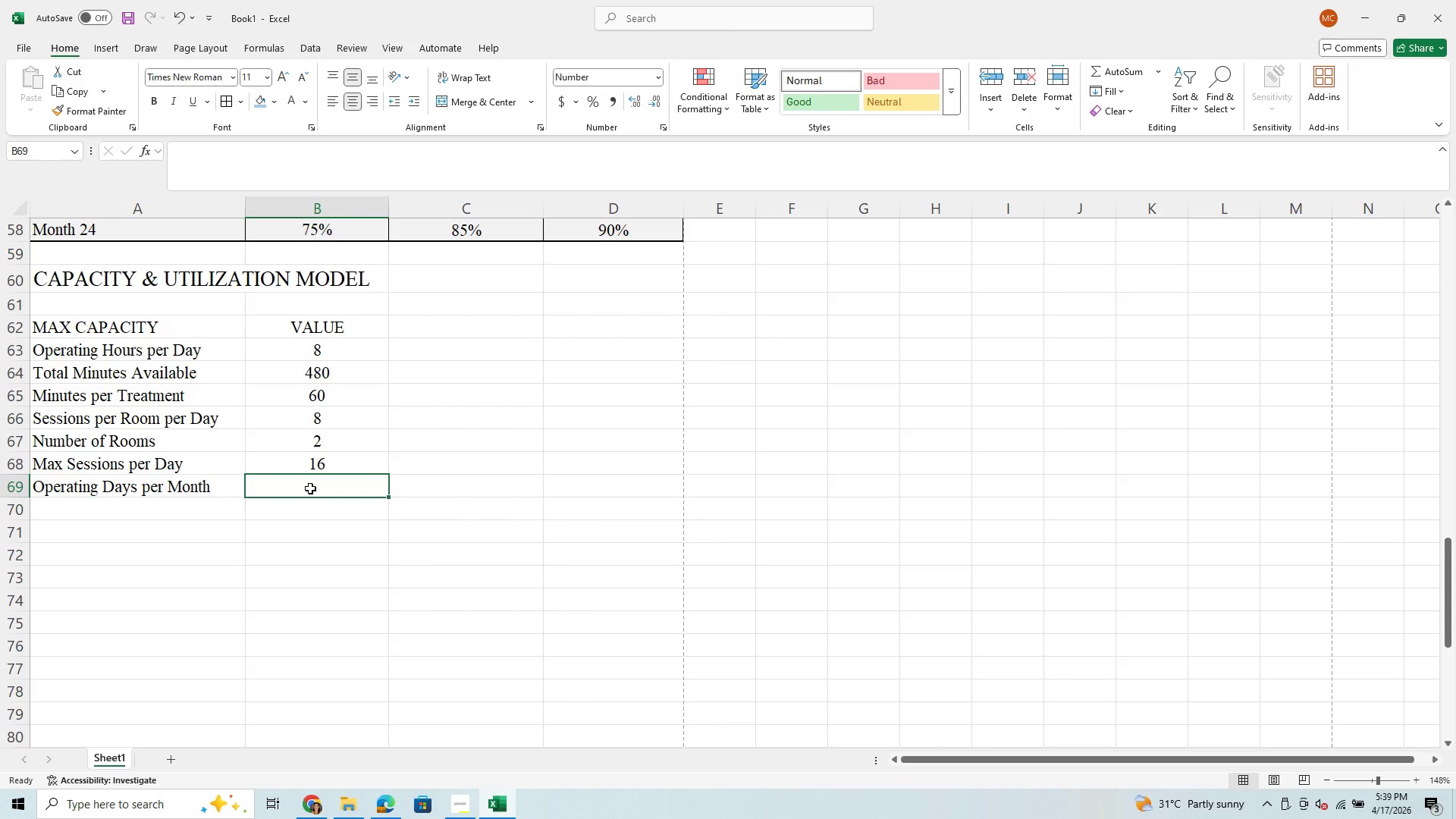 
type(30)
 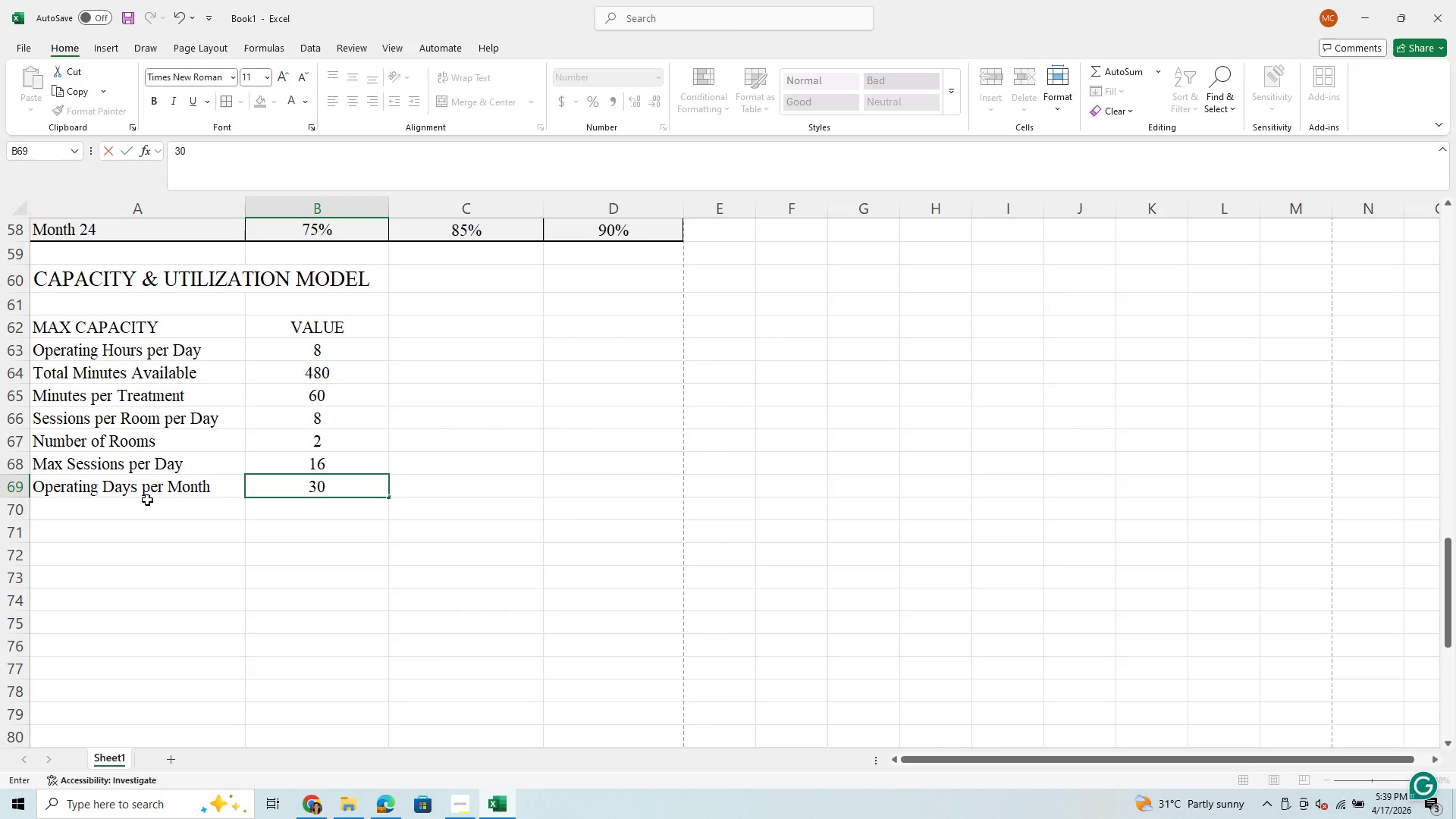 
left_click([149, 504])
 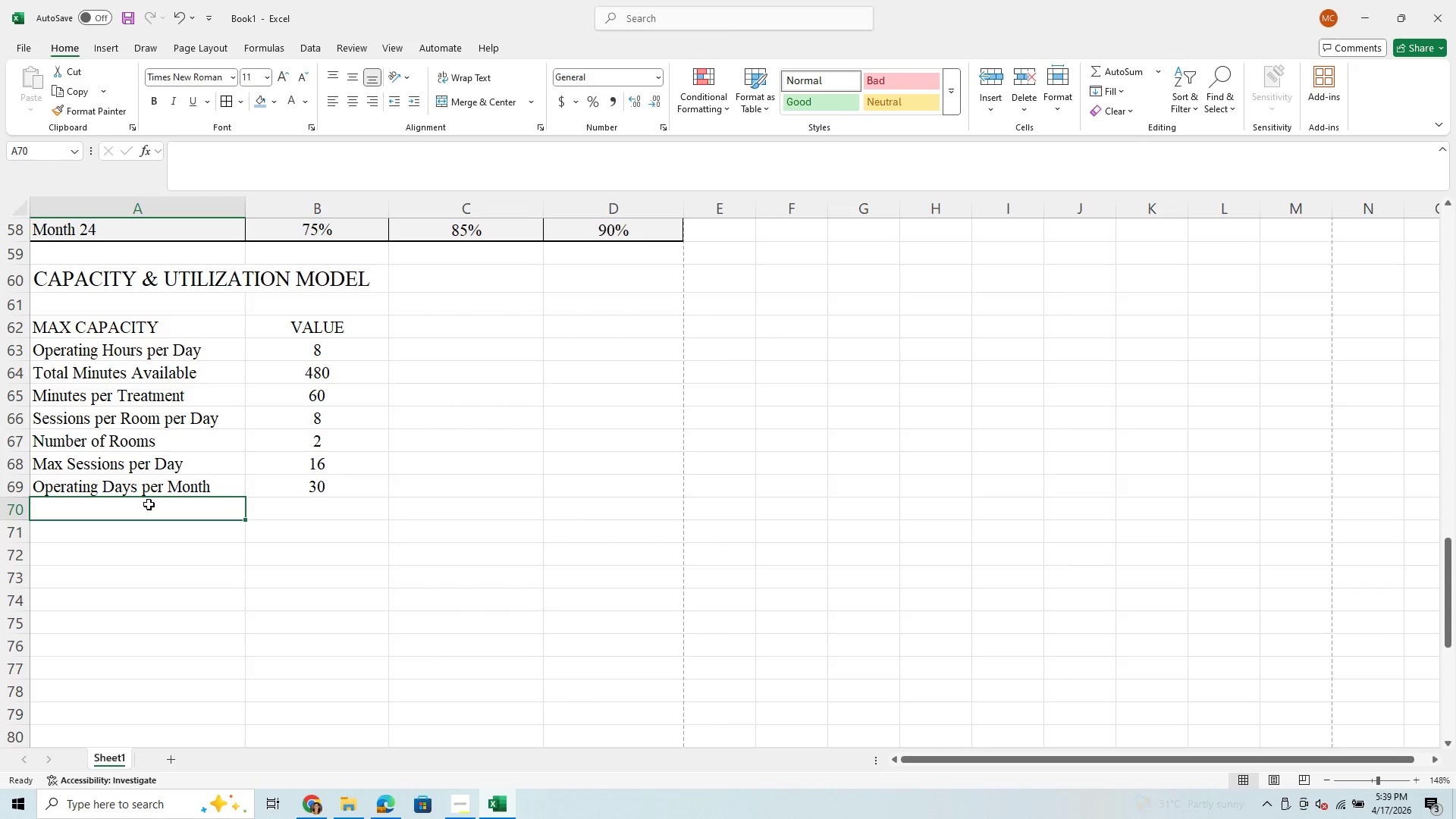 
wait(5.56)
 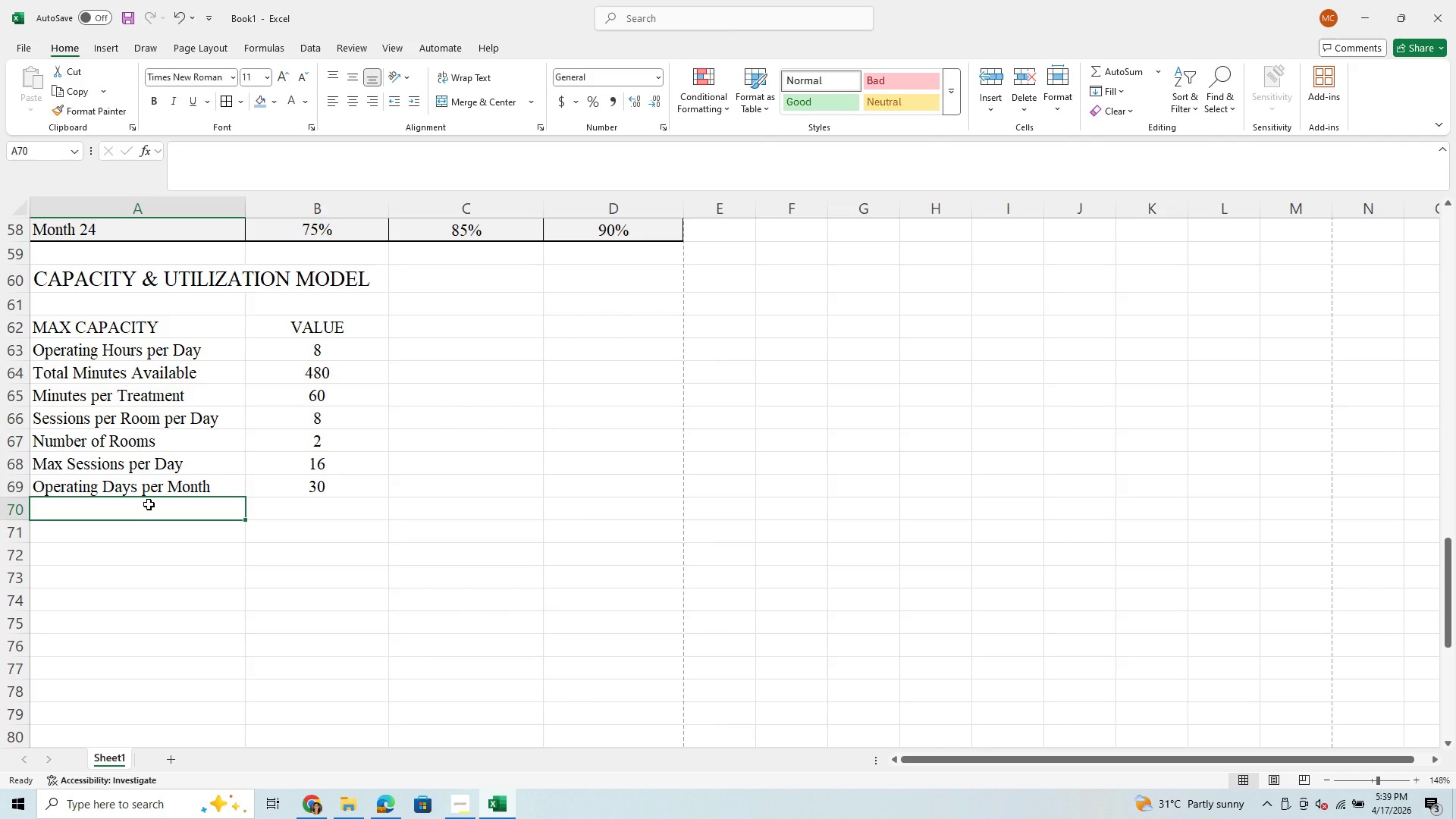 
type(Max Capacity )
key(Backspace)
key(Backspace)
key(Backspace)
key(Backspace)
key(Backspace)
type(AX CAPACITY PER MONTHS)
 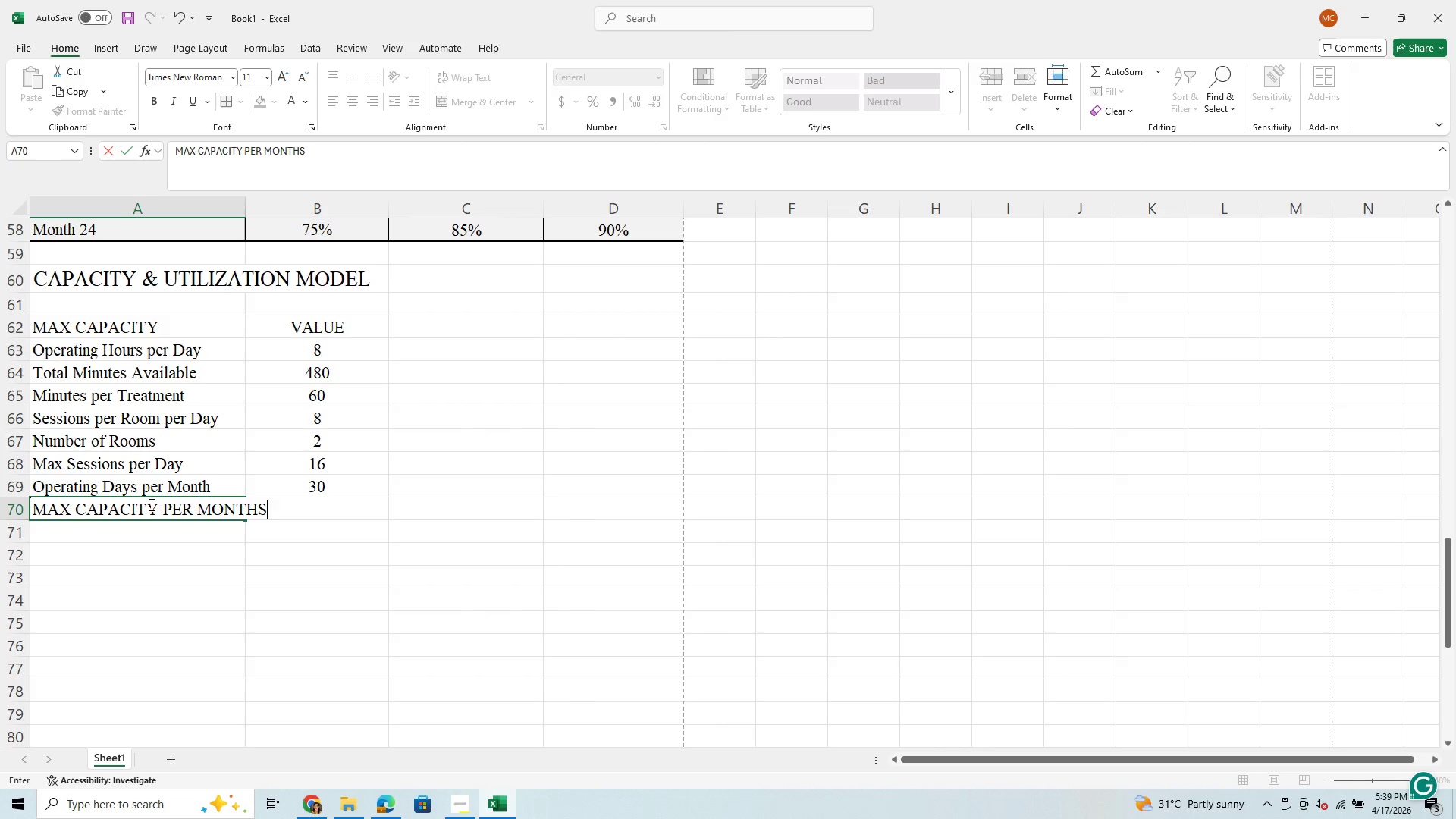 
wait(7.05)
 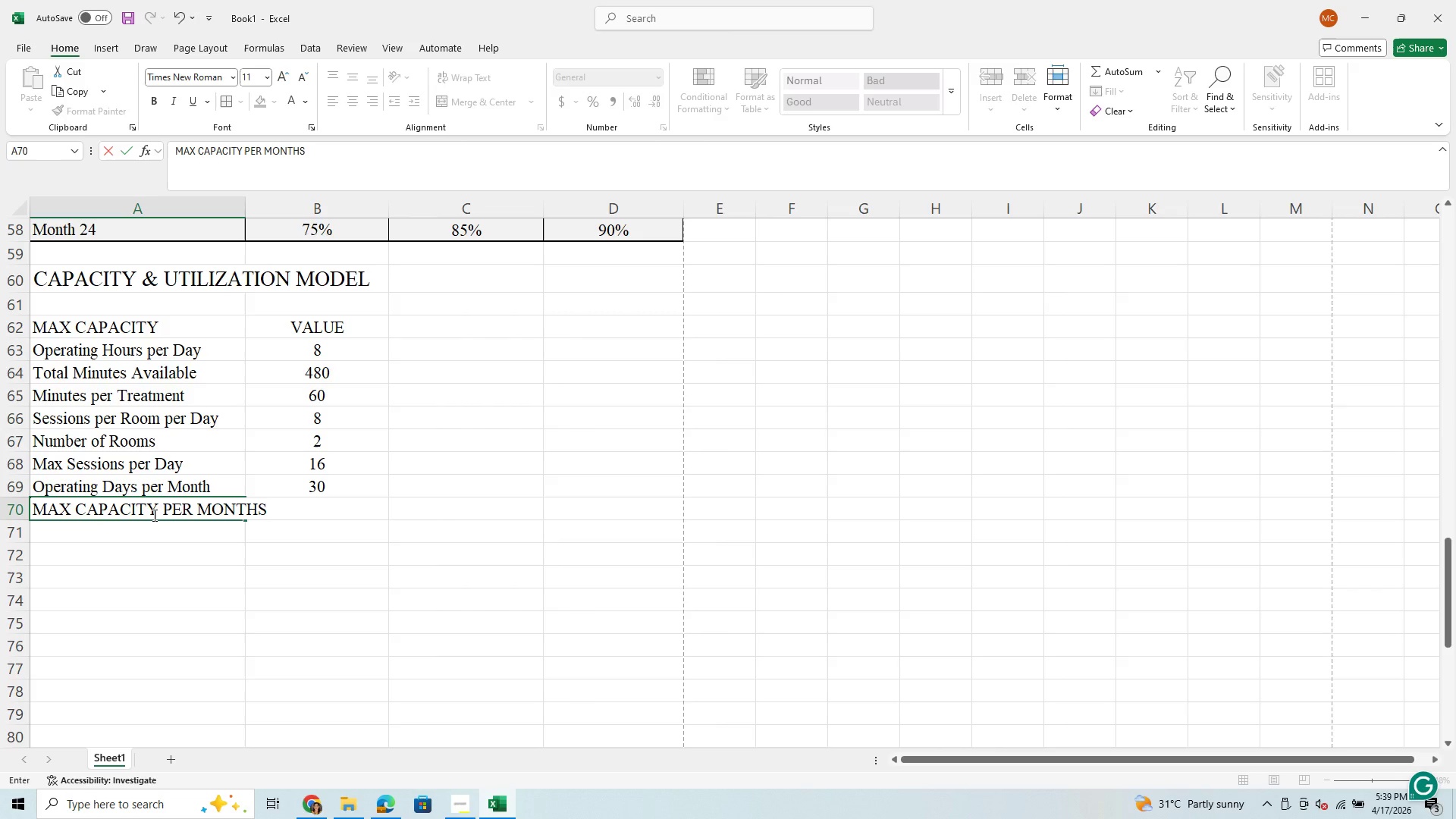 
left_click_drag(start_coordinate=[234, 504], to_coordinate=[265, 501])
 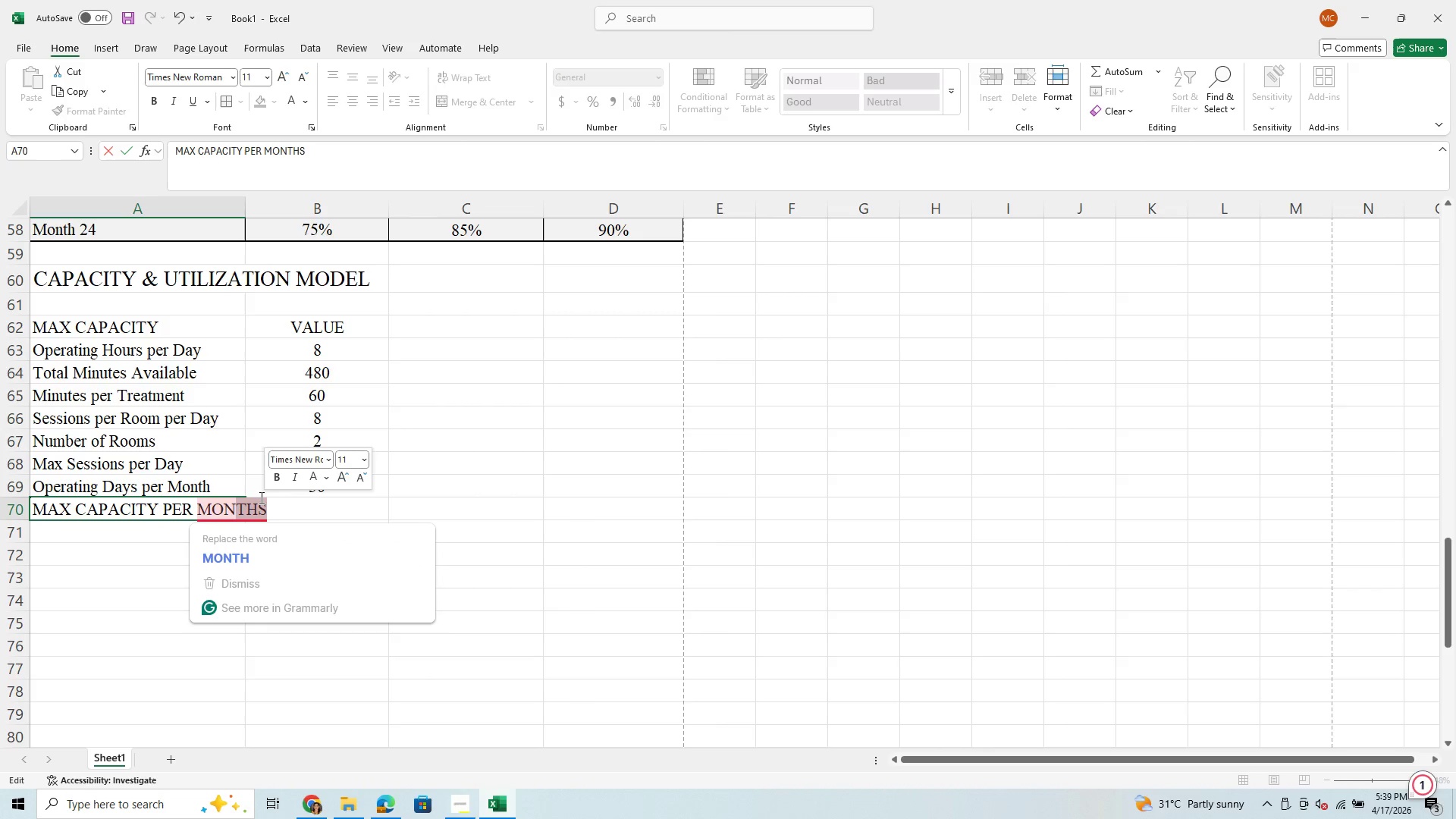 
key(Period)
 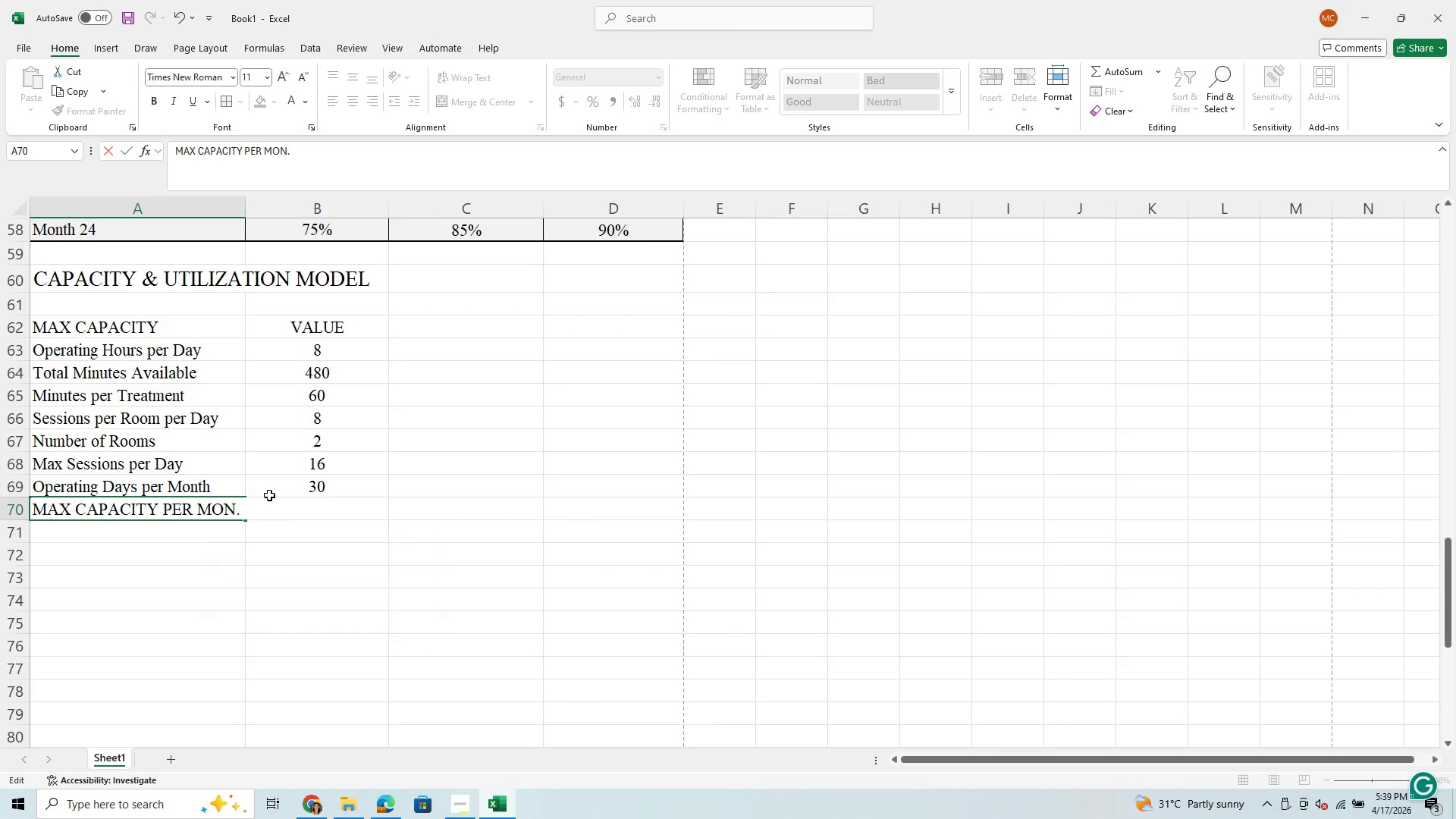 
left_click([277, 518])
 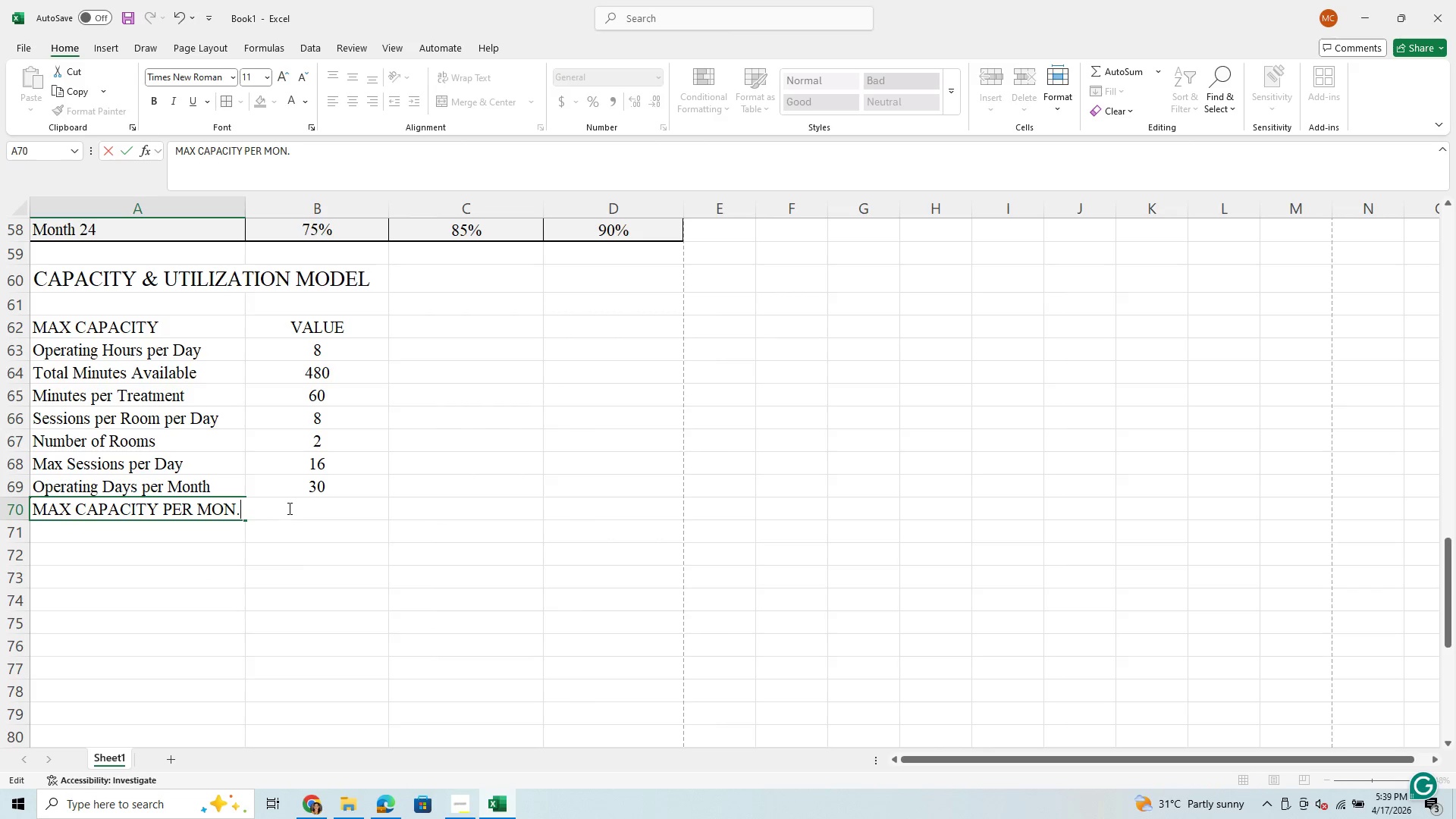 
left_click([293, 507])
 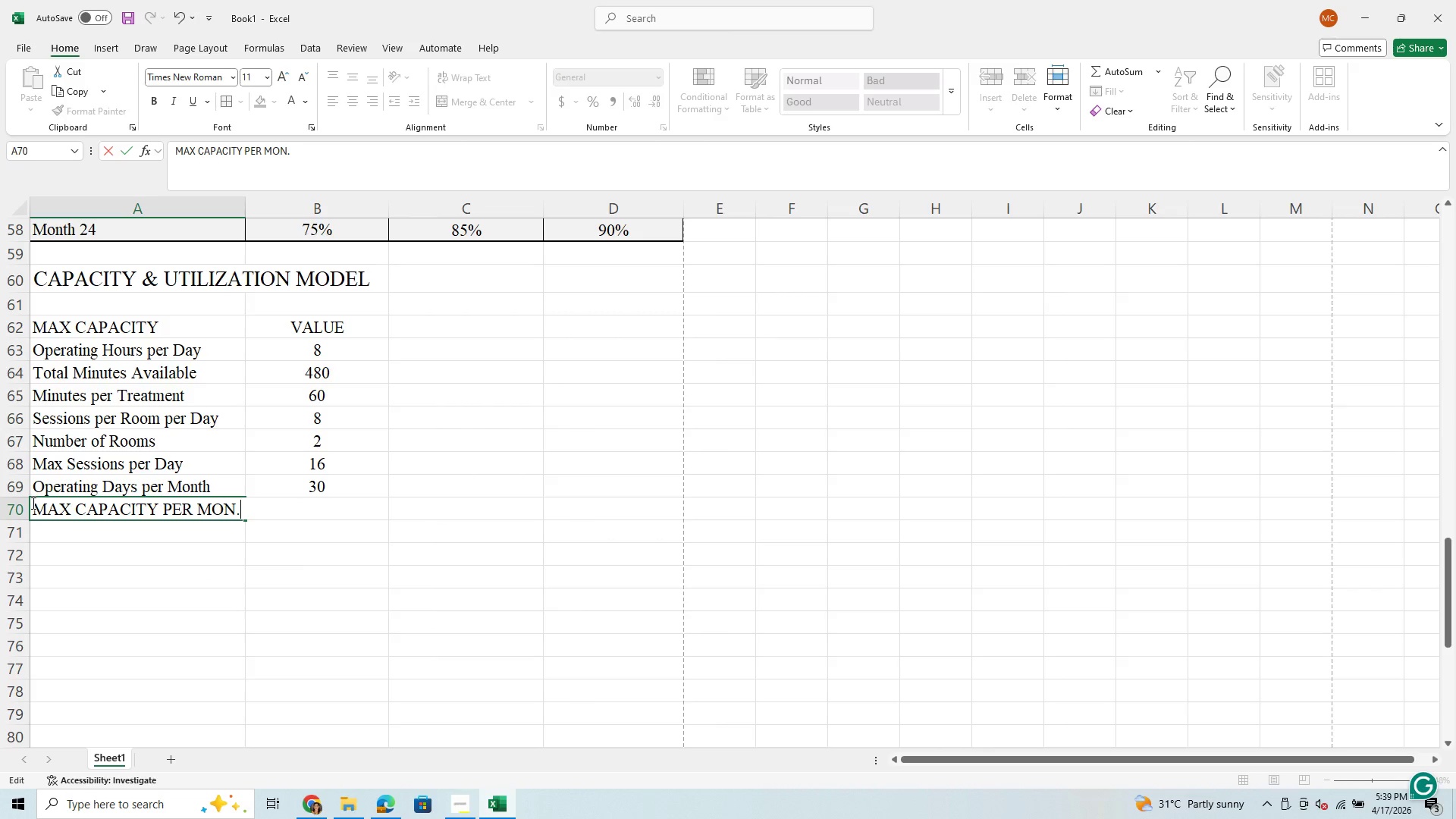 
left_click_drag(start_coordinate=[33, 507], to_coordinate=[242, 501])
 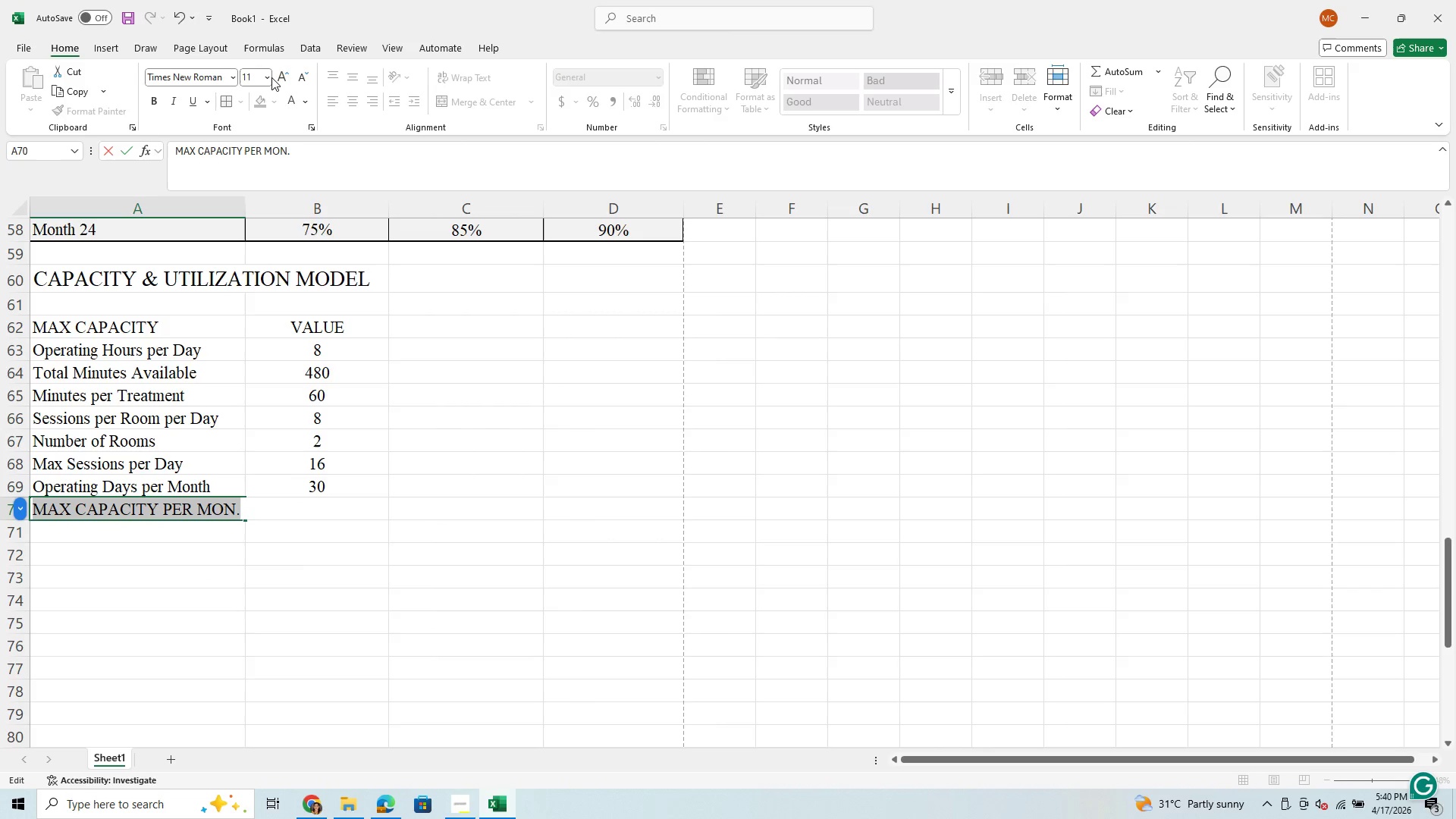 
left_click([271, 77])
 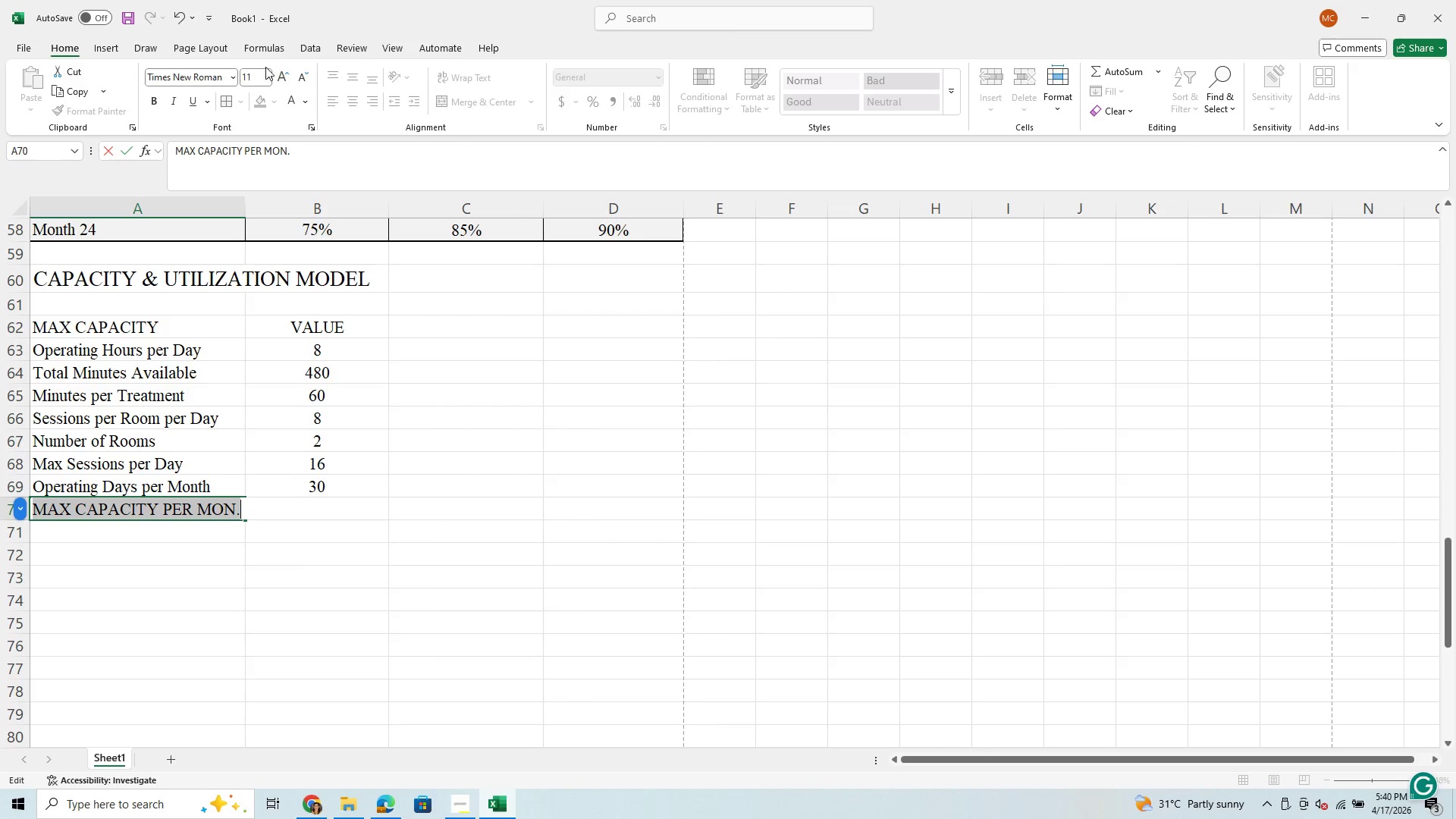 
left_click([271, 77])
 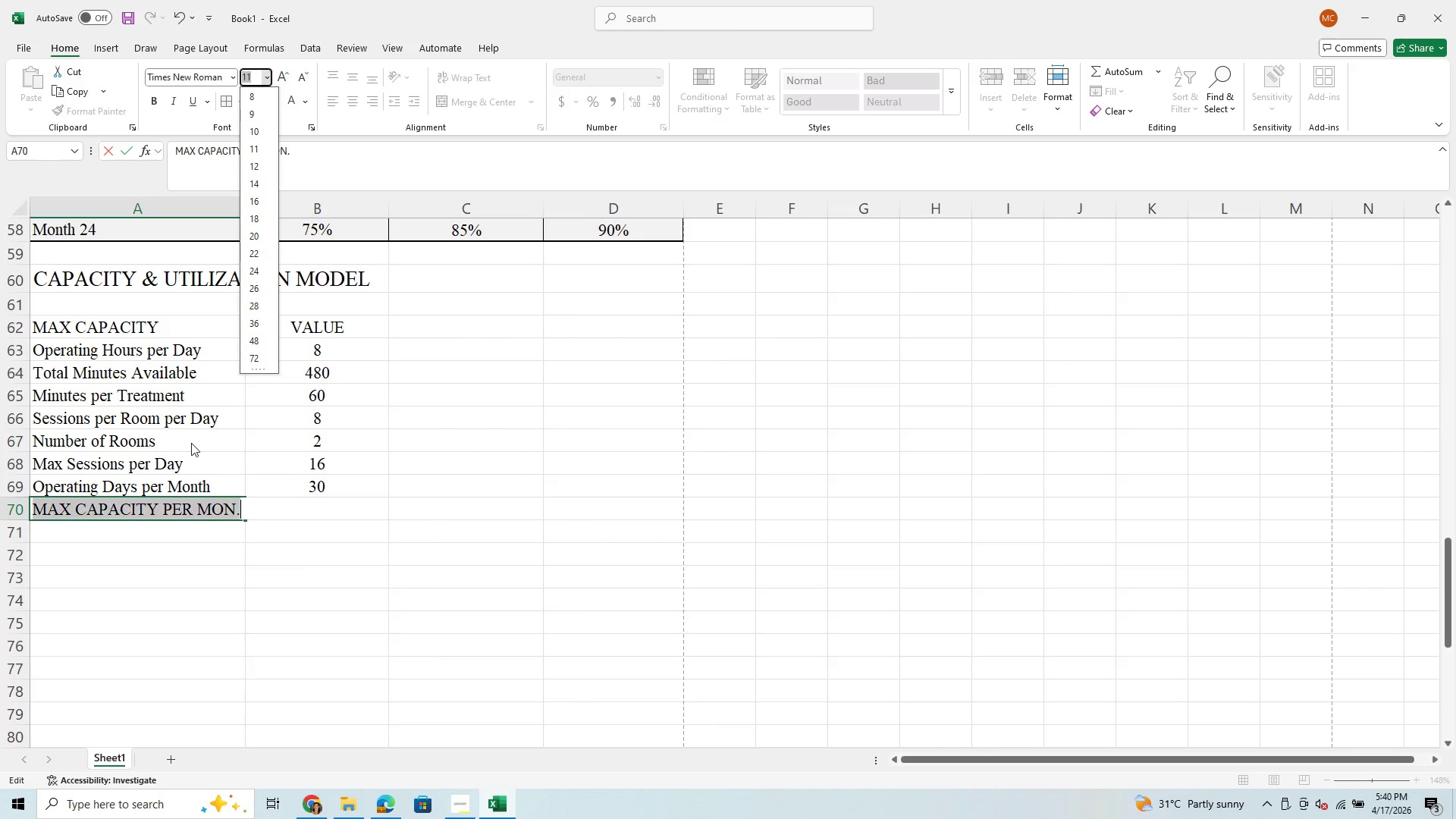 
left_click([205, 503])
 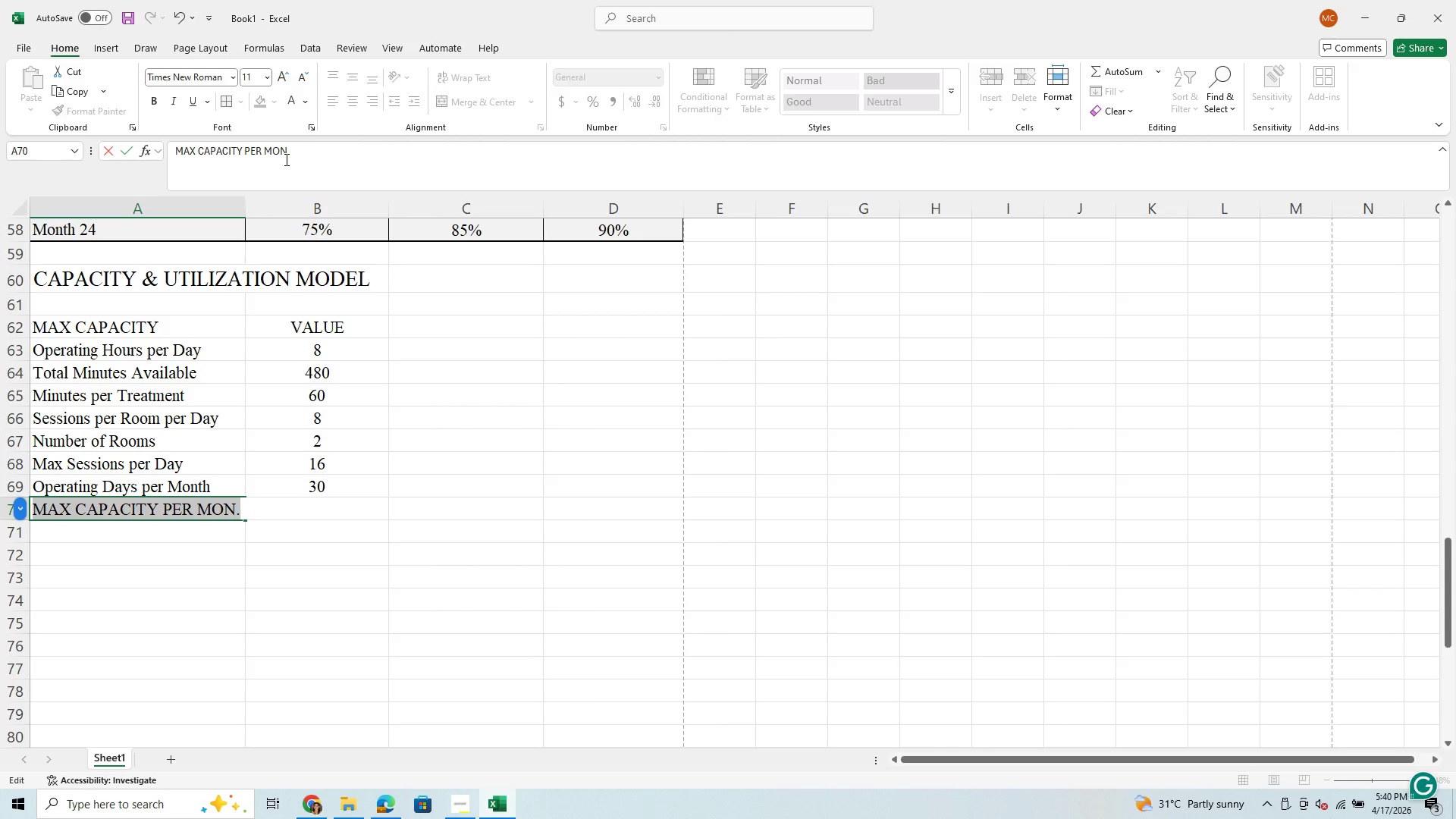 
left_click([287, 152])
 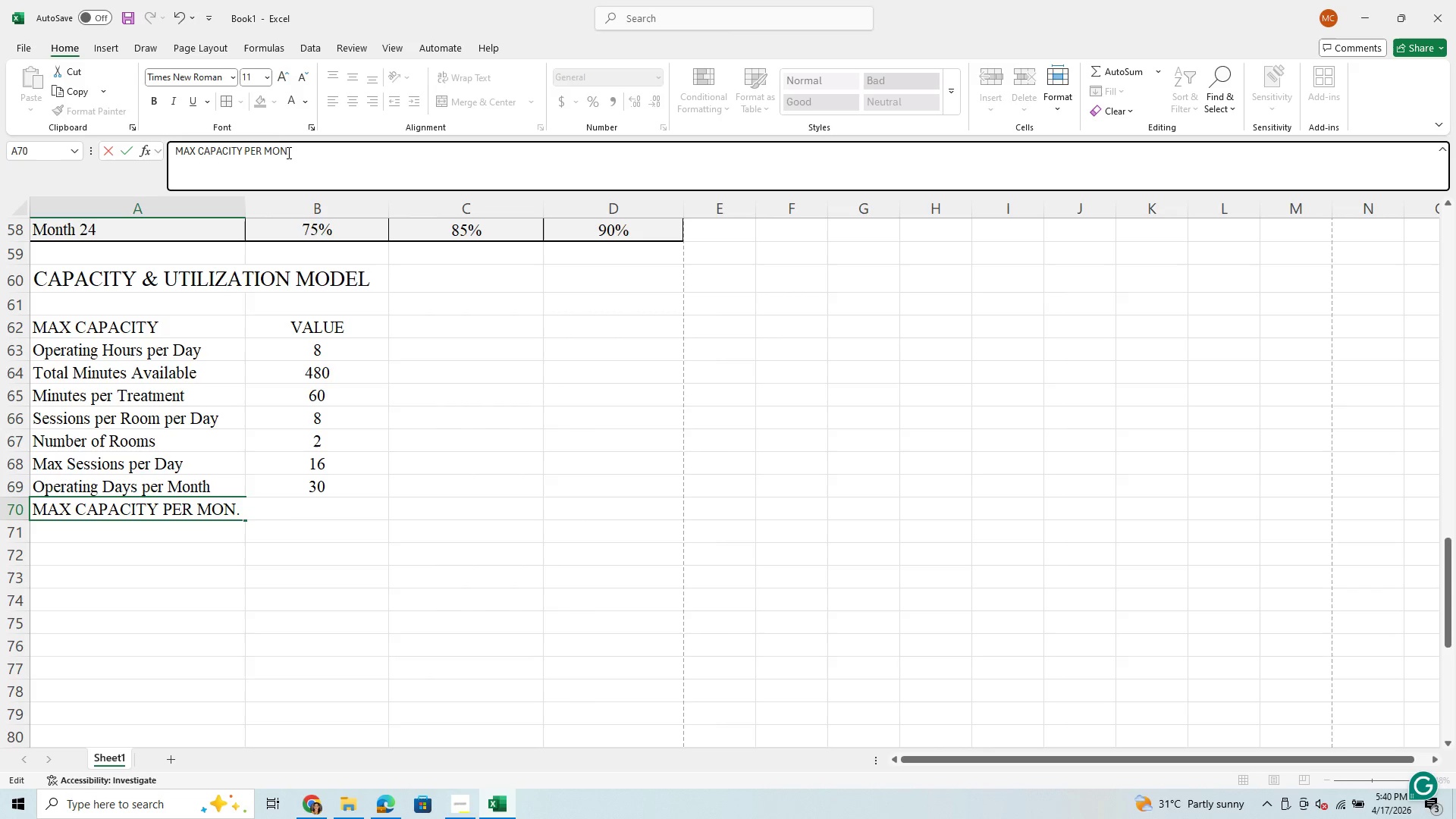 
key(ArrowRight)
 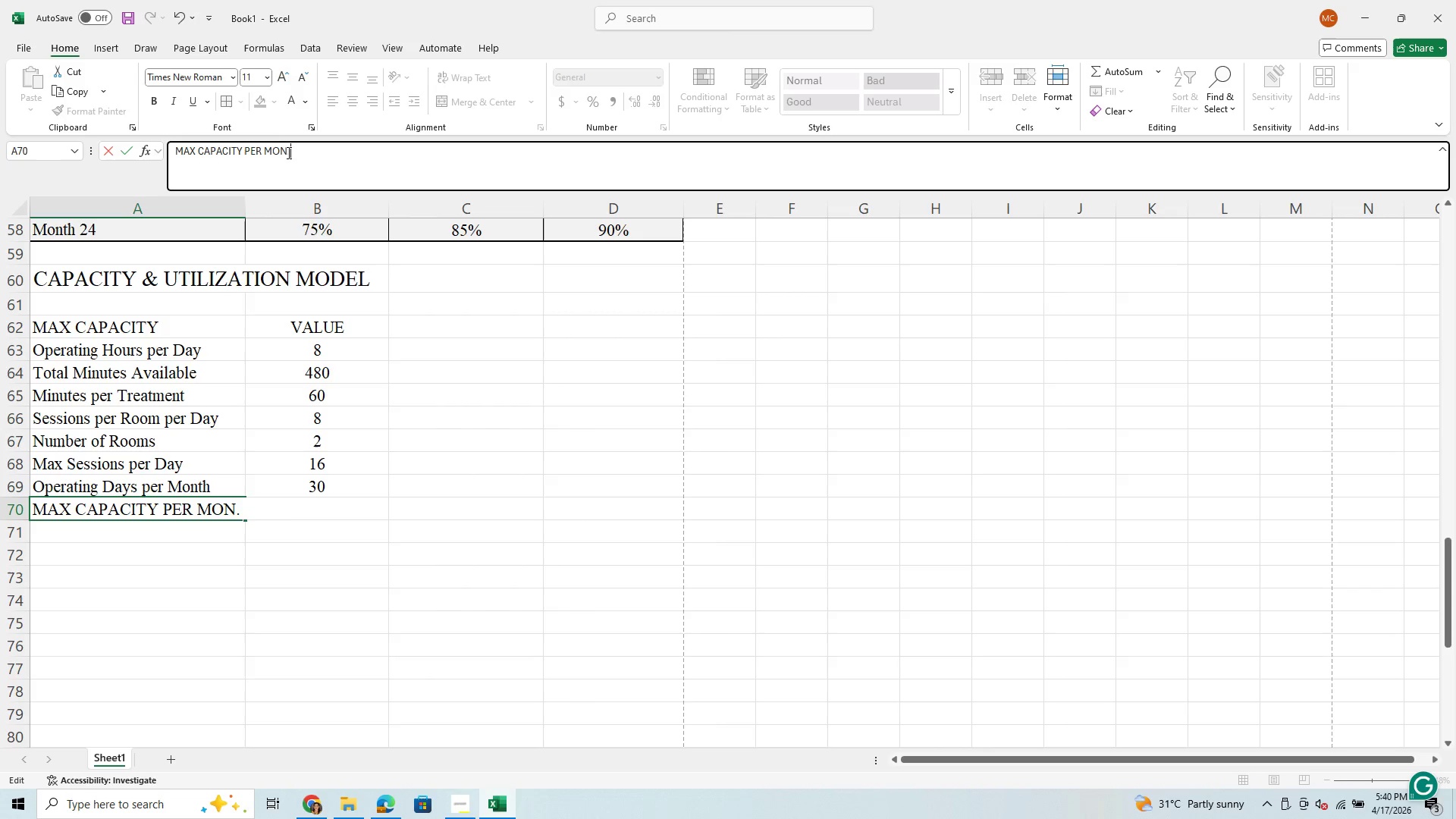 
key(Backspace)
type(TH)
 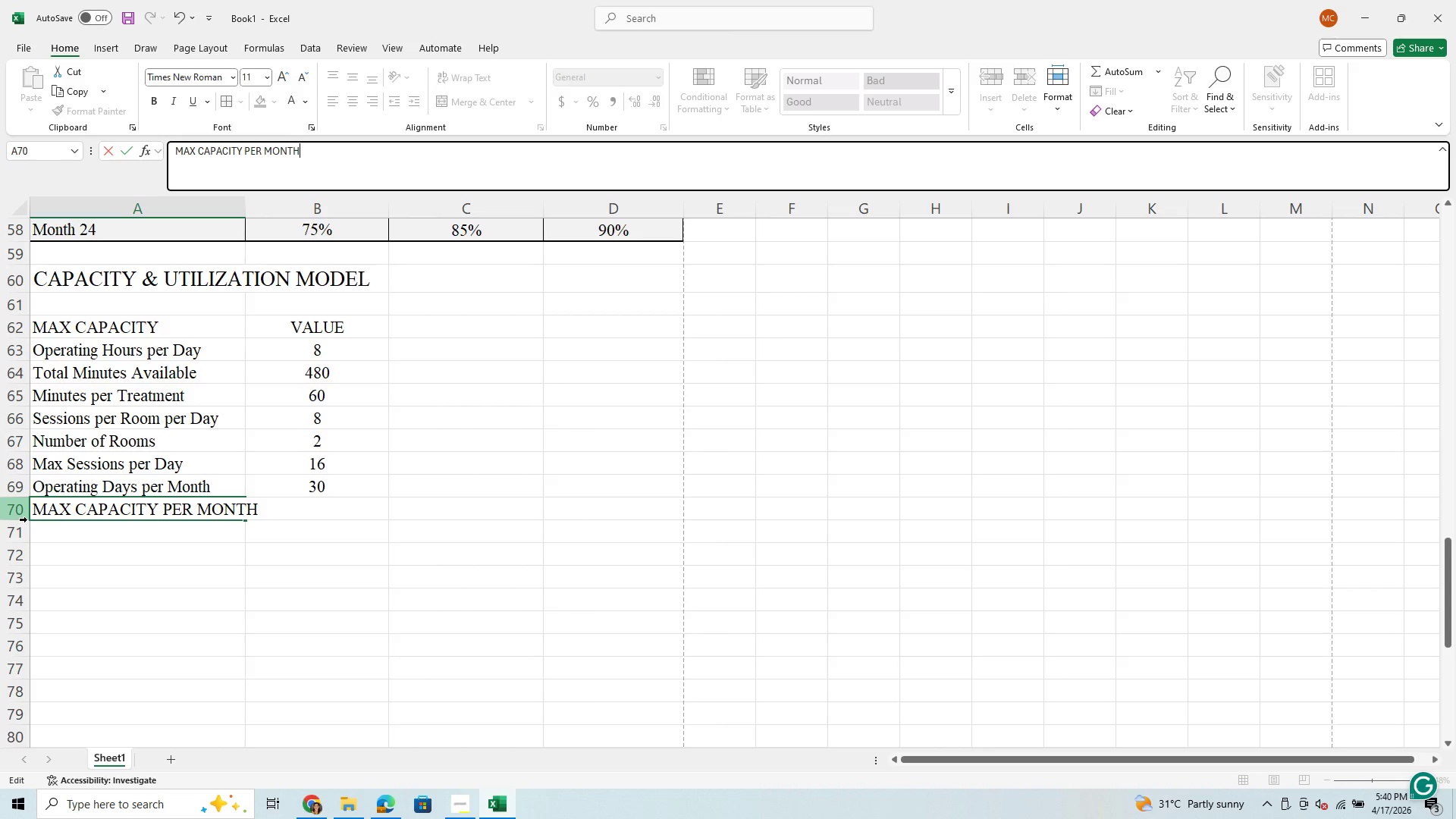 
left_click([21, 511])
 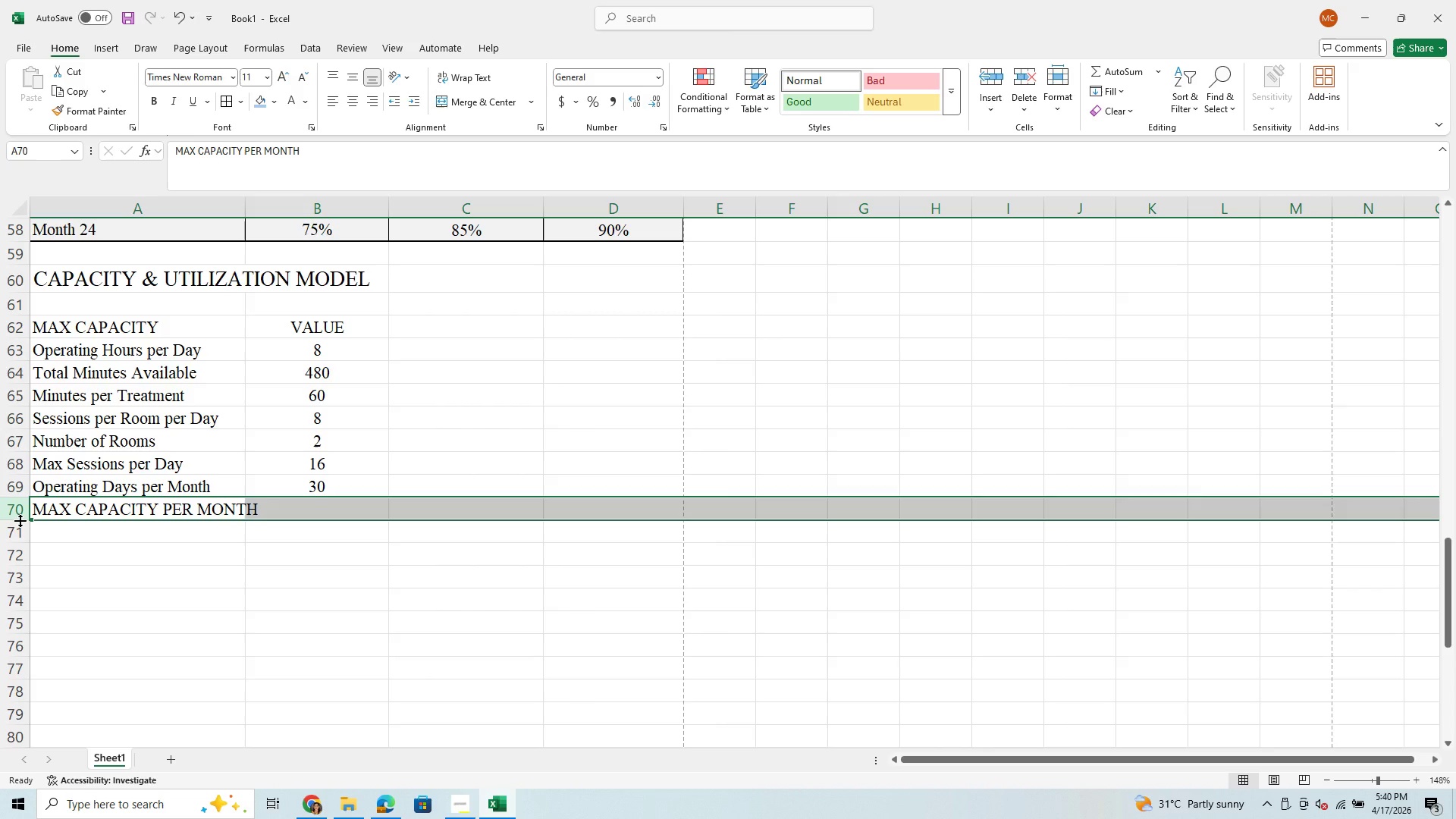 
left_click_drag(start_coordinate=[20, 520], to_coordinate=[21, 535])
 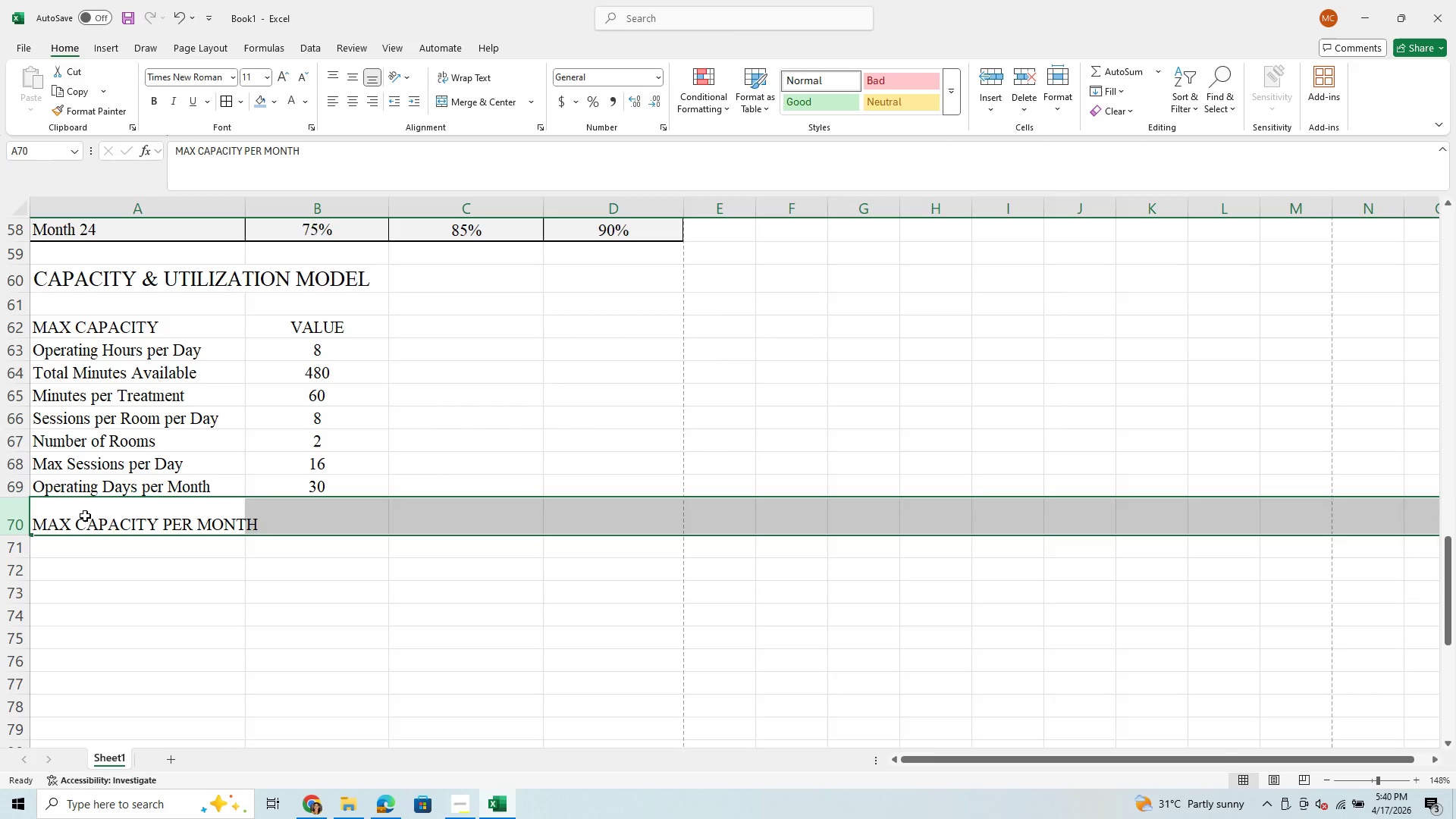 
left_click([86, 516])
 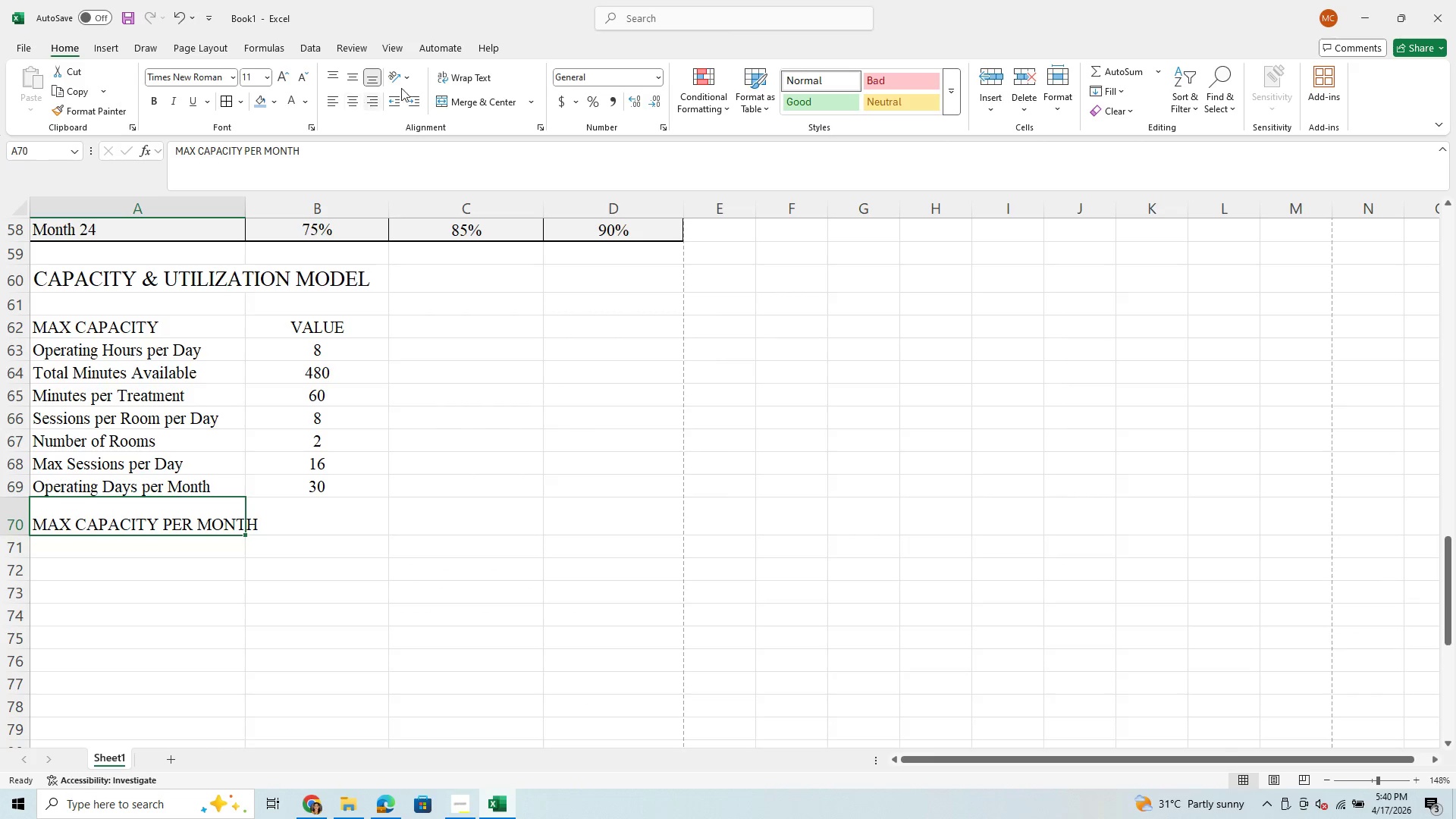 
left_click([462, 78])
 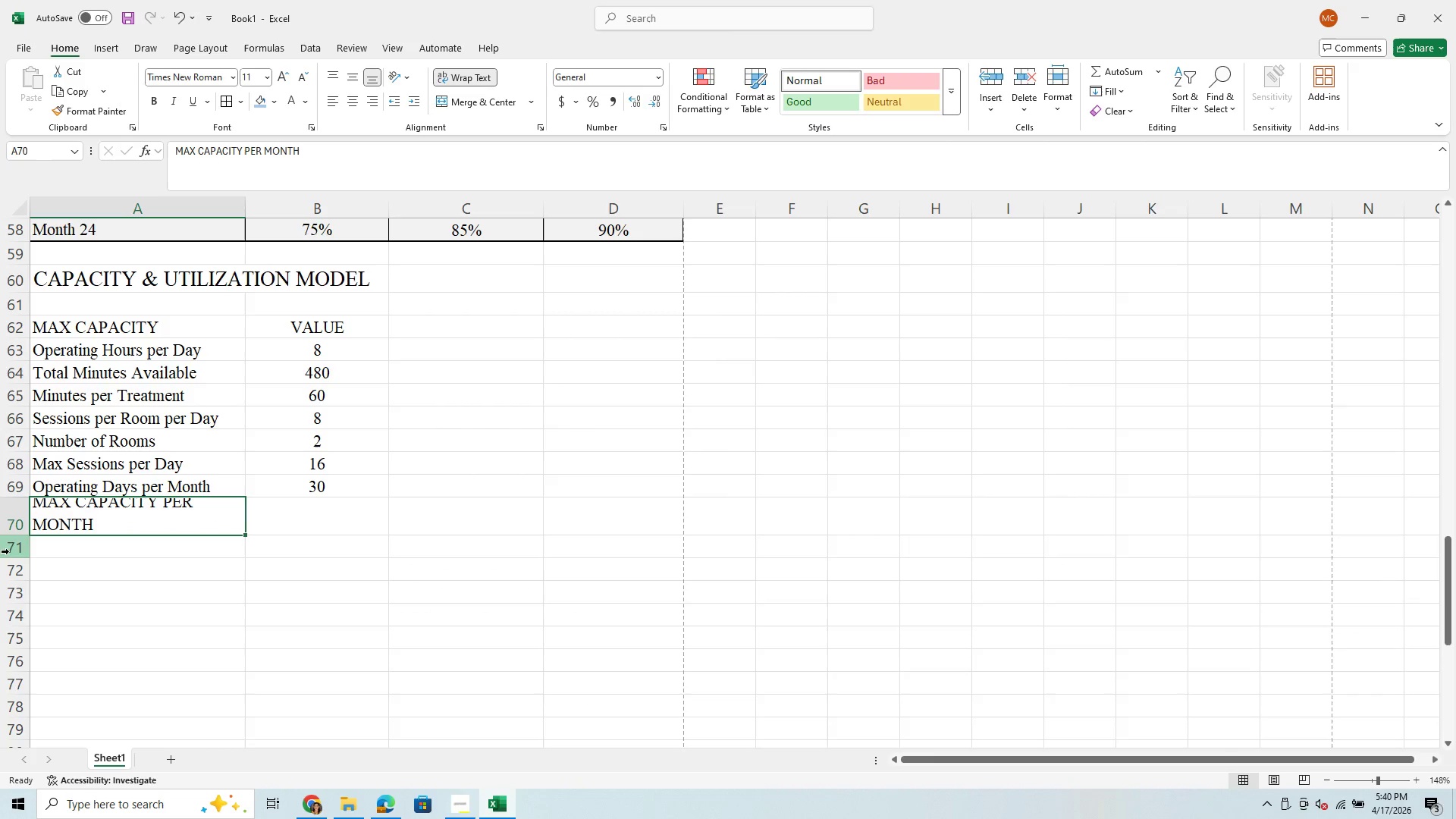 
left_click_drag(start_coordinate=[24, 536], to_coordinate=[24, 549])
 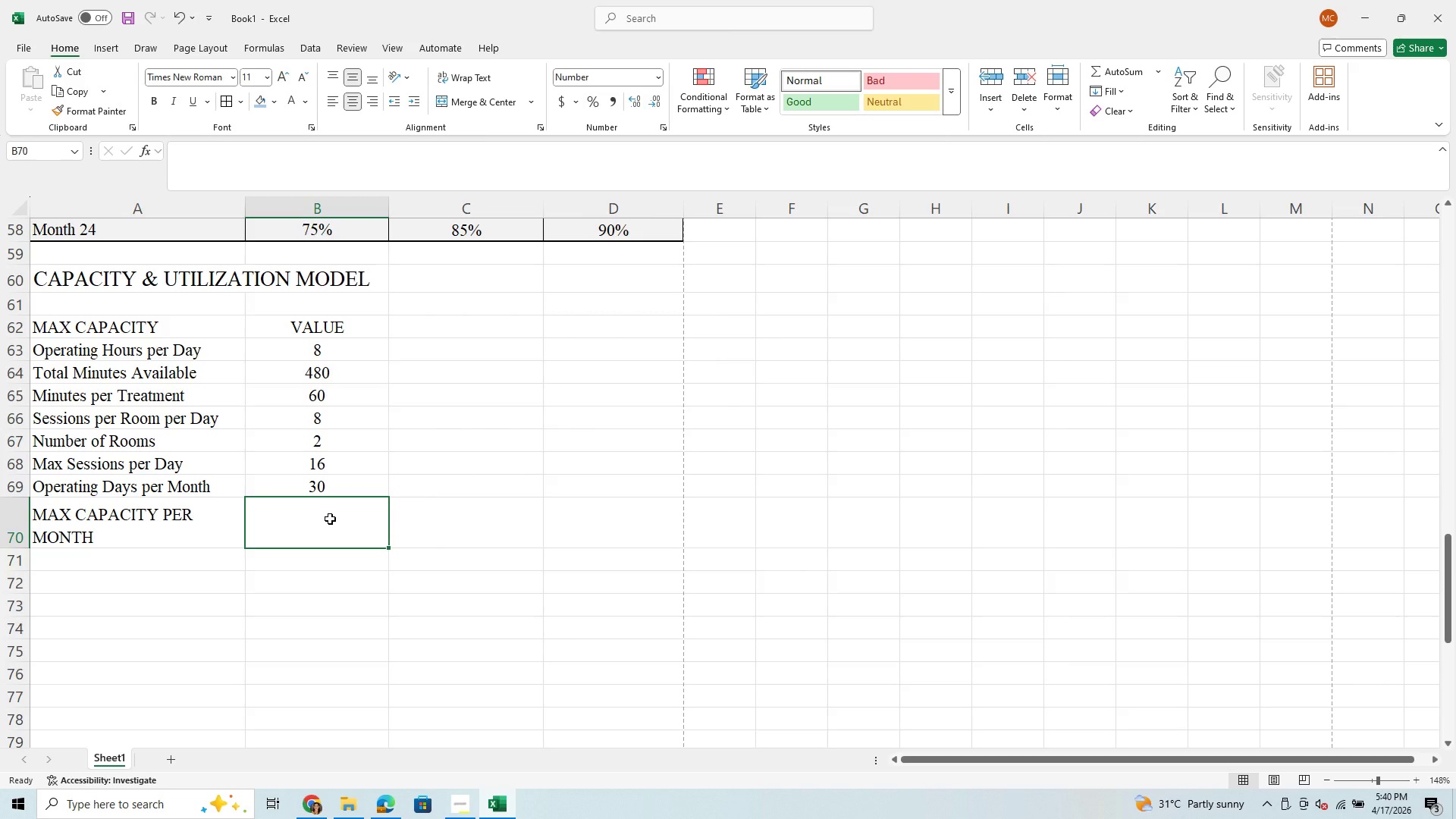 
wait(8.83)
 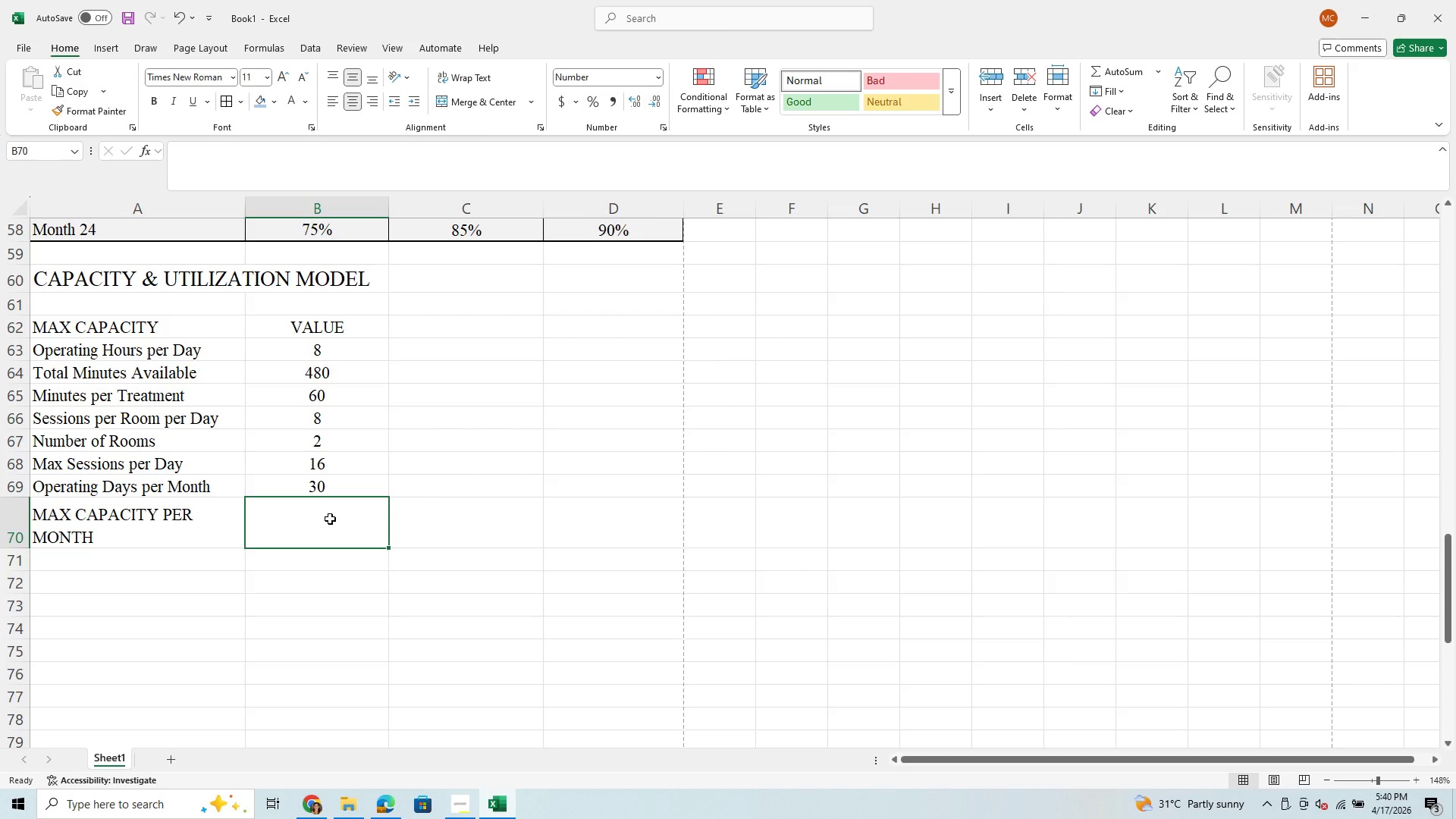 
left_click([322, 466])
 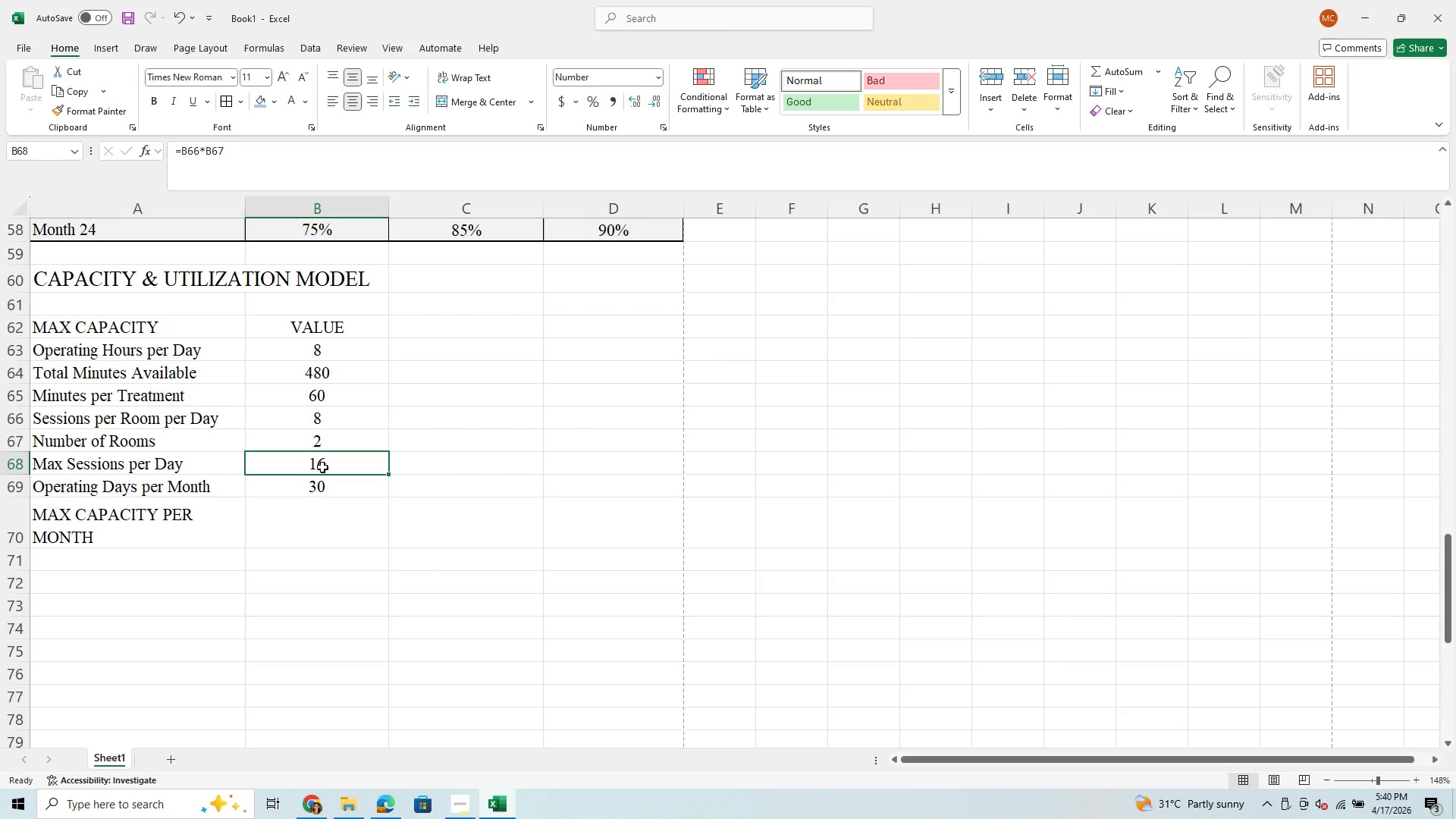 
hold_key(key=ShiftRight, duration=1.5)
 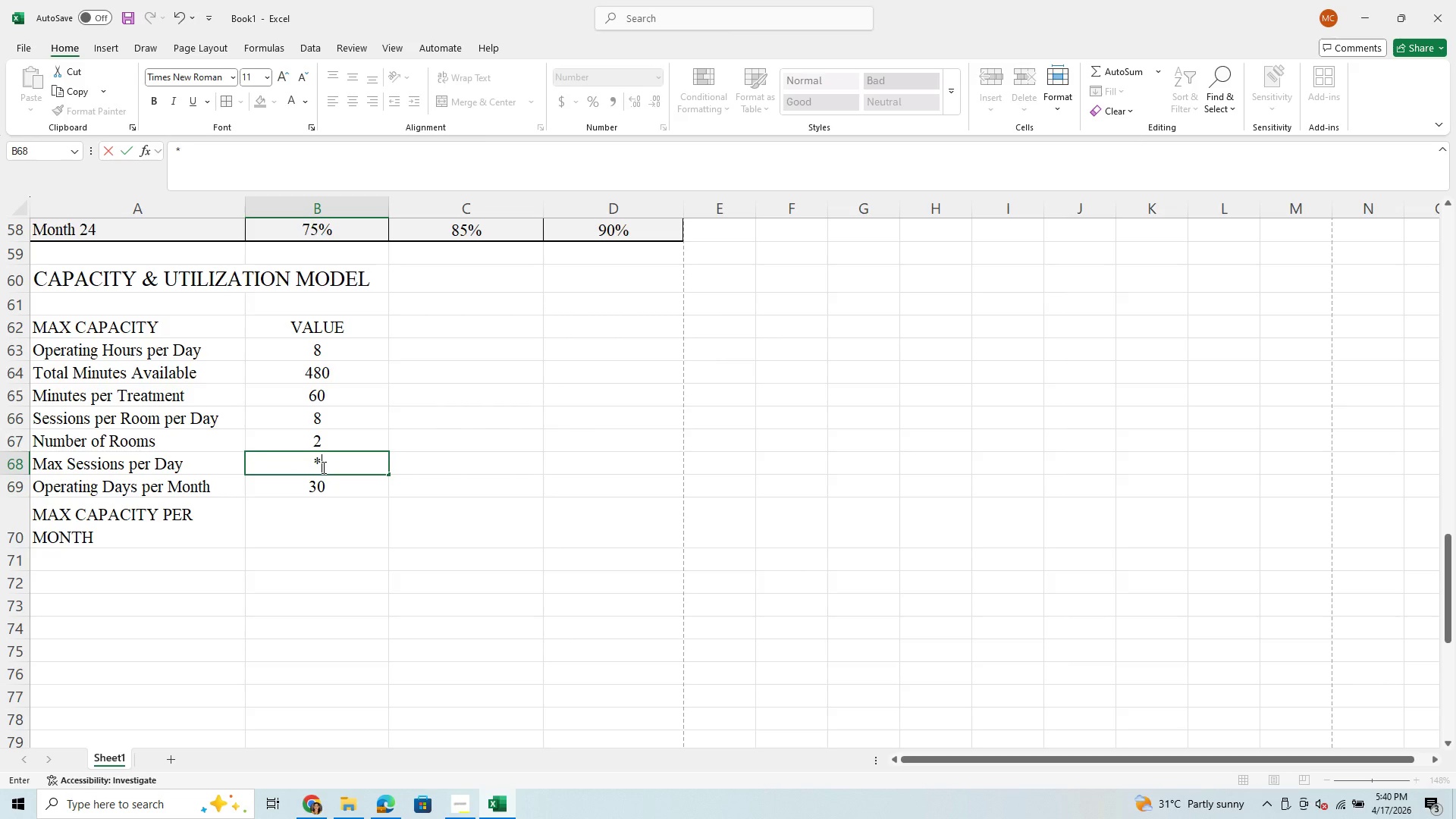 
key(Shift+ShiftRight)
 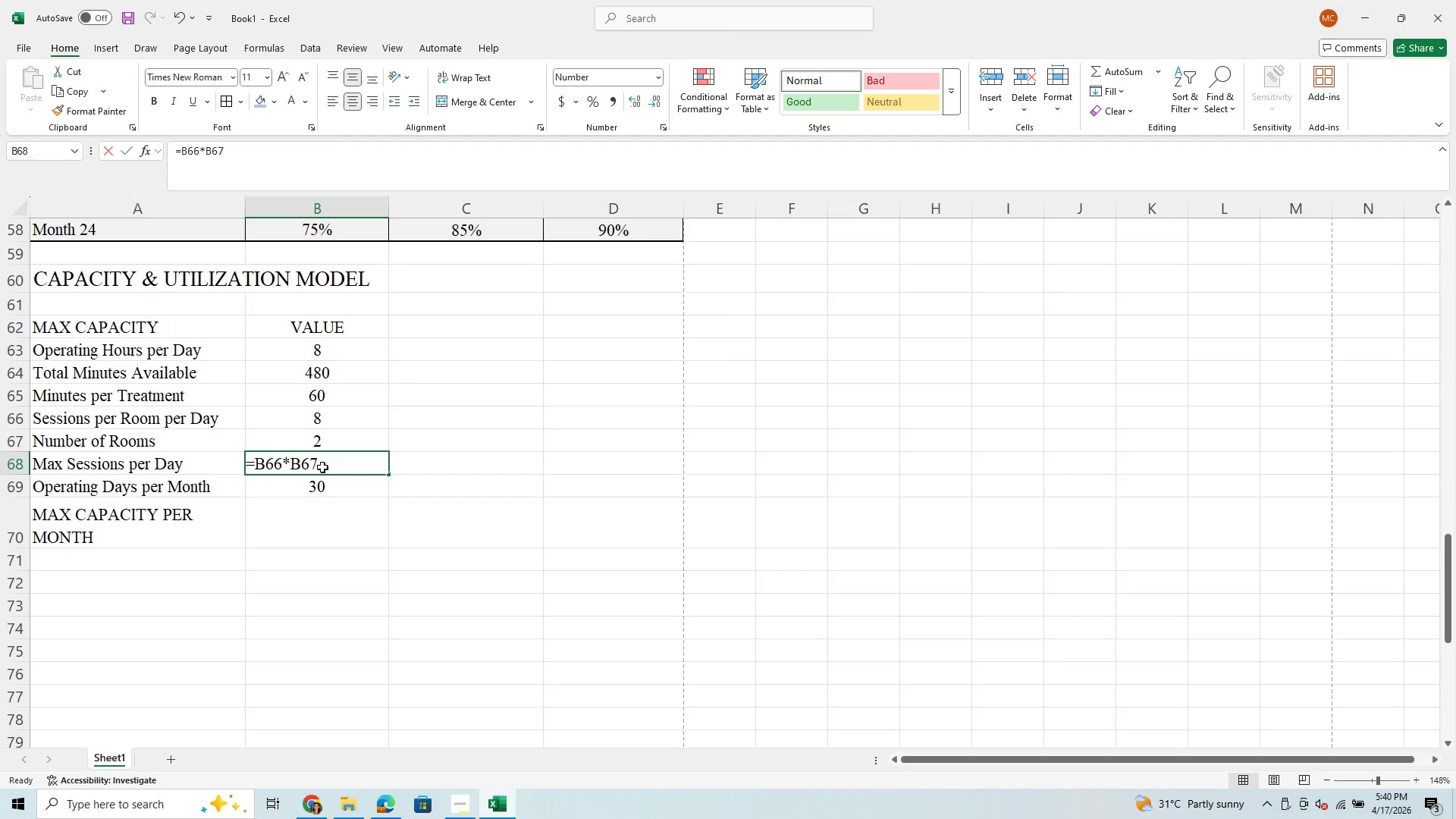 
key(Shift+8)
 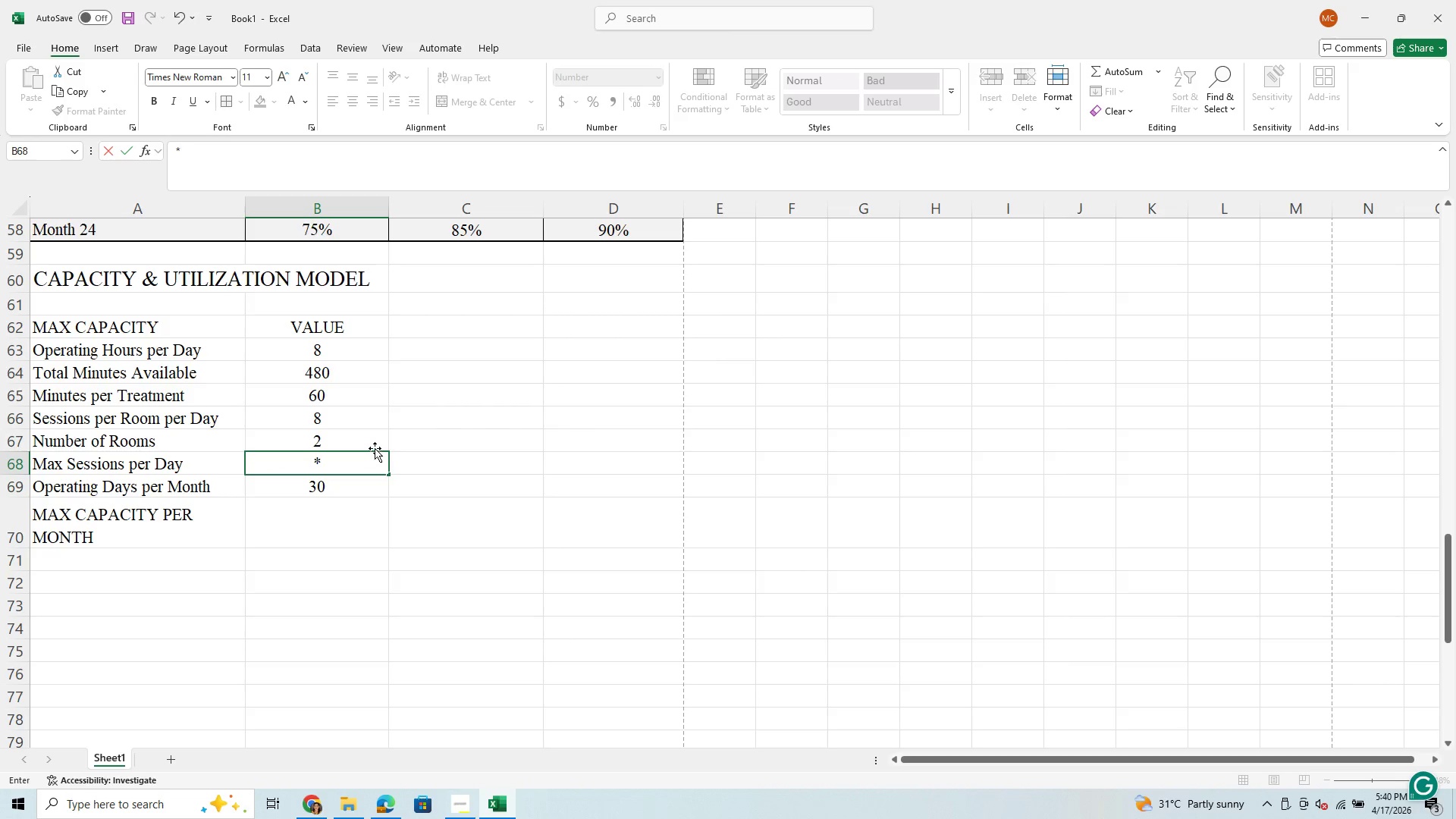 
key(Enter)
 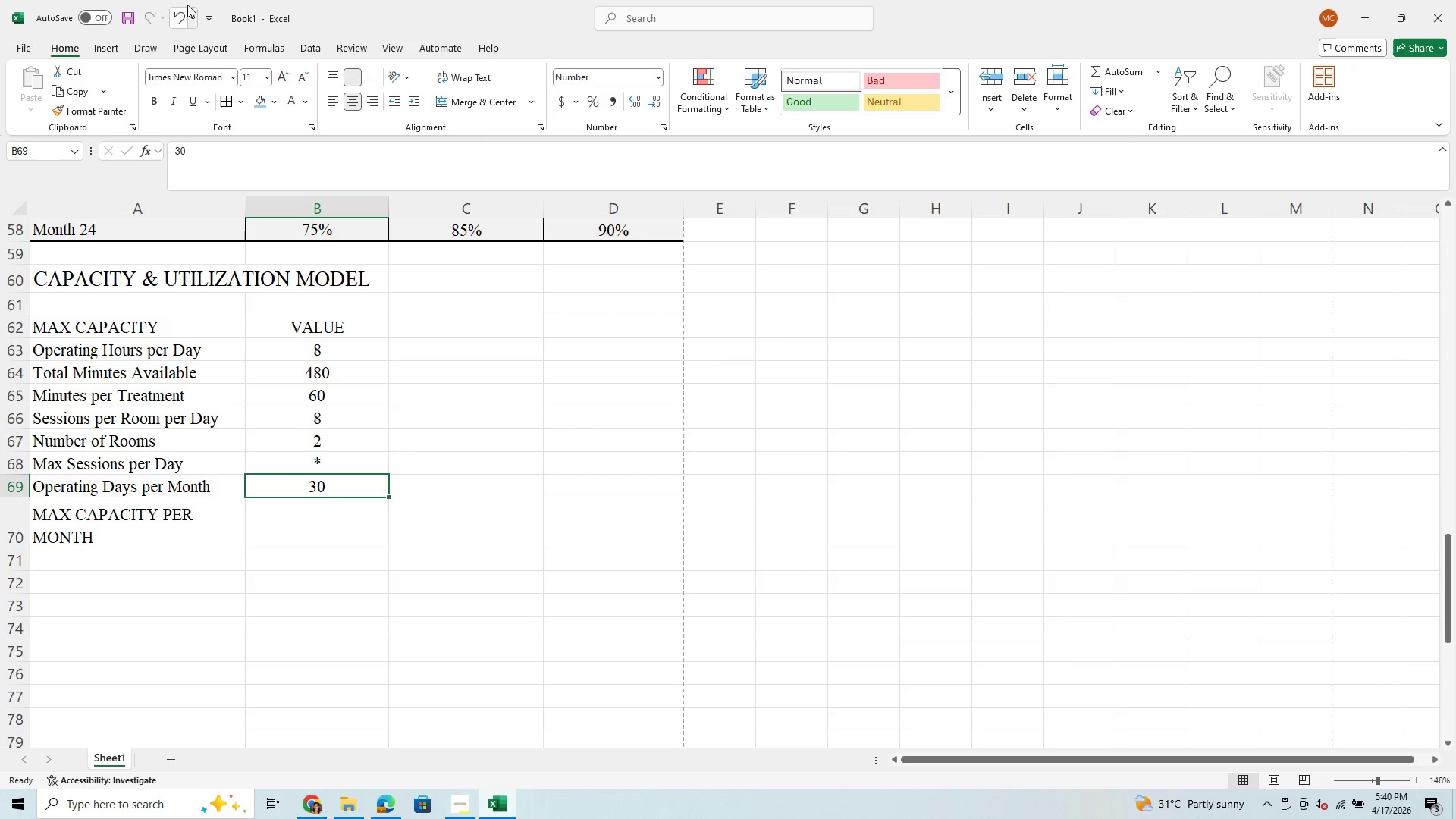 
left_click([180, 16])
 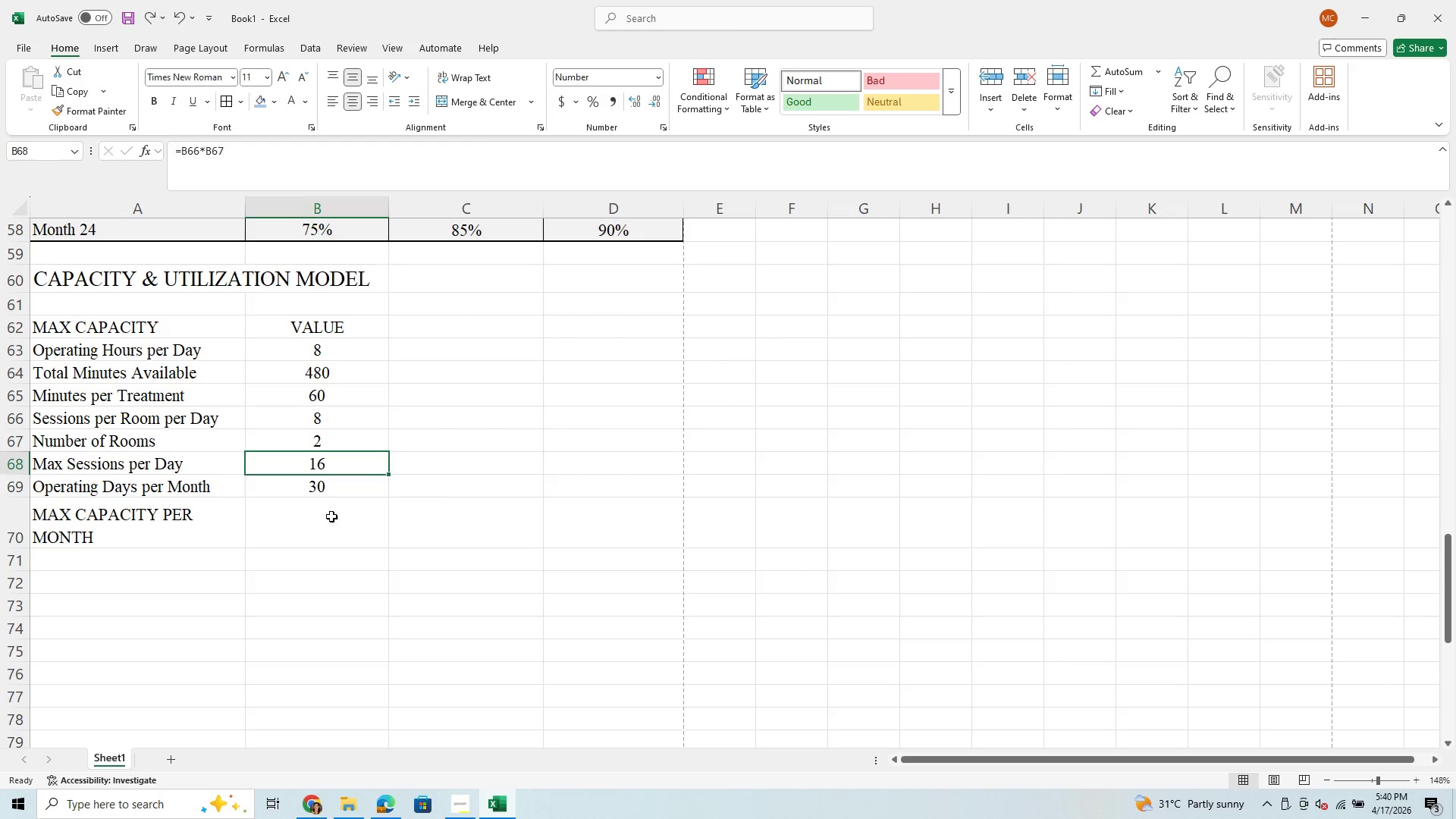 
left_click([331, 522])
 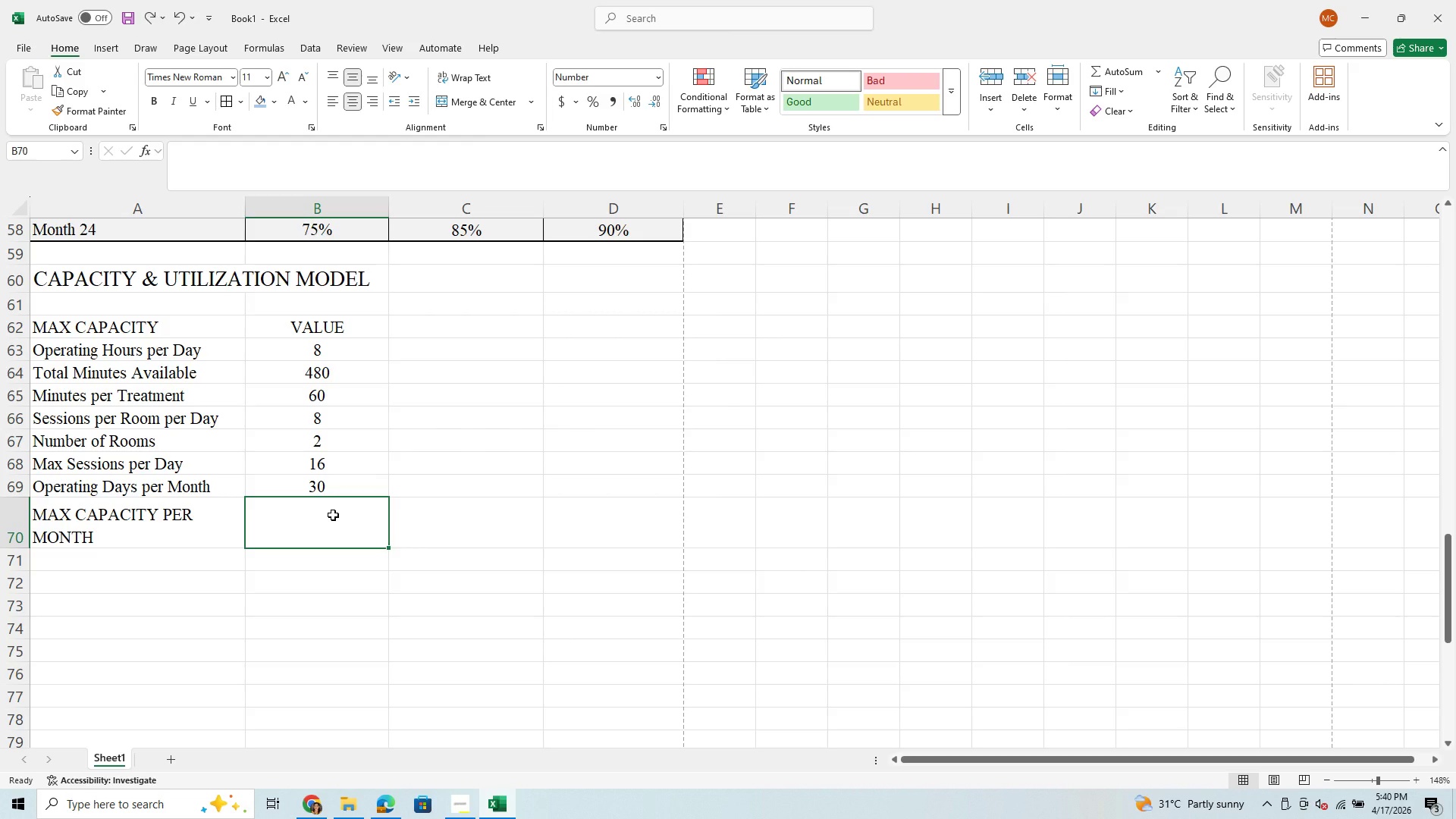 
key(Equal)
 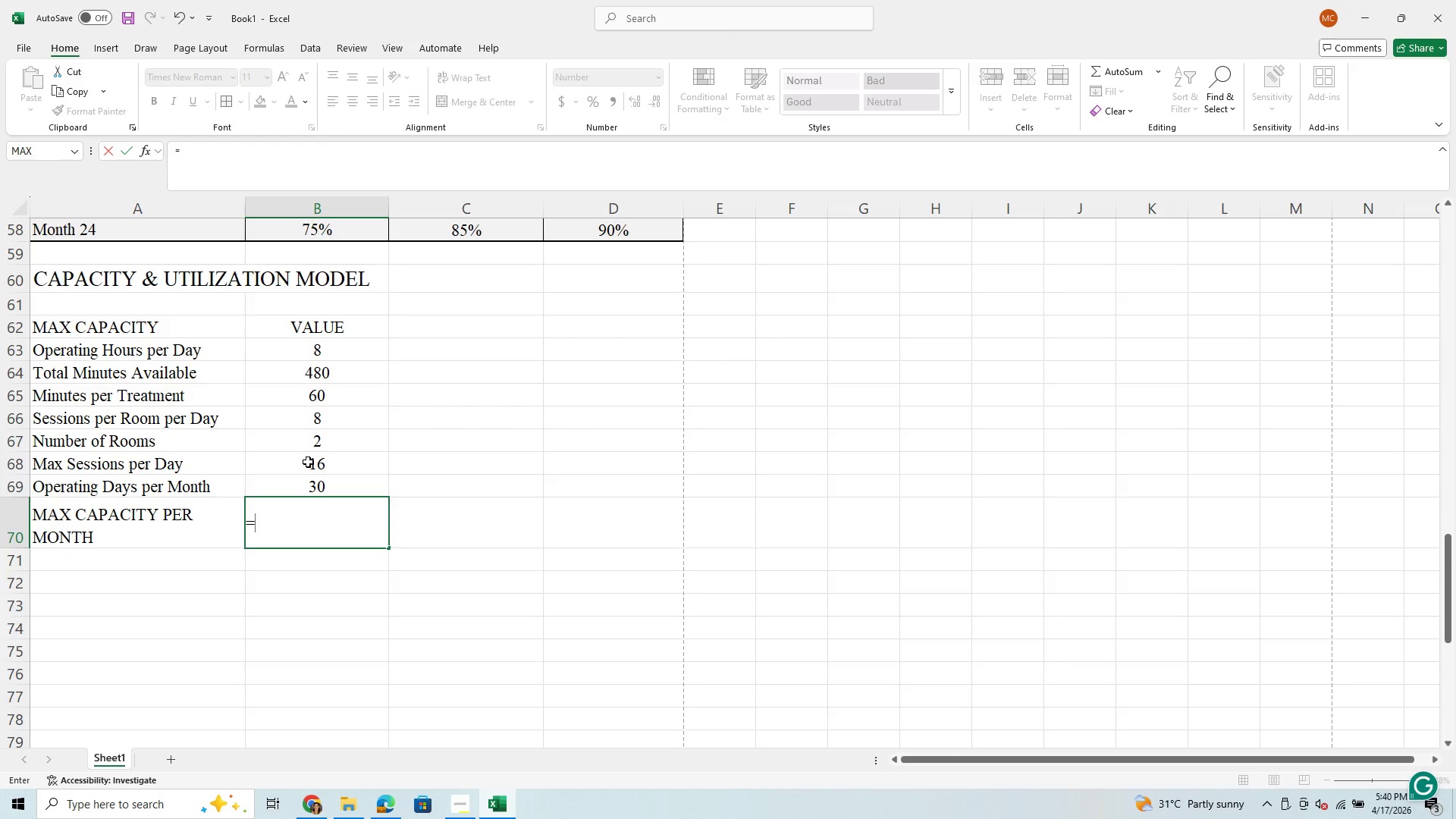 
left_click([309, 462])
 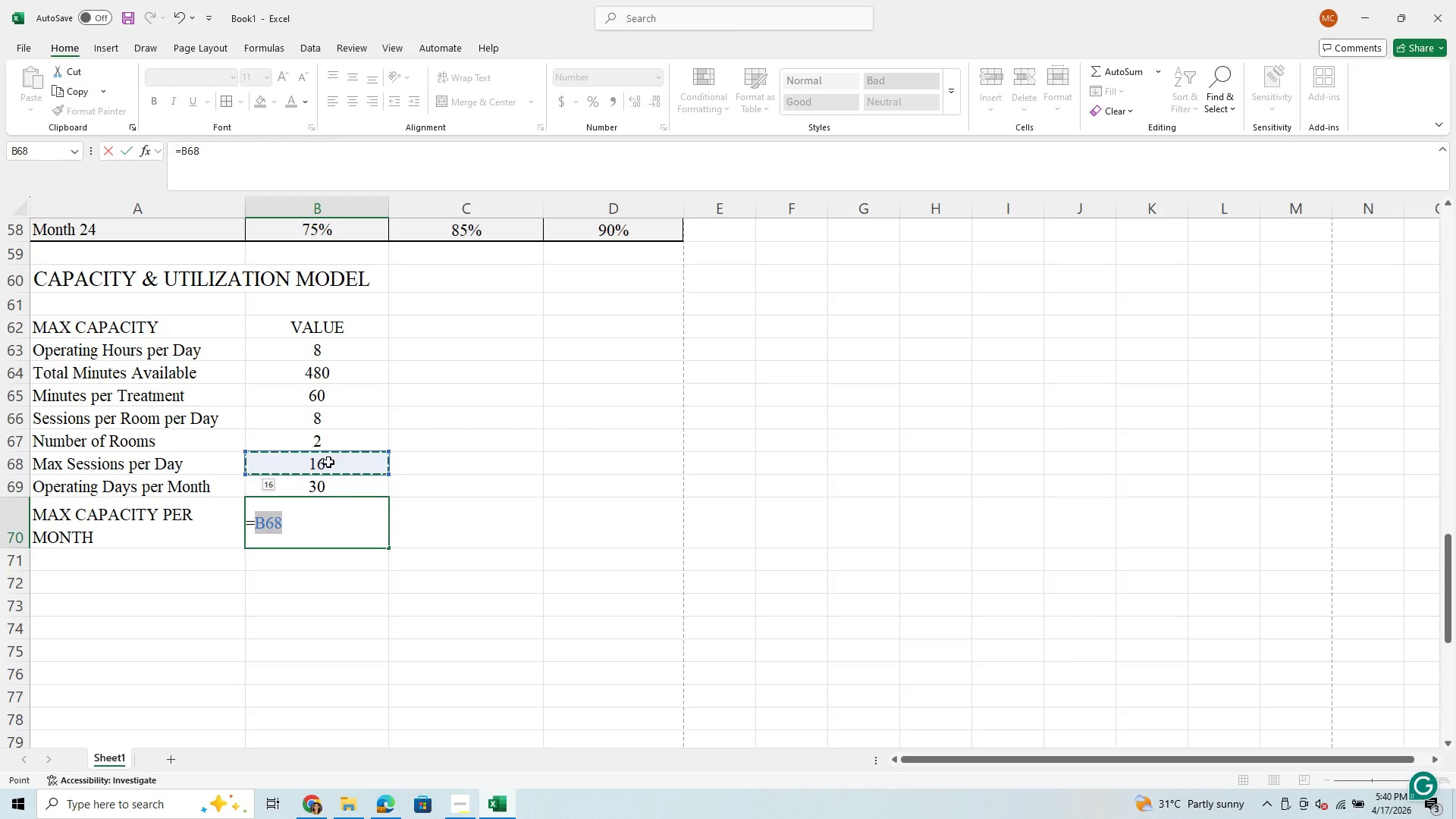 
hold_key(key=ShiftRight, duration=1.17)
 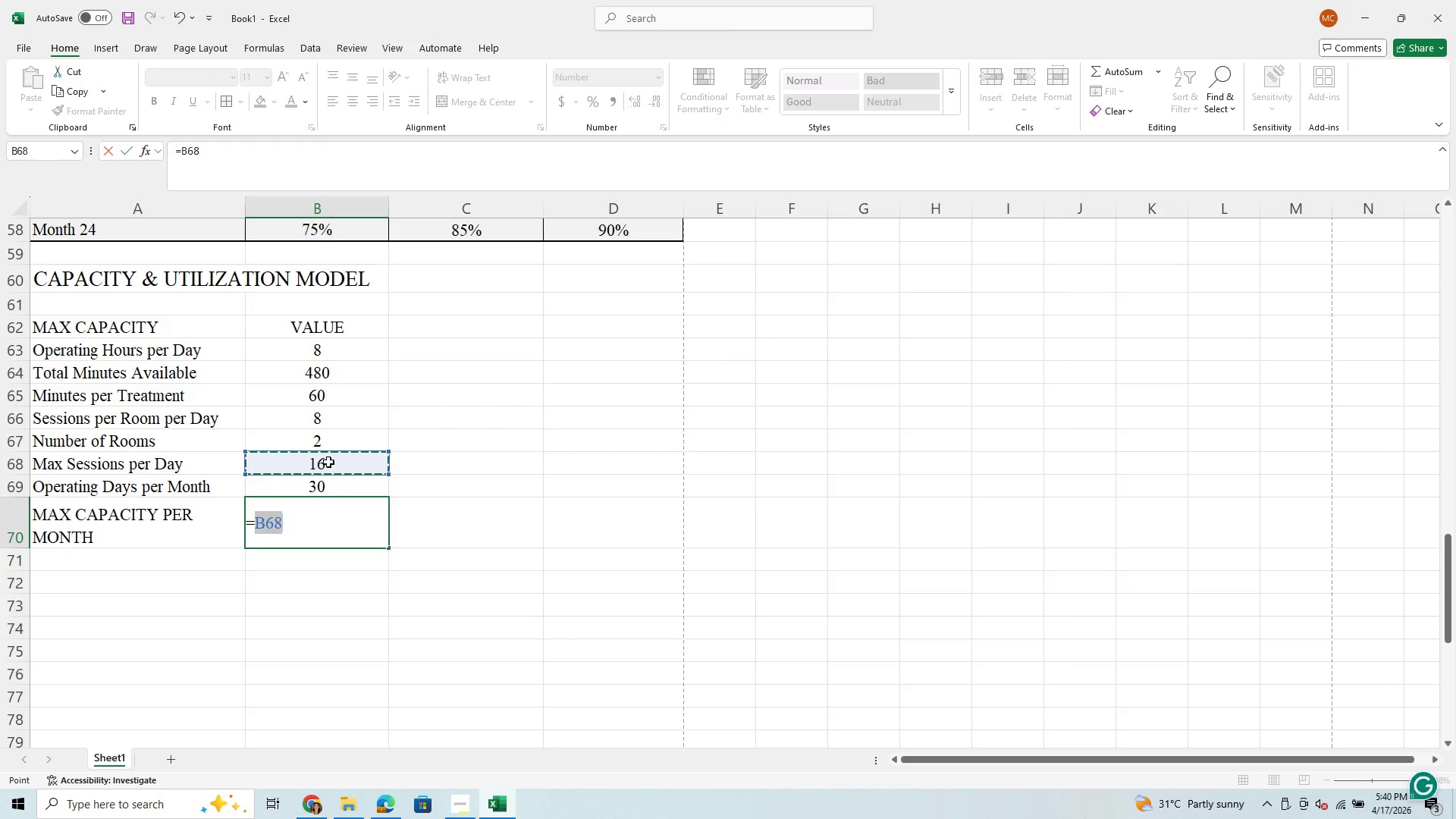 
key(Shift+8)
 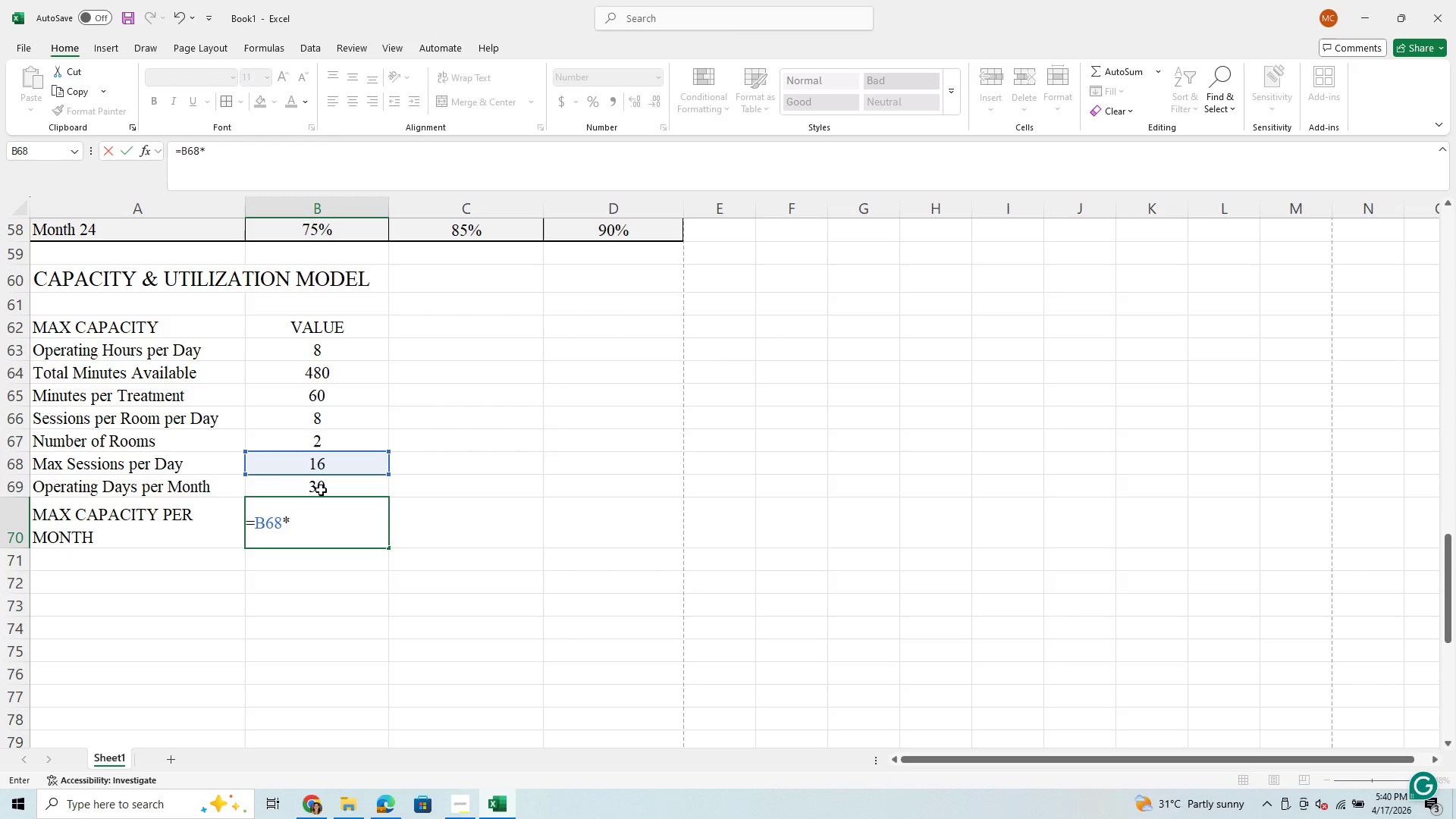 
left_click([321, 490])
 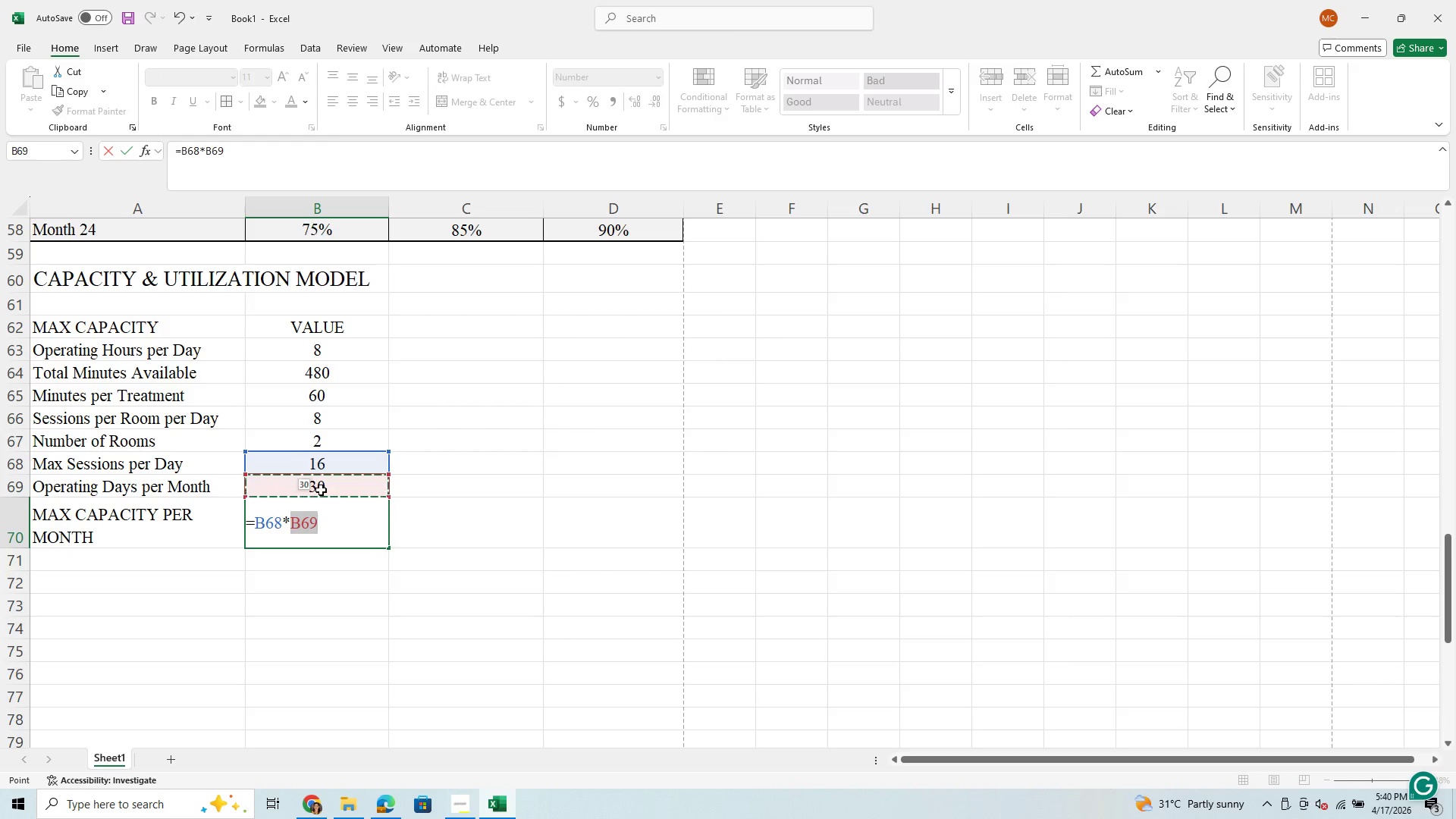 
key(Enter)
 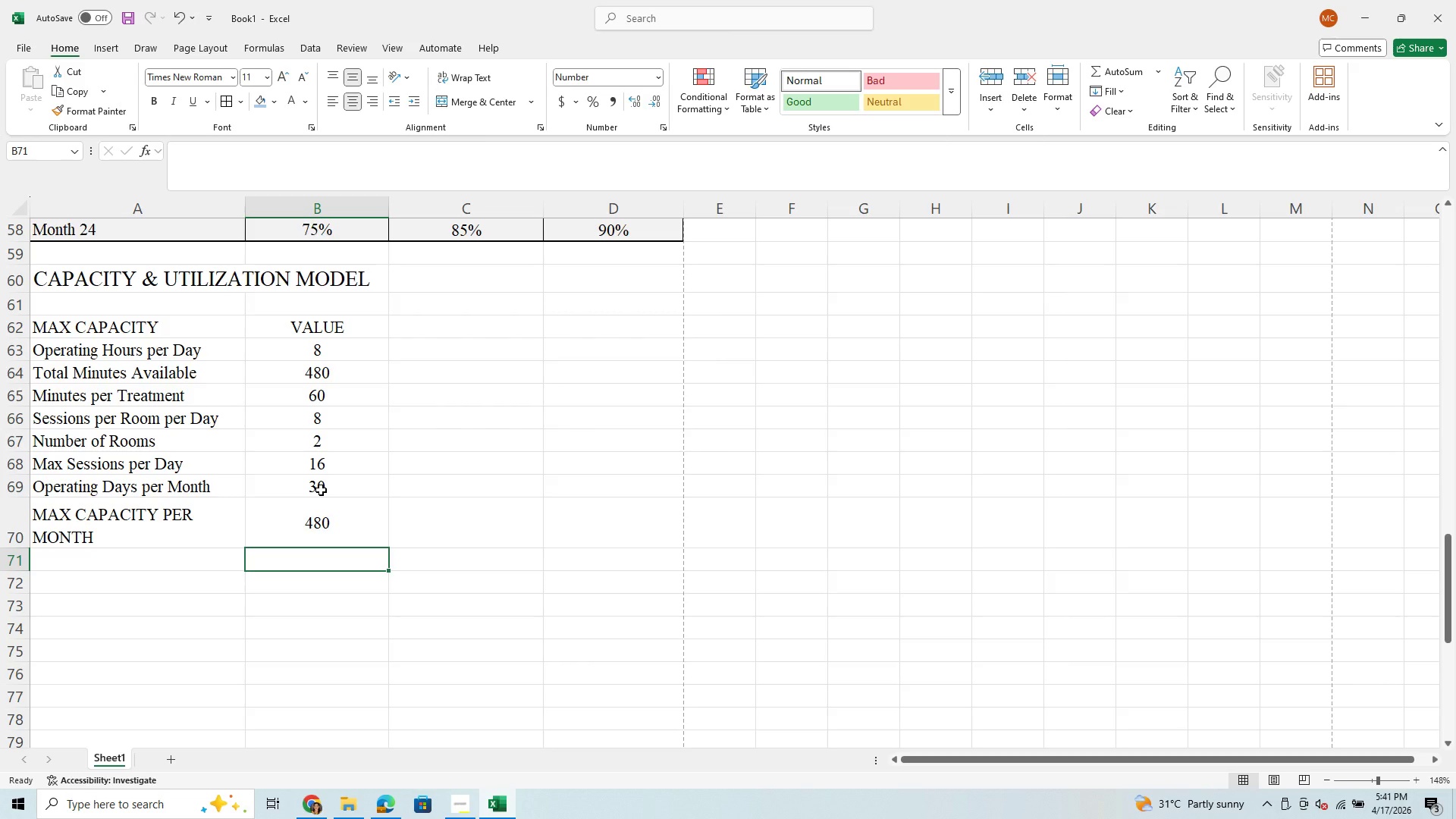 
wait(10.84)
 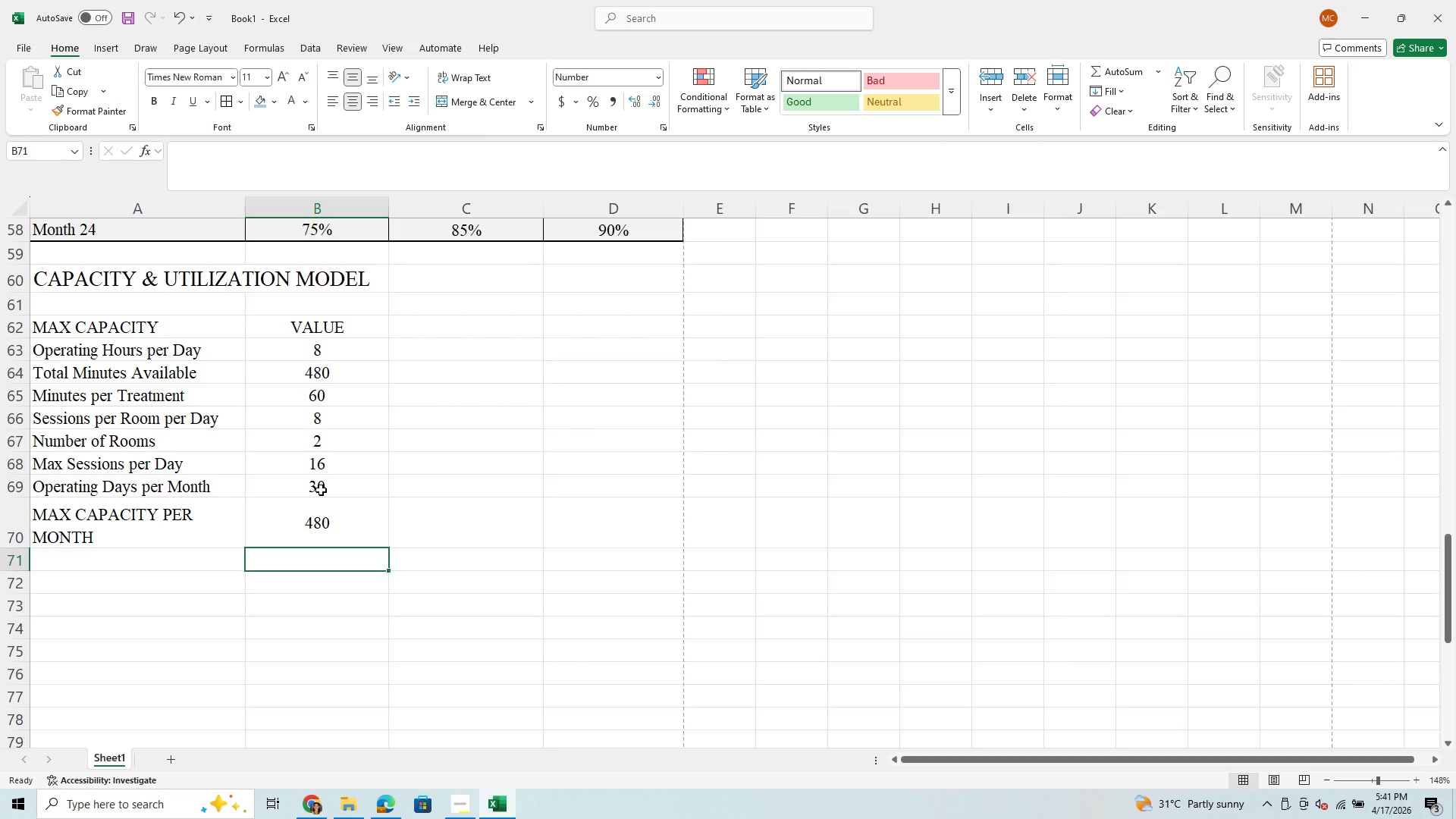 
left_click_drag(start_coordinate=[95, 513], to_coordinate=[279, 519])
 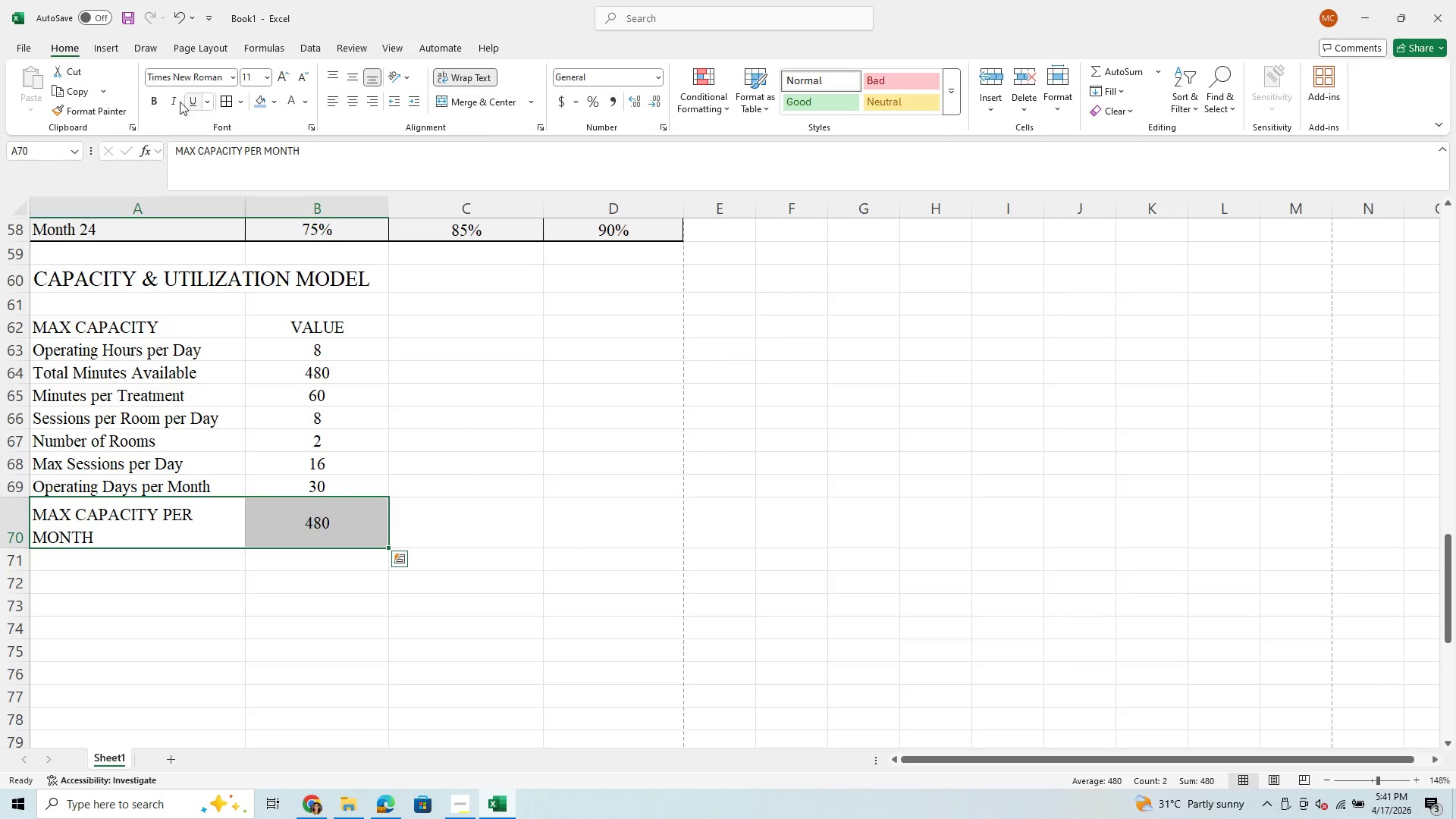 
left_click([158, 103])
 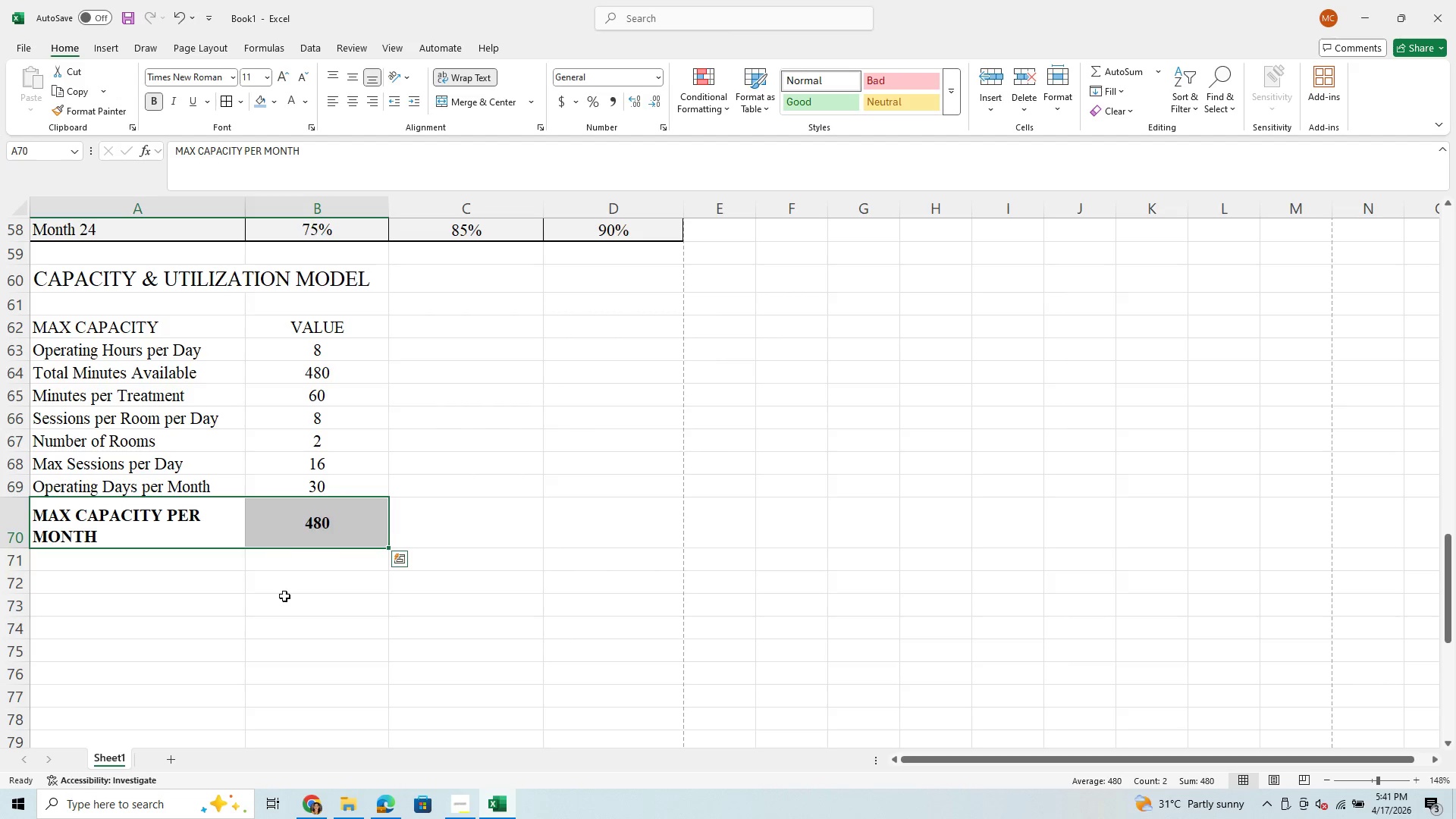 
left_click([284, 603])
 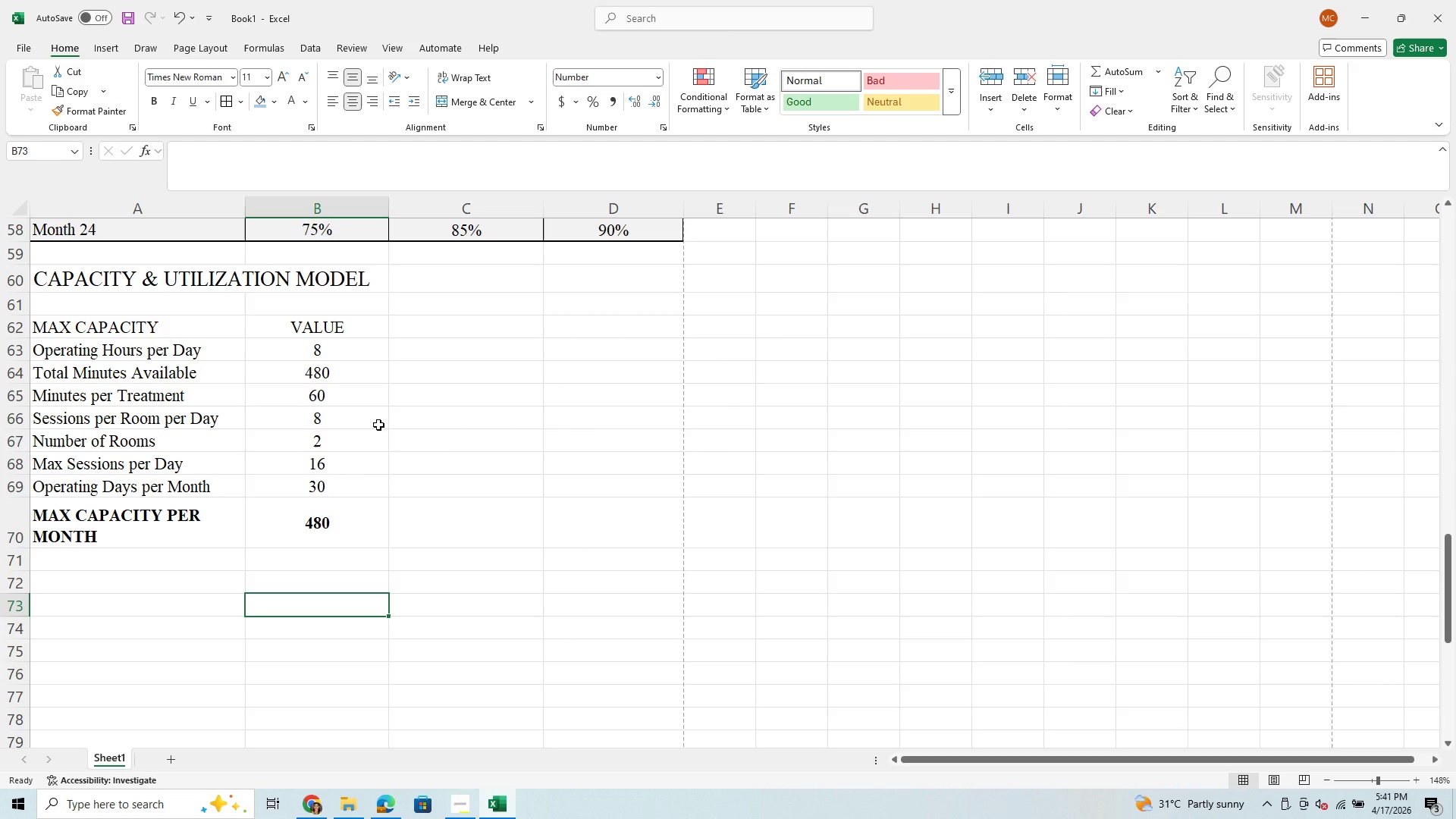 
scroll: coordinate [378, 425], scroll_direction: none, amount: 0.0
 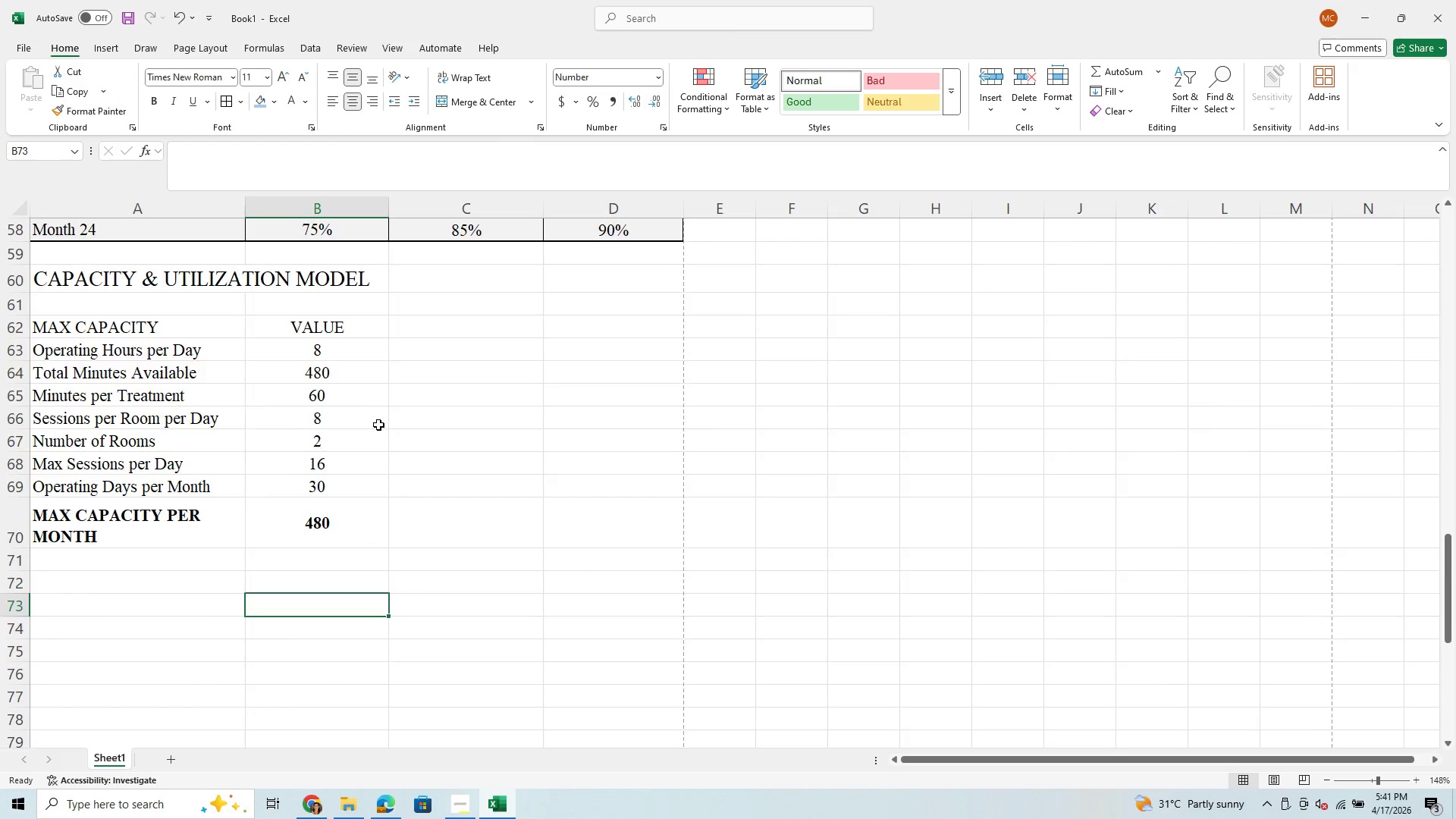 
scroll: coordinate [378, 425], scroll_direction: up, amount: 17.0
 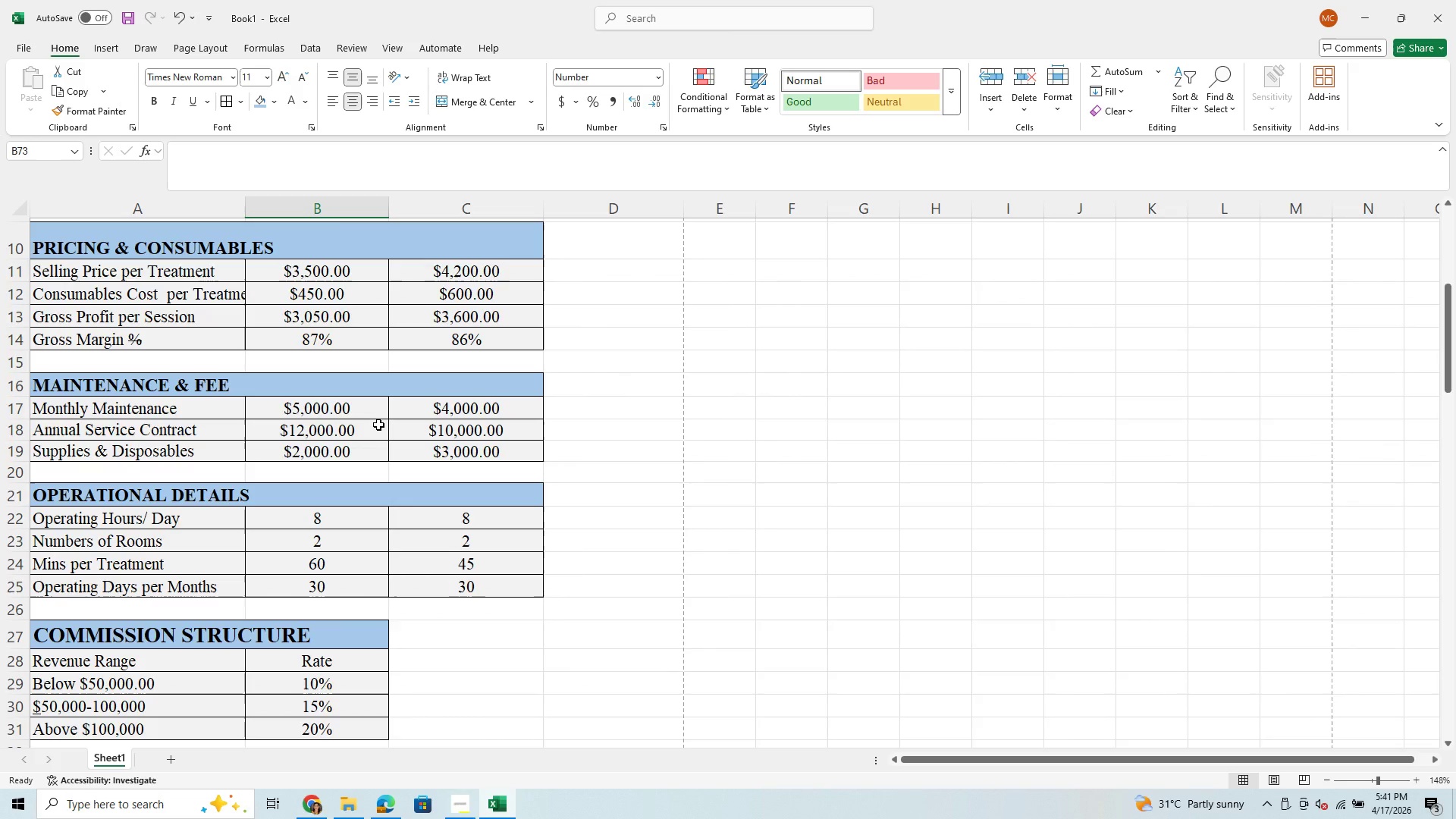 
scroll: coordinate [597, 584], scroll_direction: down, amount: 5.0
 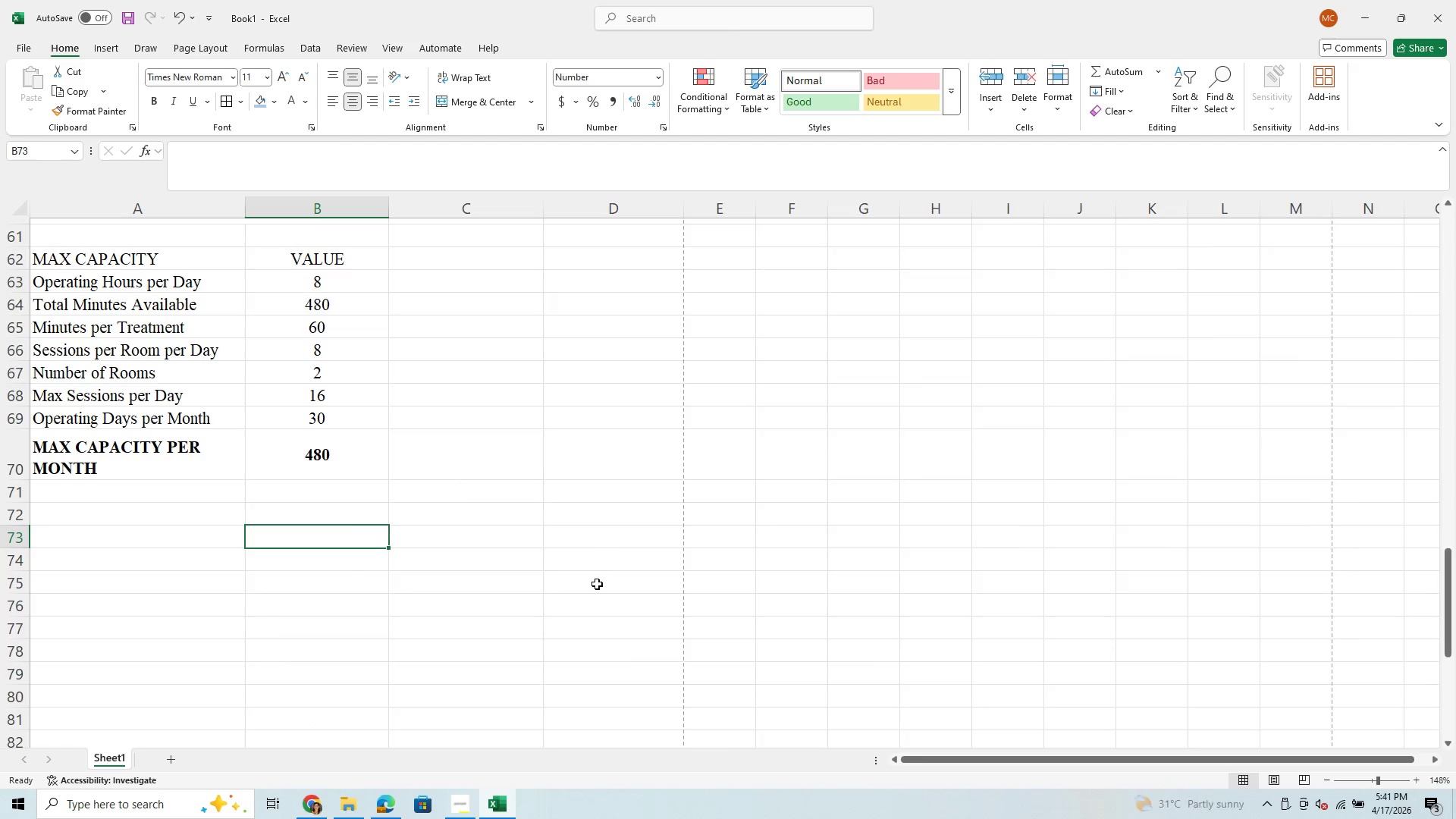 
scroll: coordinate [597, 584], scroll_direction: up, amount: 3.0
 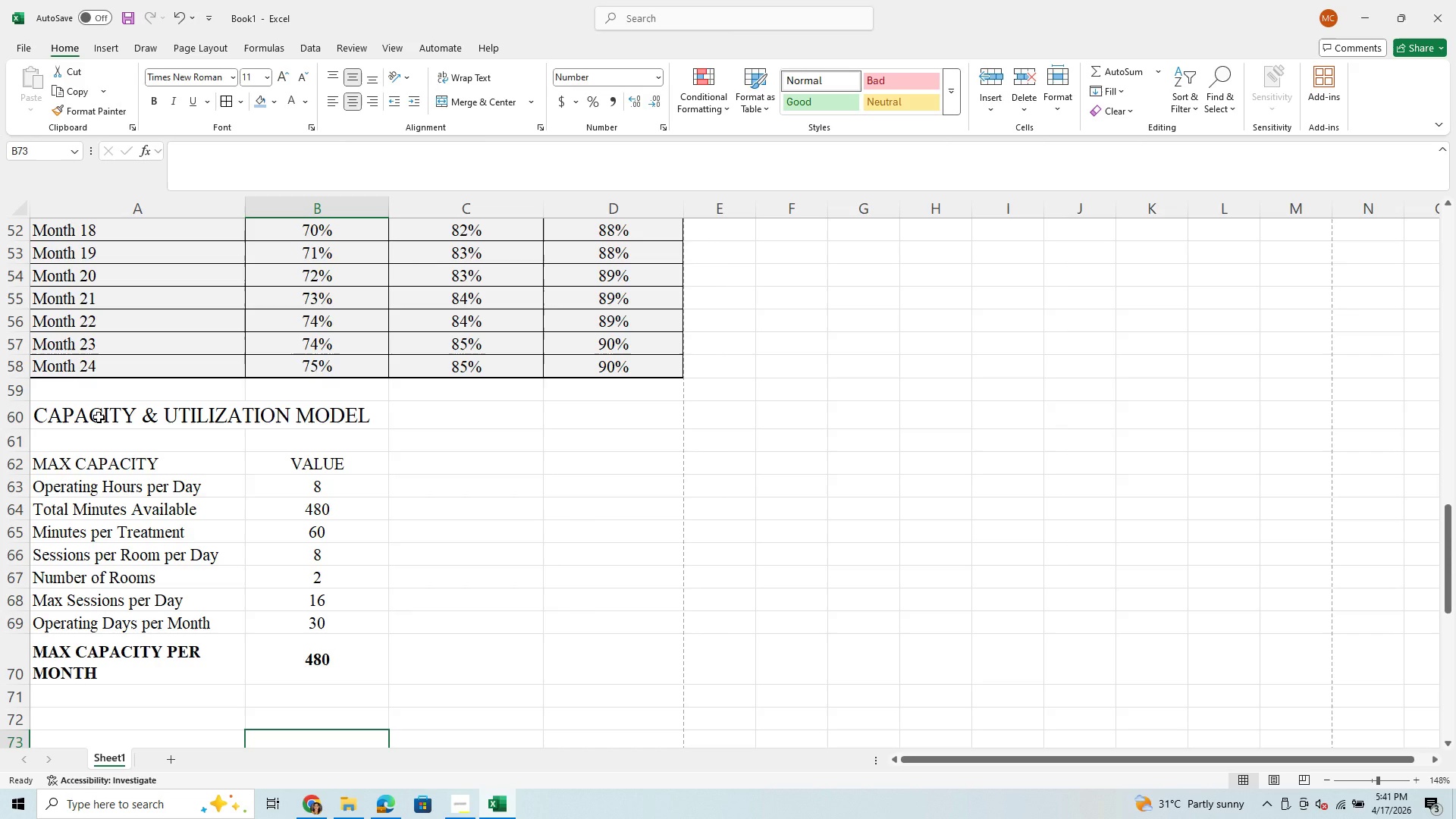 
left_click_drag(start_coordinate=[99, 417], to_coordinate=[279, 661])
 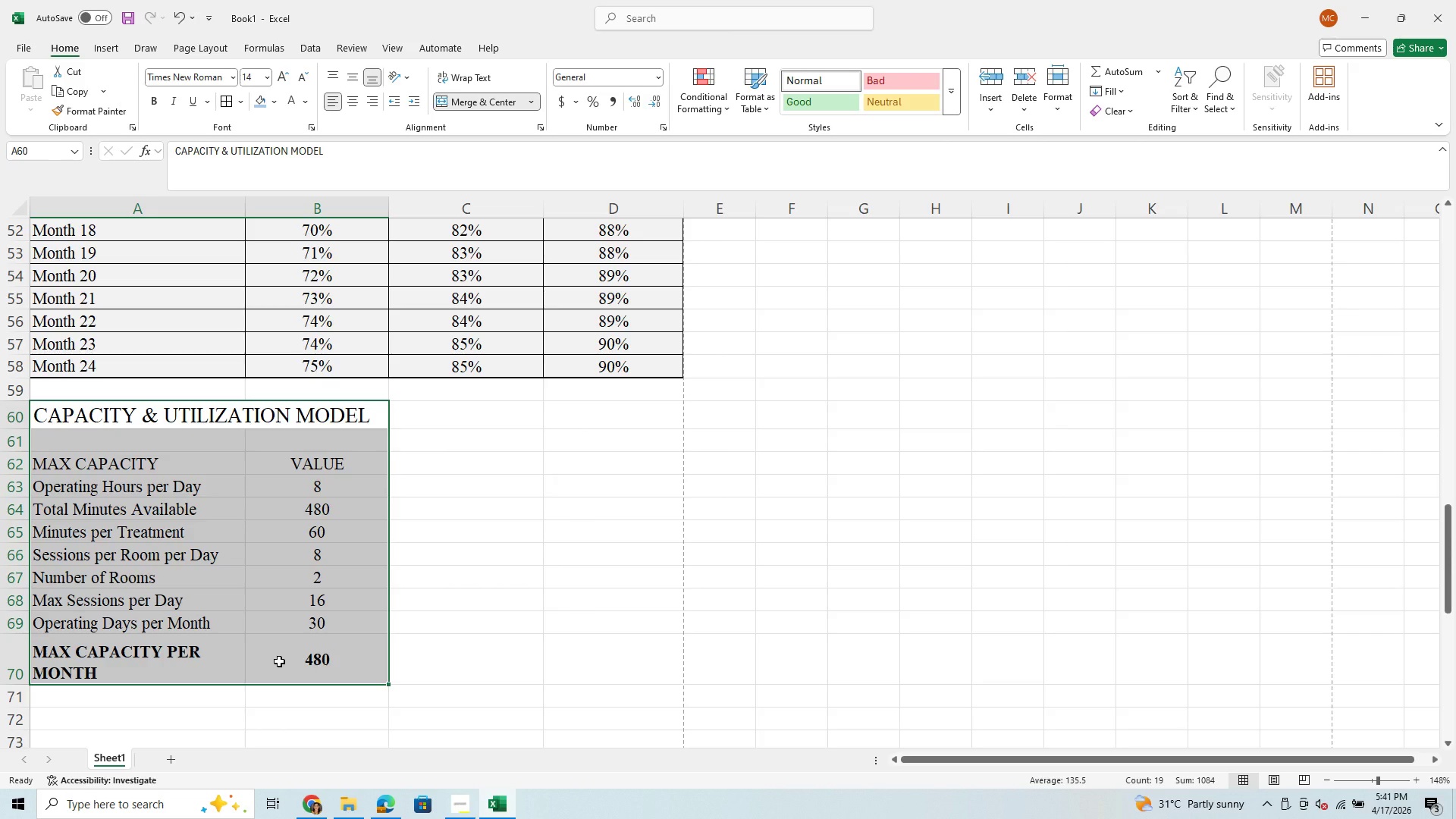 
hold_key(key=ControlLeft, duration=1.5)
 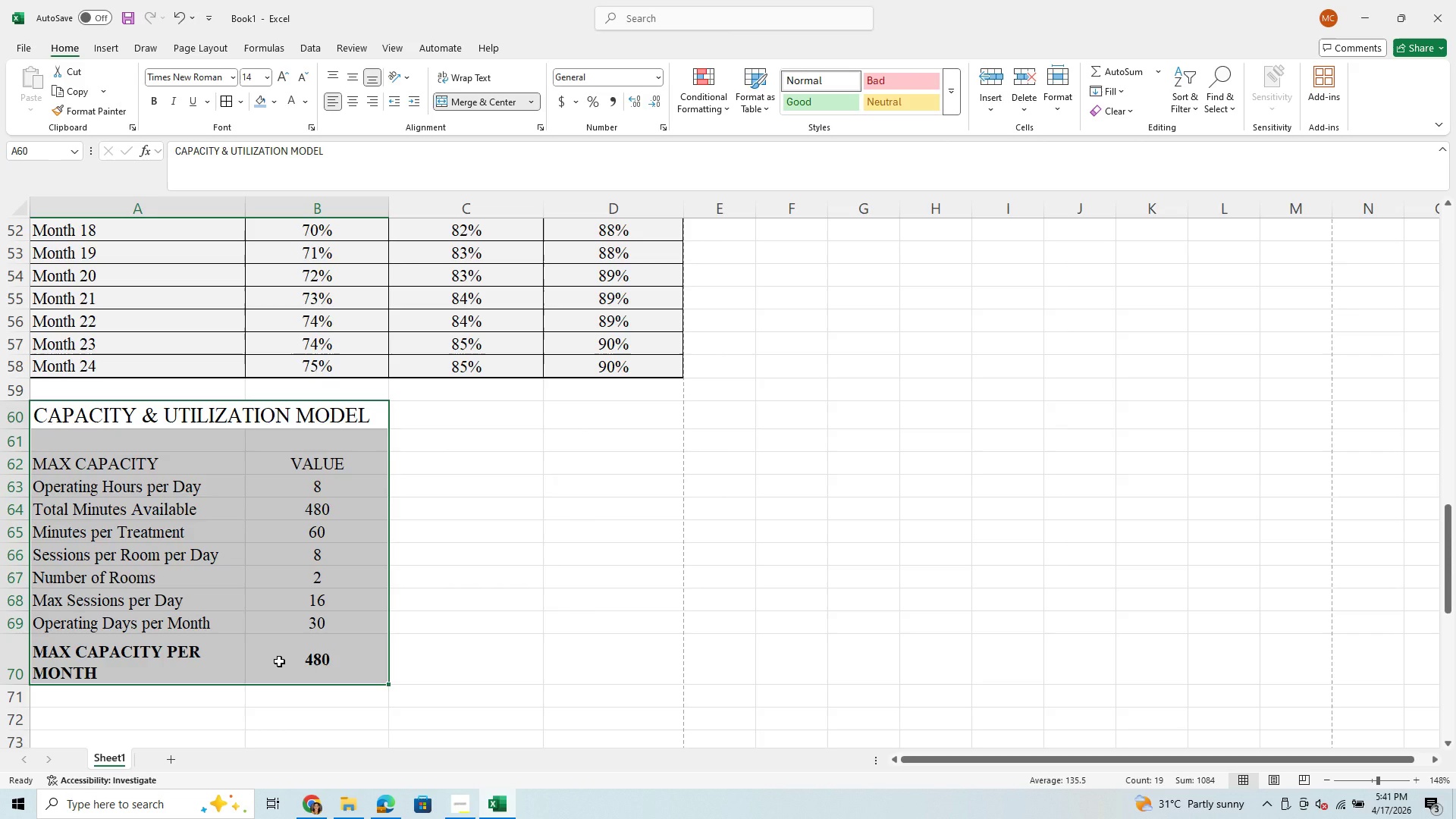 
hold_key(key=ControlLeft, duration=1.52)
 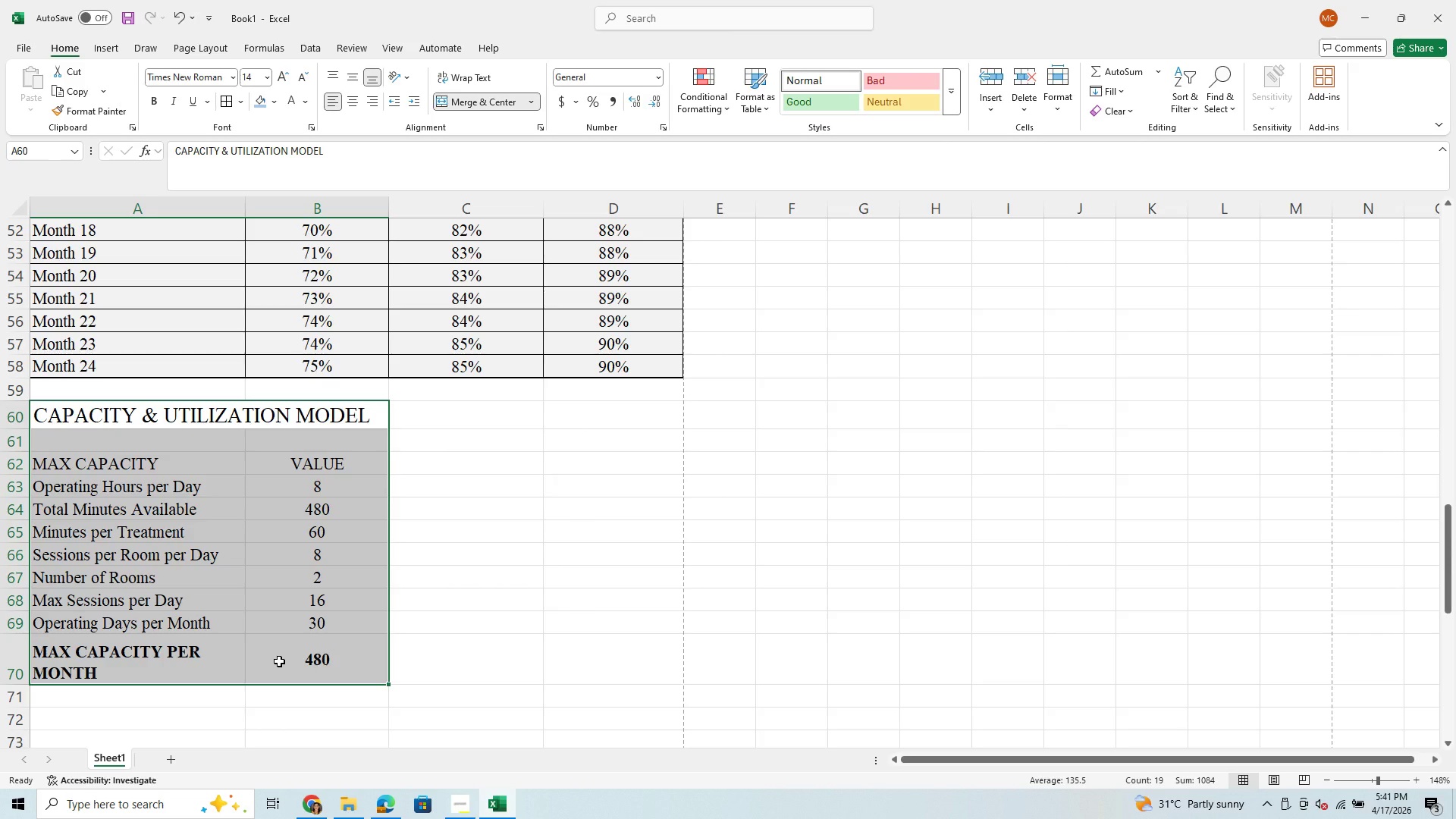 
hold_key(key=ControlLeft, duration=1.5)
 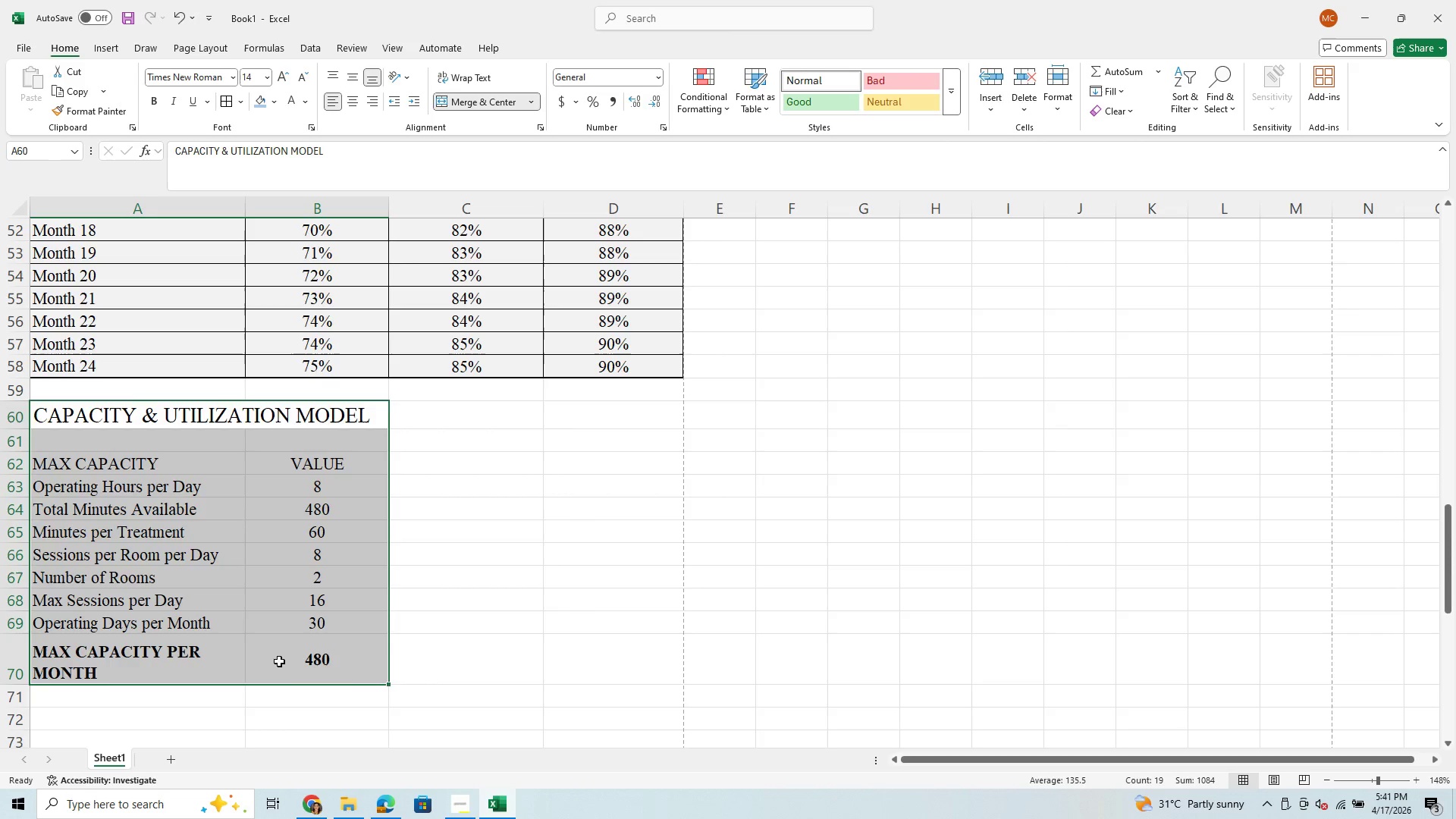 
key(Control+X)
 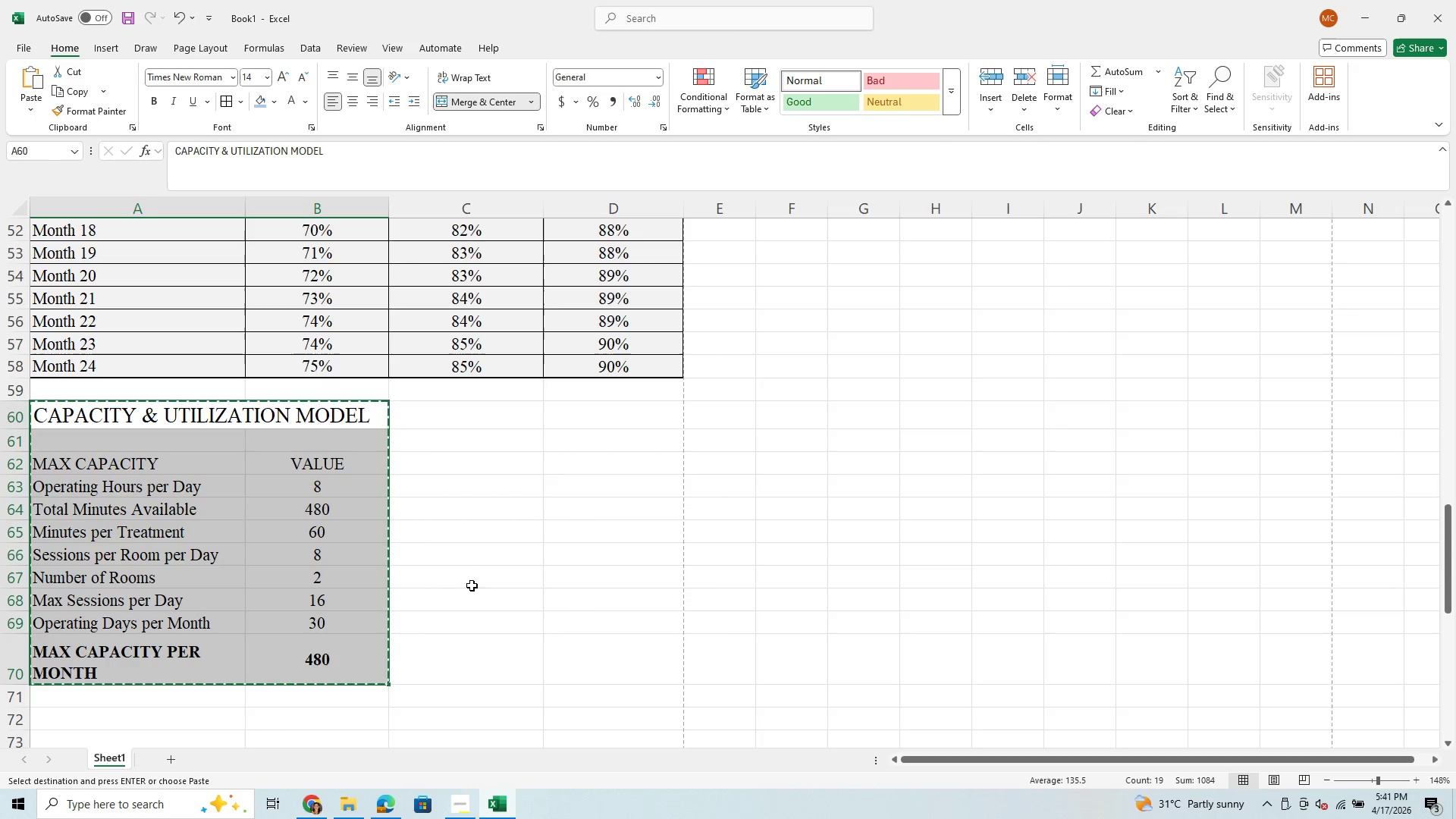 
scroll: coordinate [504, 572], scroll_direction: up, amount: 16.0
 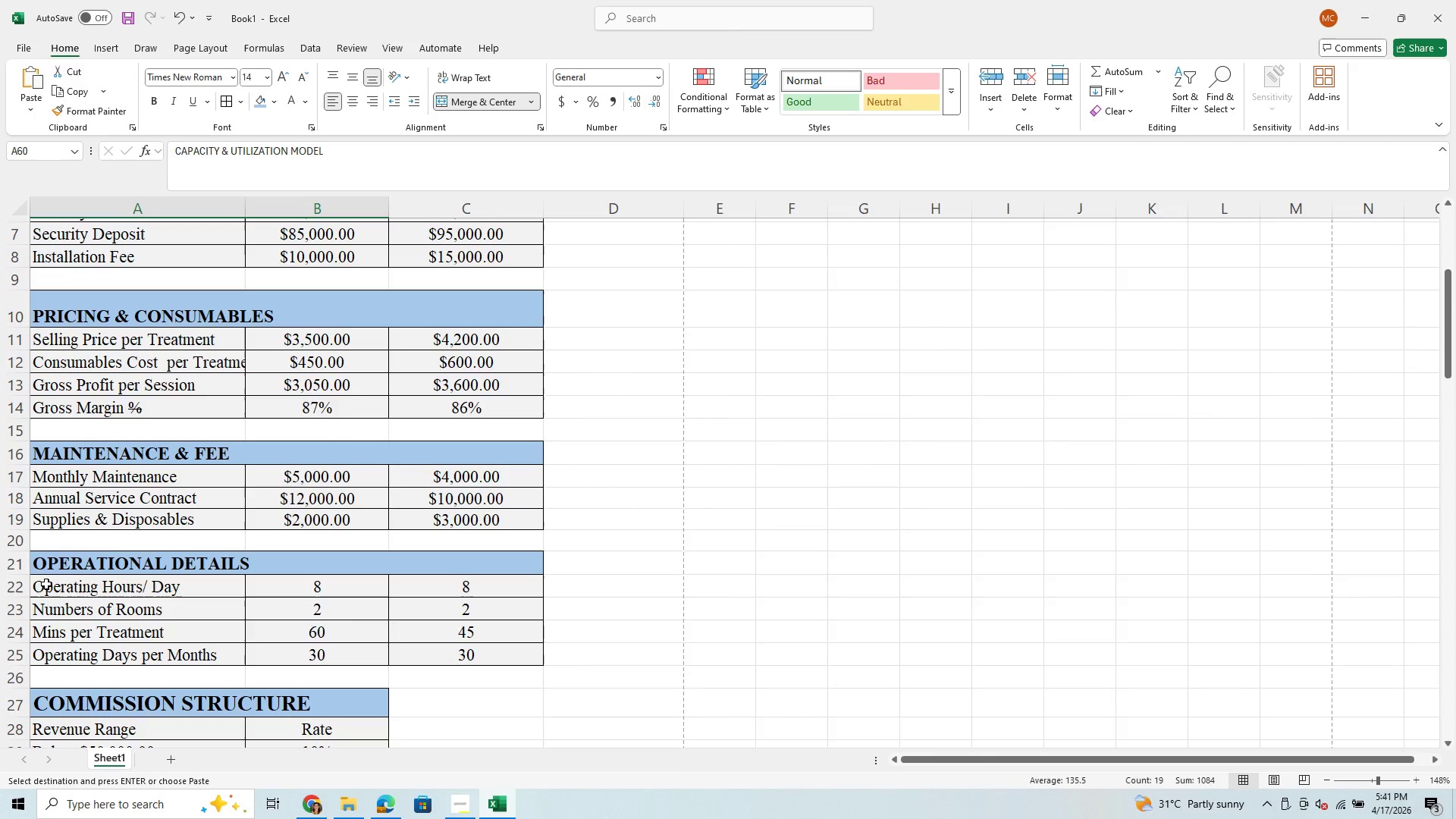 
wait(7.81)
 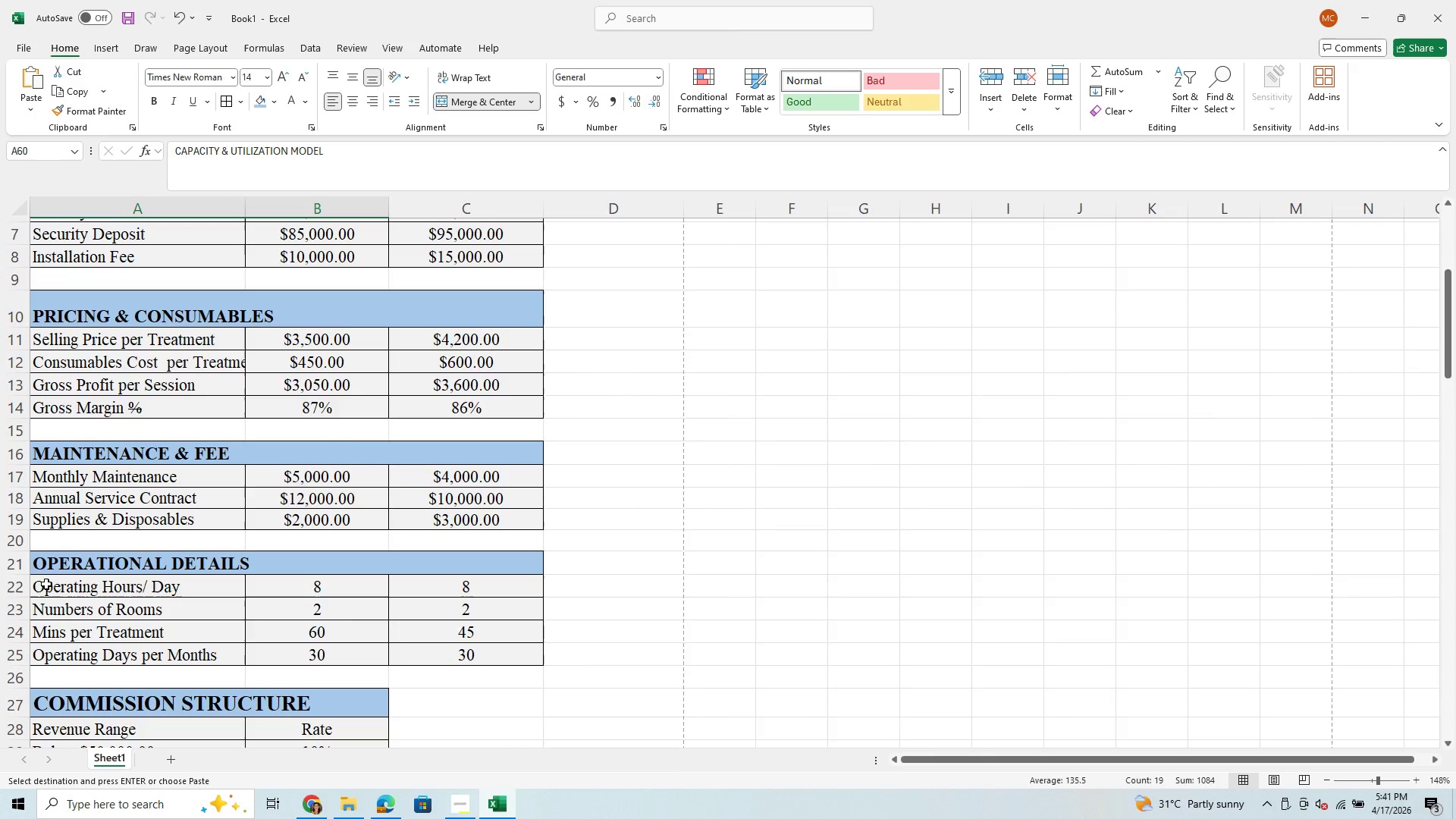 
scroll: coordinate [739, 617], scroll_direction: up, amount: 5.0
 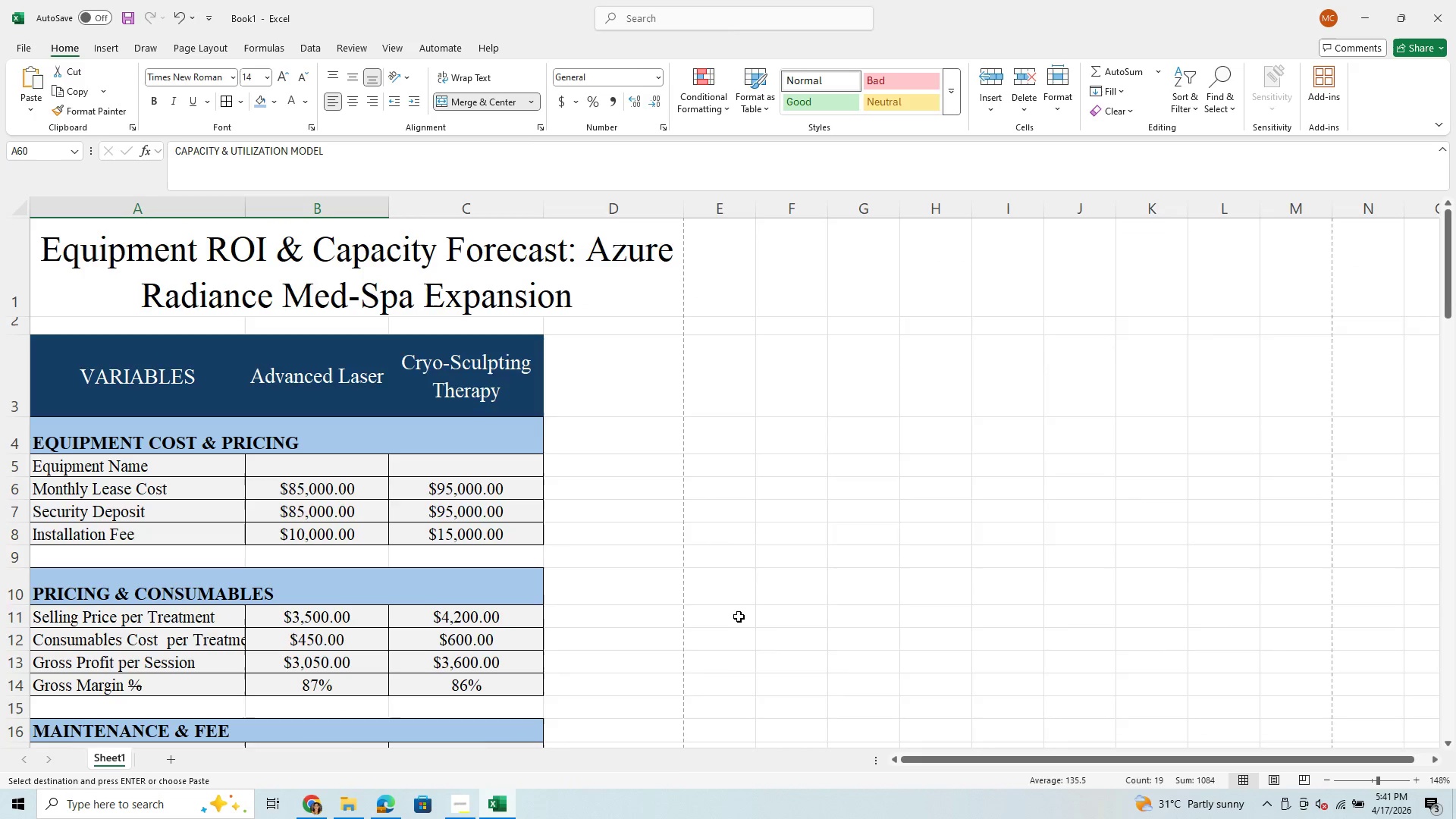 
scroll: coordinate [739, 617], scroll_direction: down, amount: 8.0
 